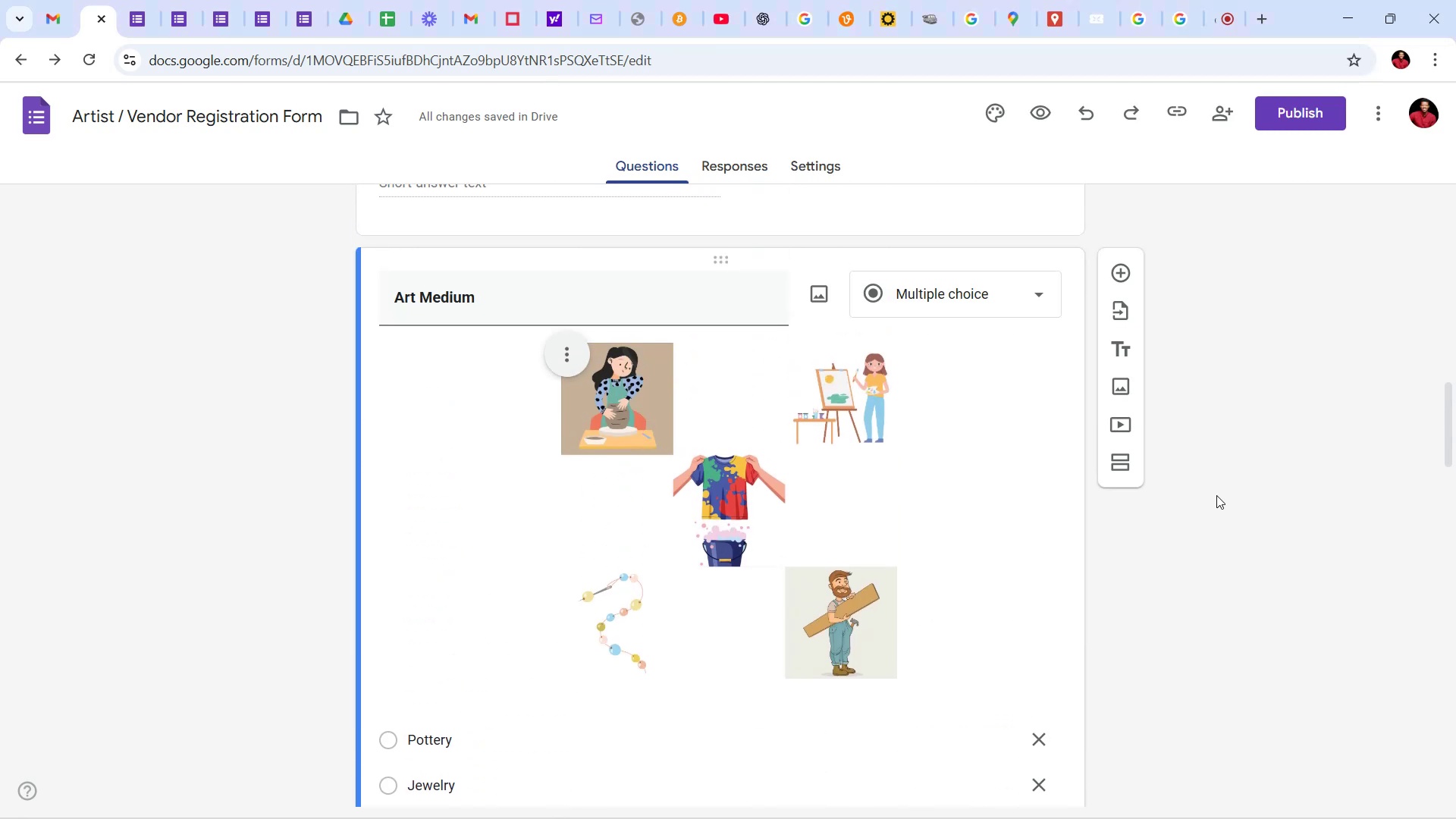 
scroll: coordinate [1200, 488], scroll_direction: down, amount: 32.0
 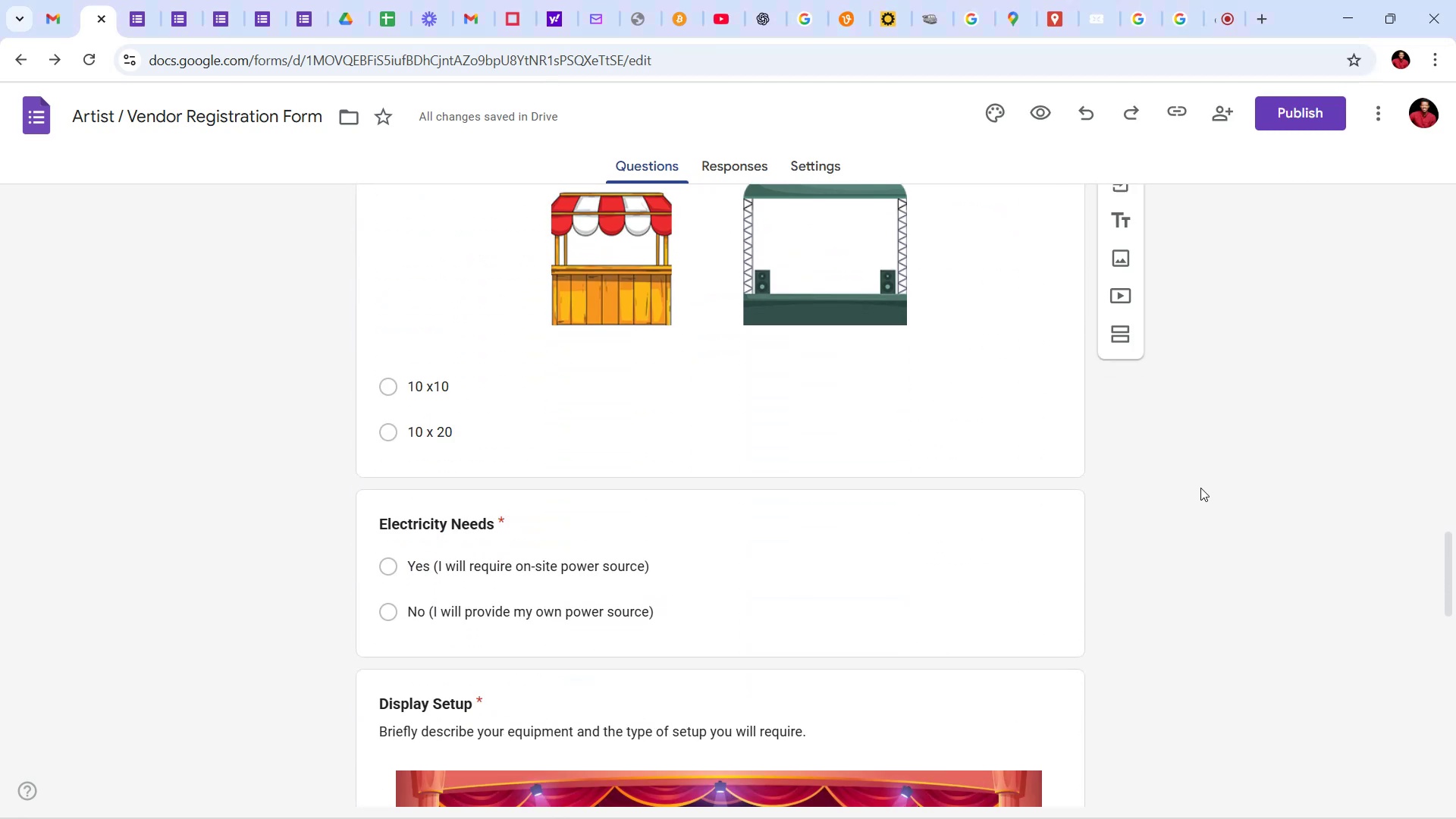 
scroll: coordinate [1200, 488], scroll_direction: up, amount: 4.0
 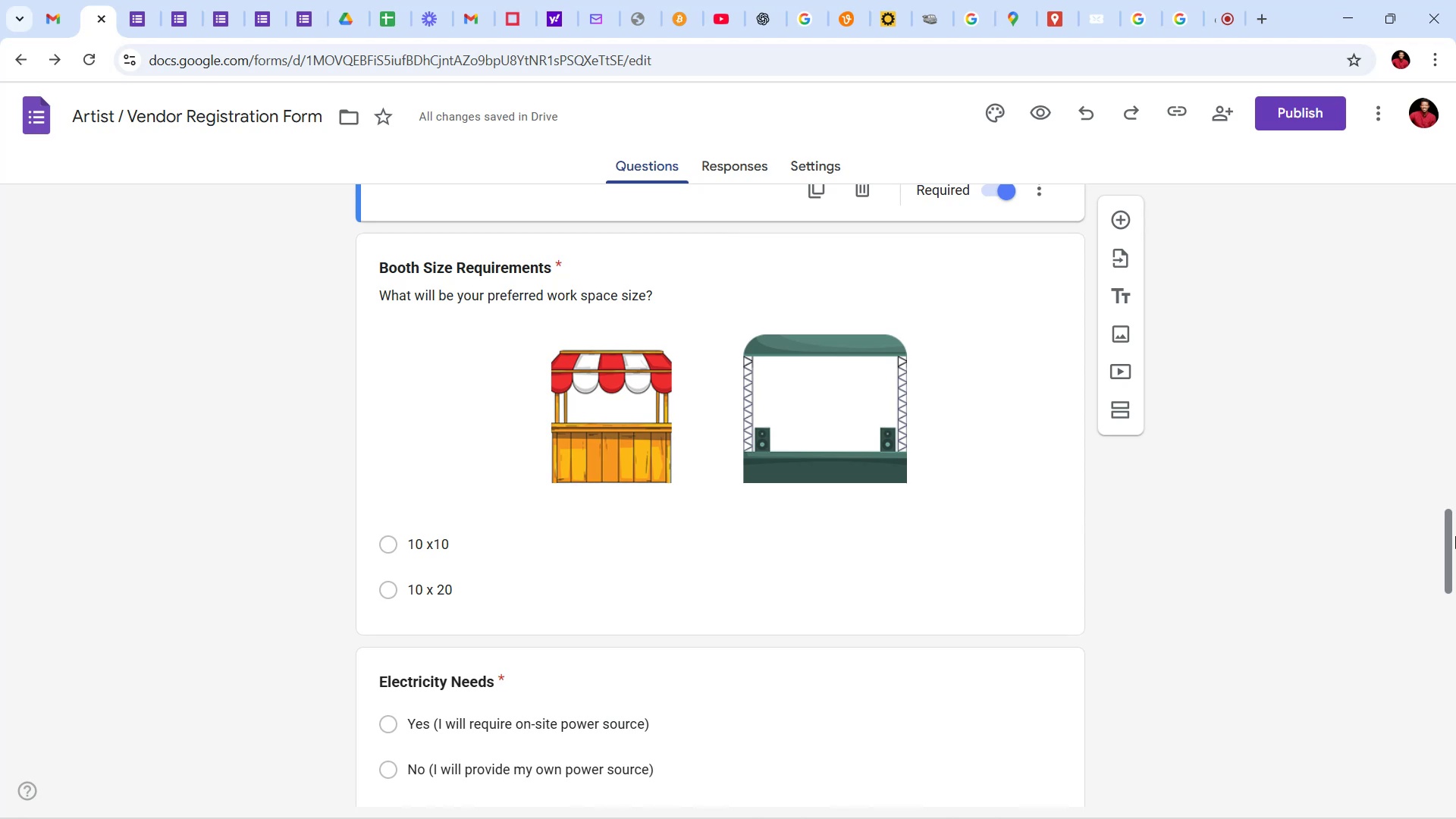 
scroll: coordinate [1207, 469], scroll_direction: down, amount: 22.0
 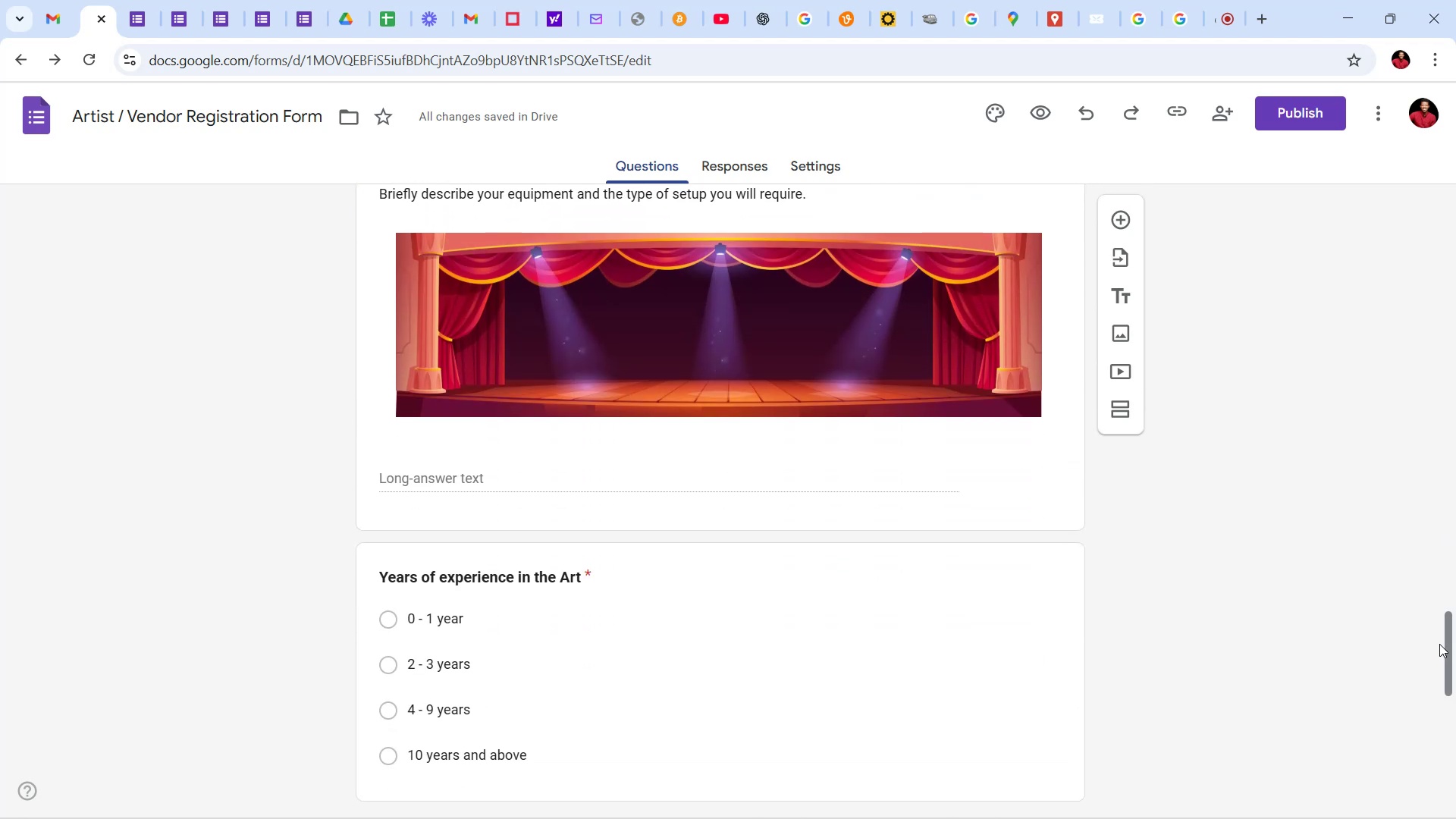 
left_click_drag(start_coordinate=[1445, 641], to_coordinate=[1416, 417])
 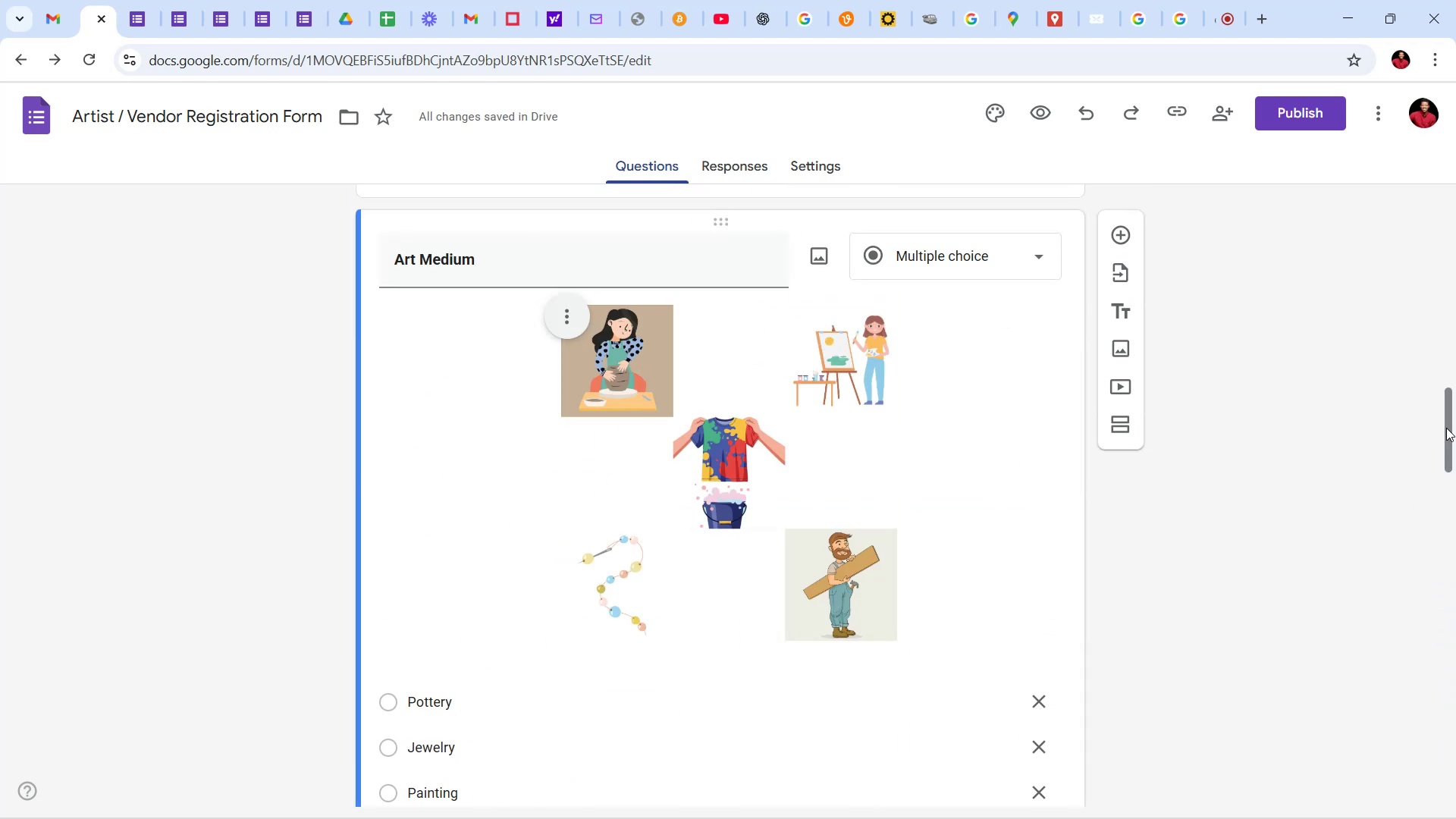 
left_click_drag(start_coordinate=[1446, 428], to_coordinate=[1432, 224])
 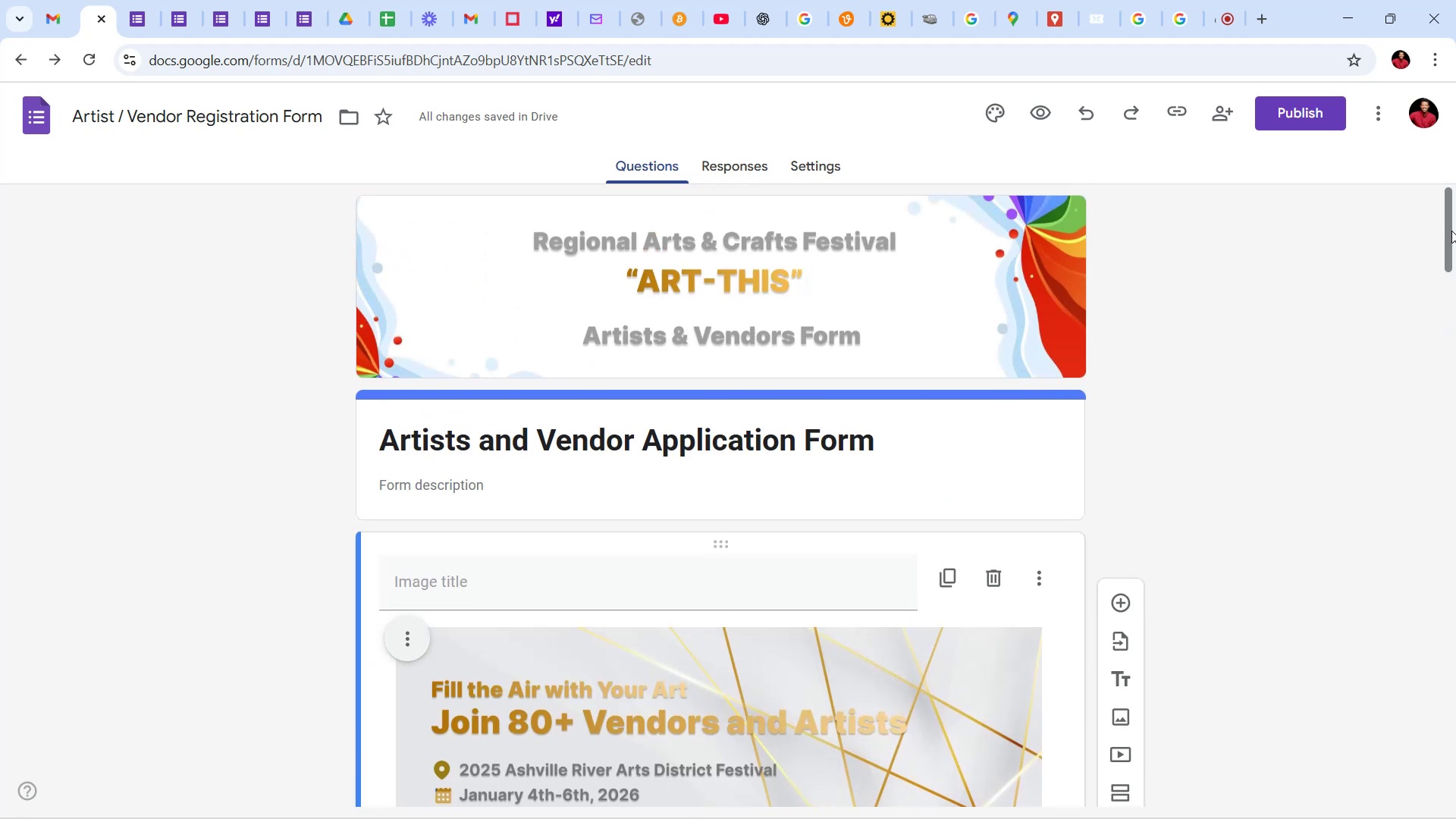 
left_click_drag(start_coordinate=[1445, 232], to_coordinate=[1453, 231])
 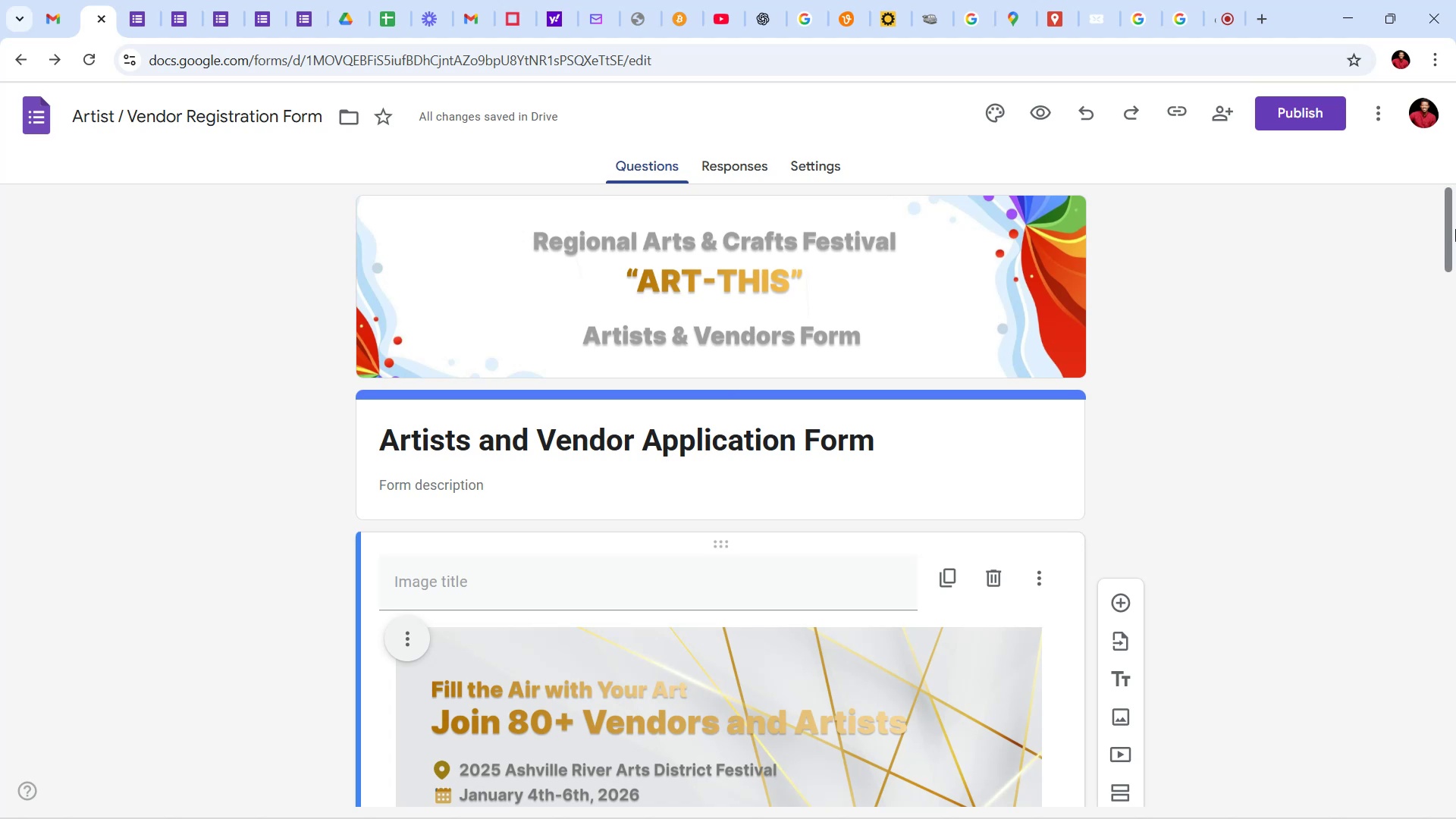 
wait(28.89)
 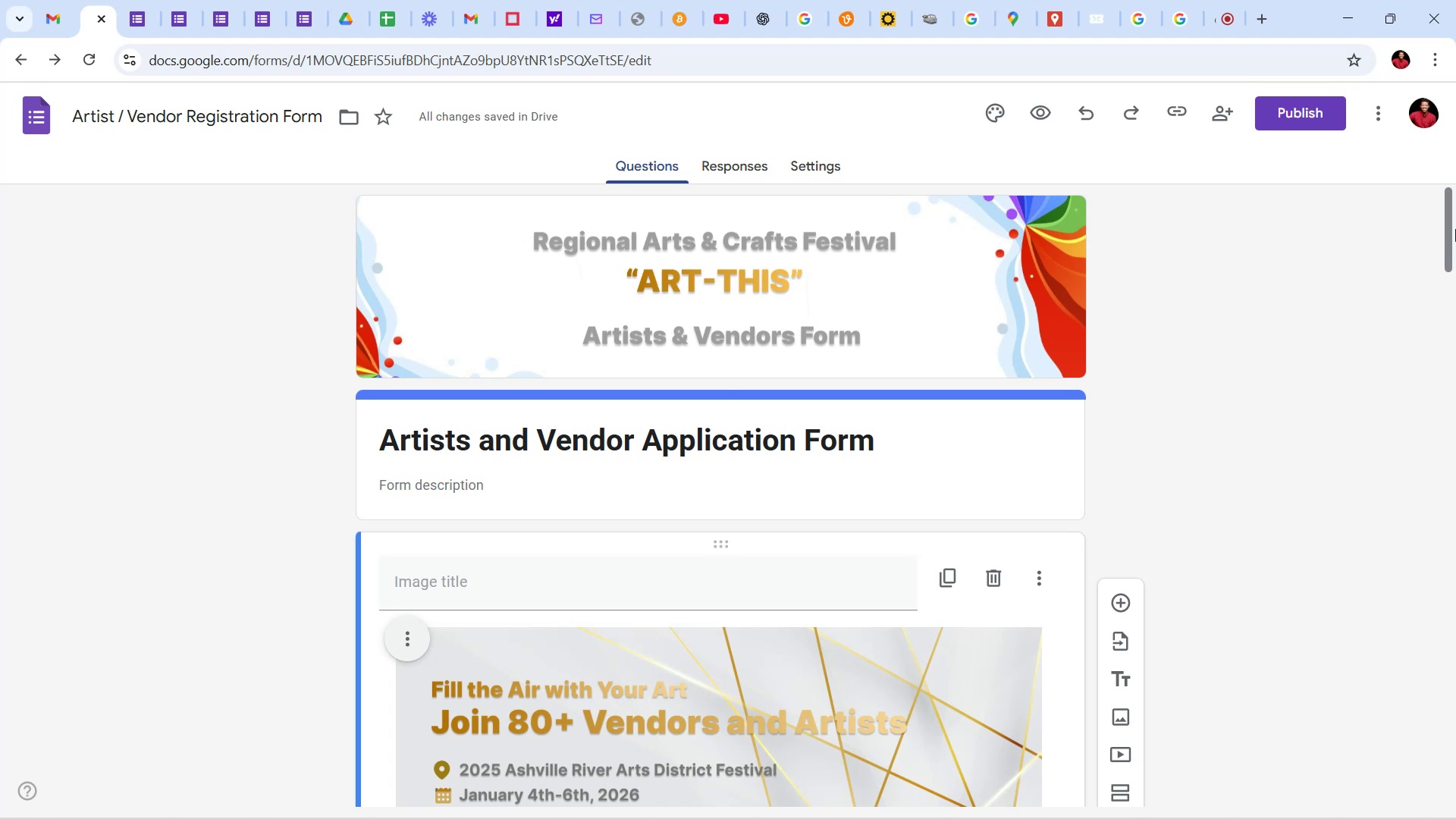 
left_click_drag(start_coordinate=[1455, 228], to_coordinate=[1451, 181])
 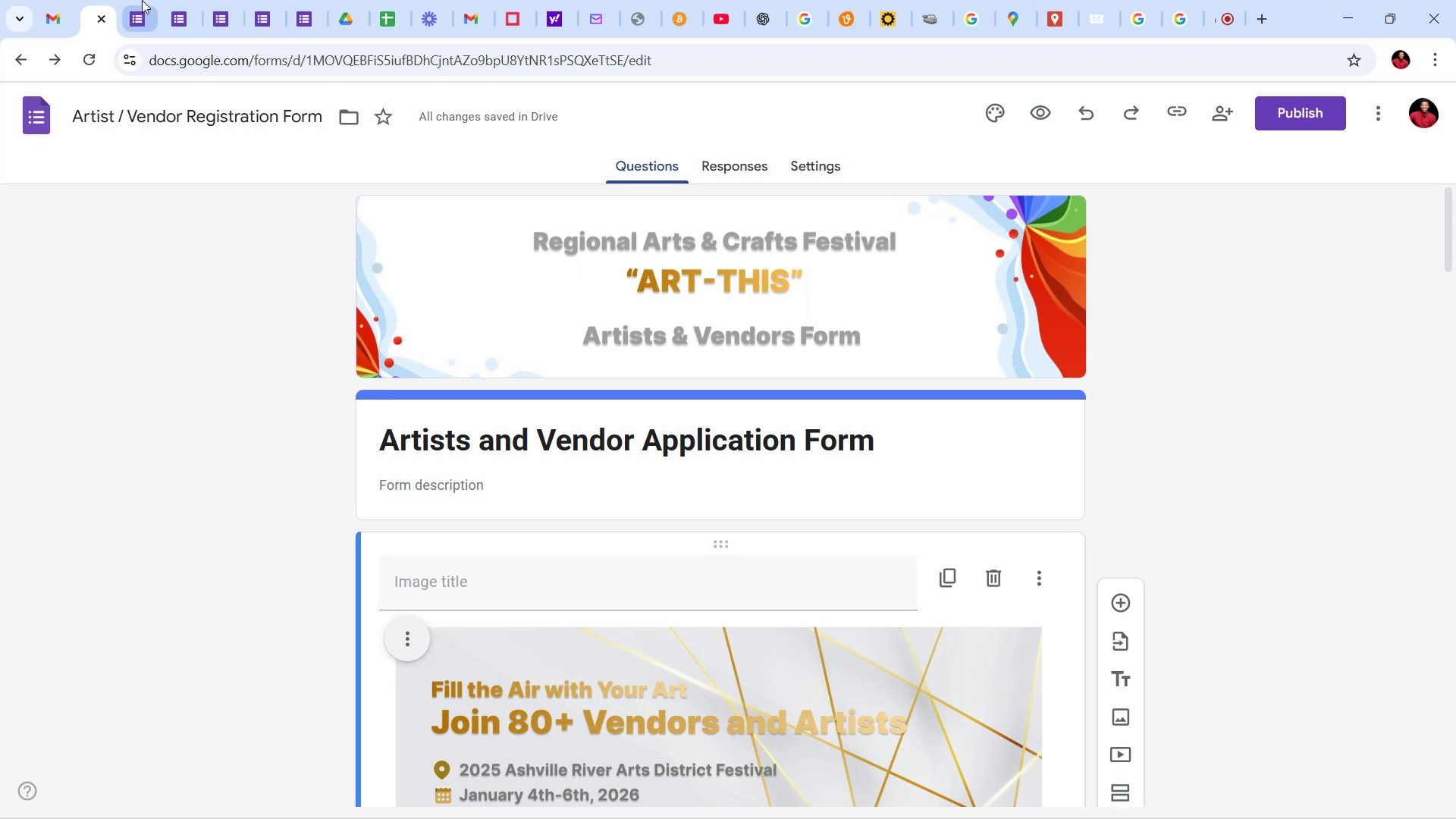 
left_click([142, 0])
 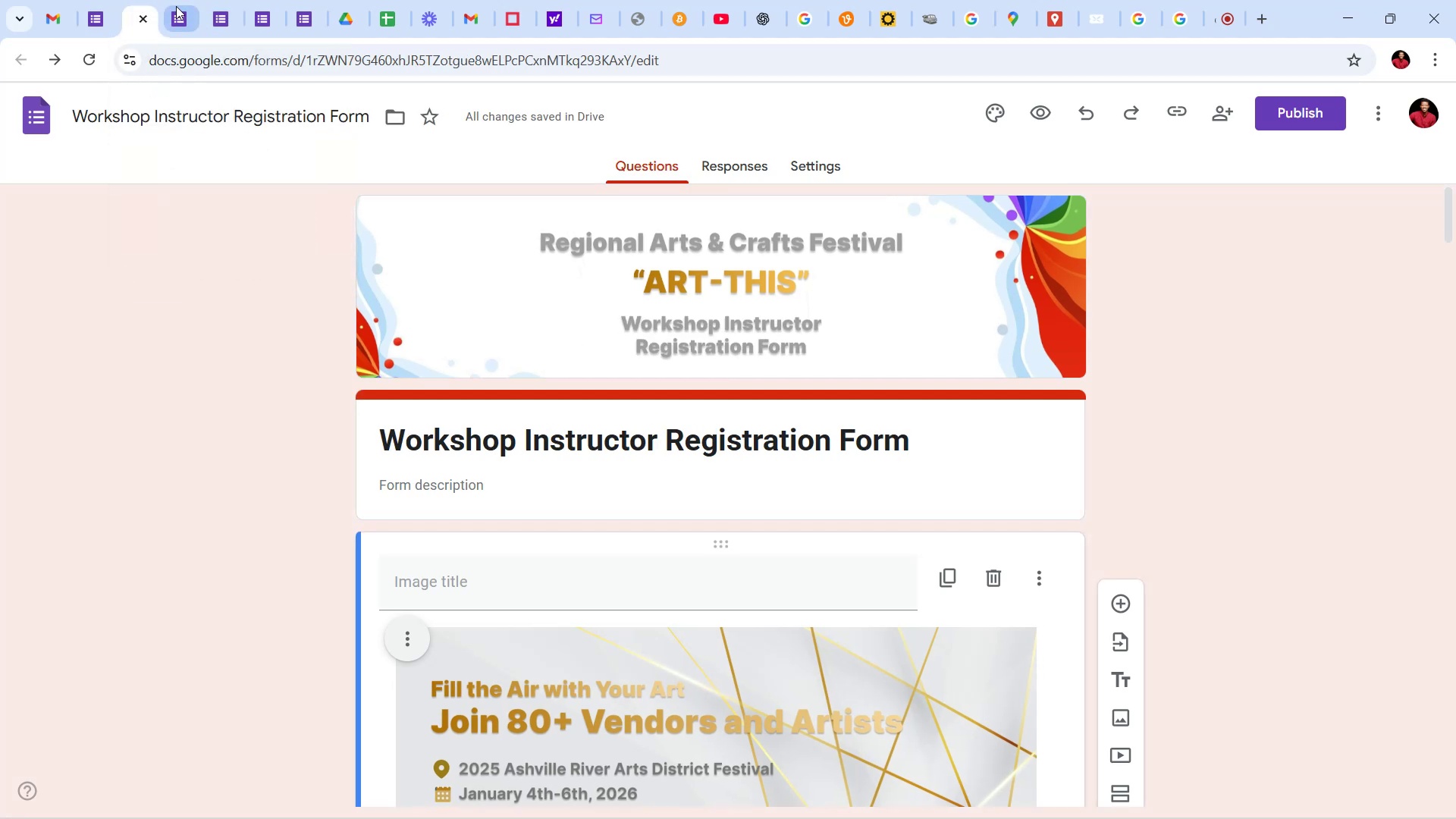 
left_click([176, 6])
 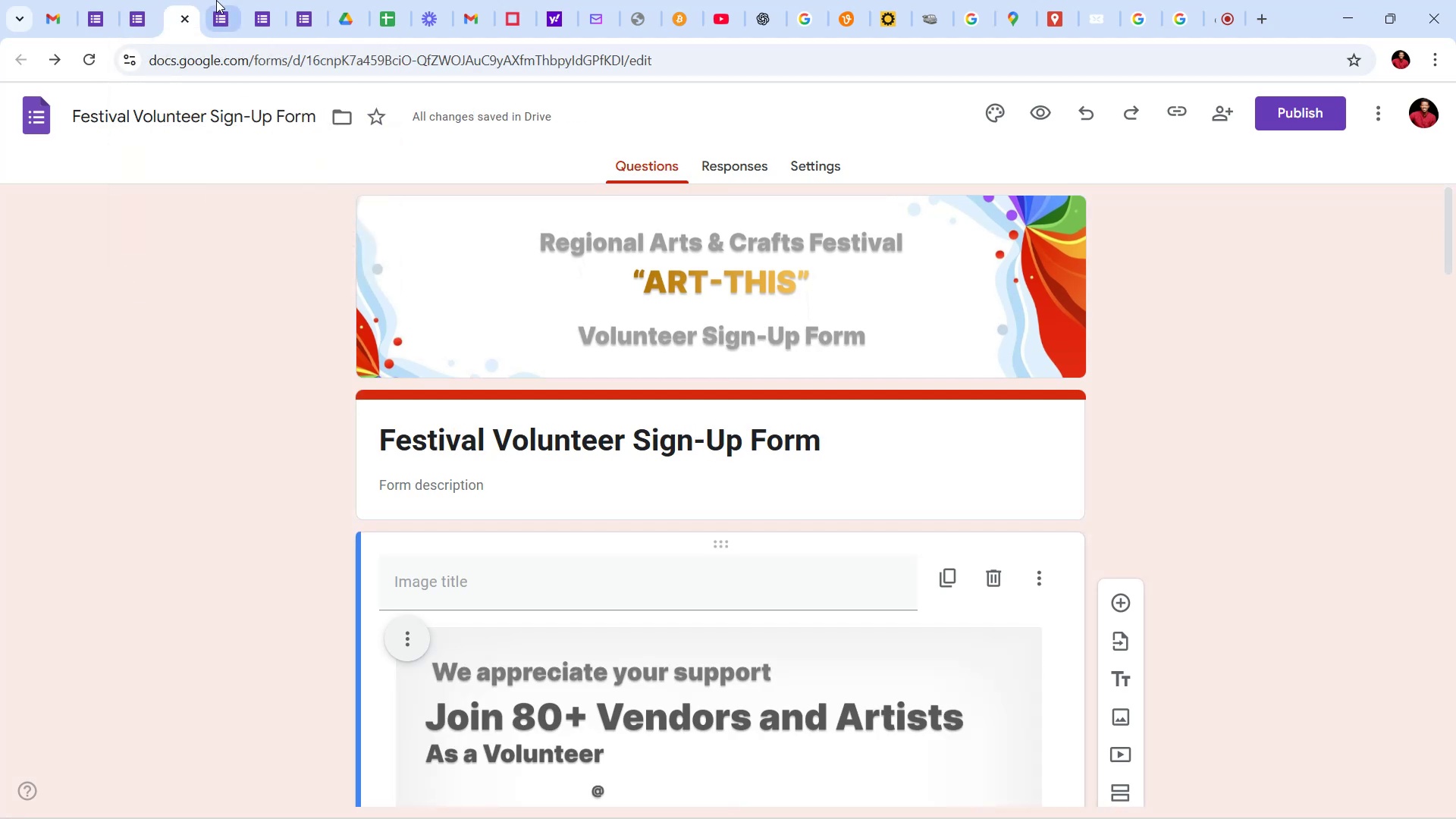 
left_click([217, 0])
 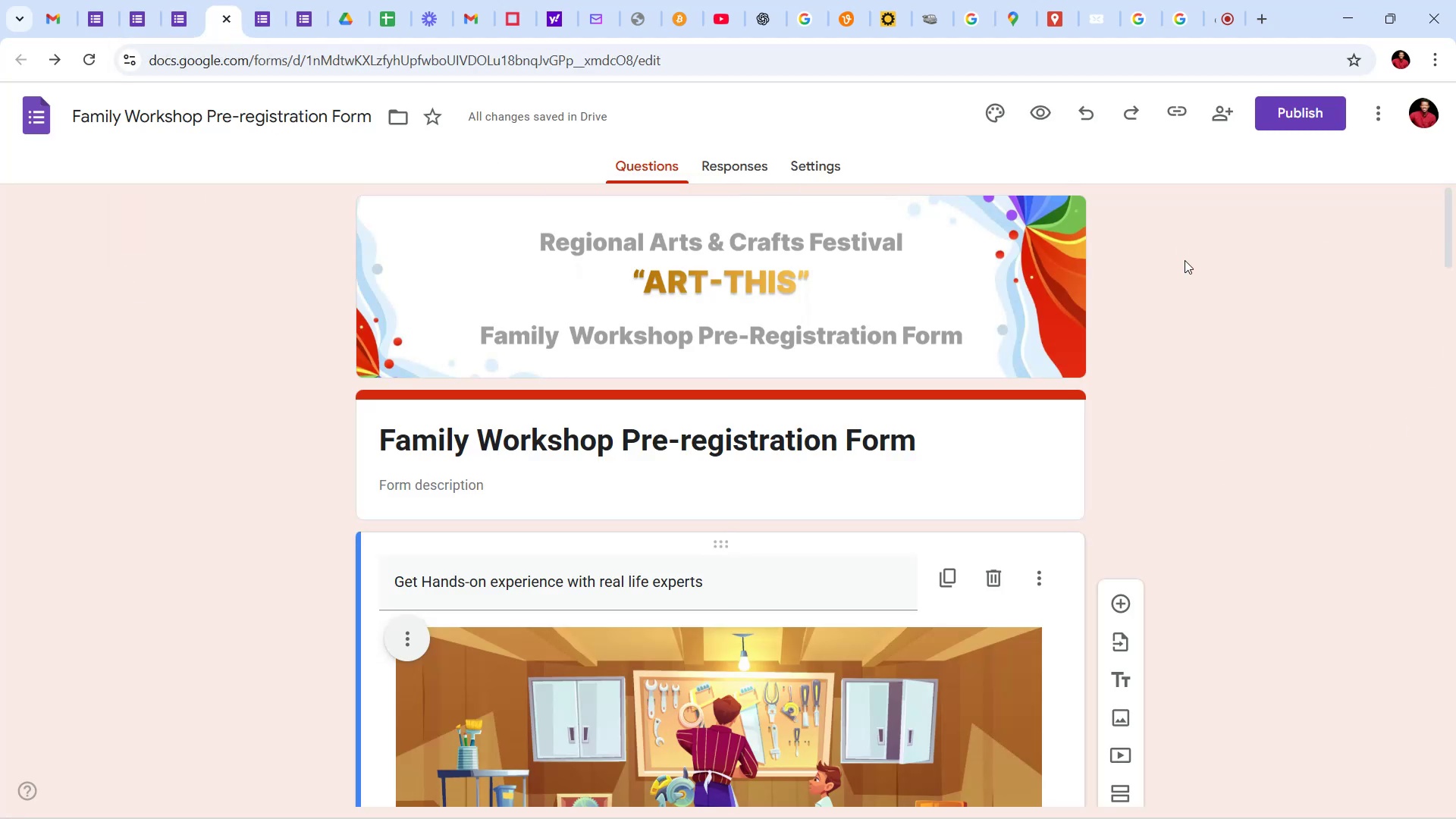 
left_click_drag(start_coordinate=[1452, 203], to_coordinate=[1455, 444])
 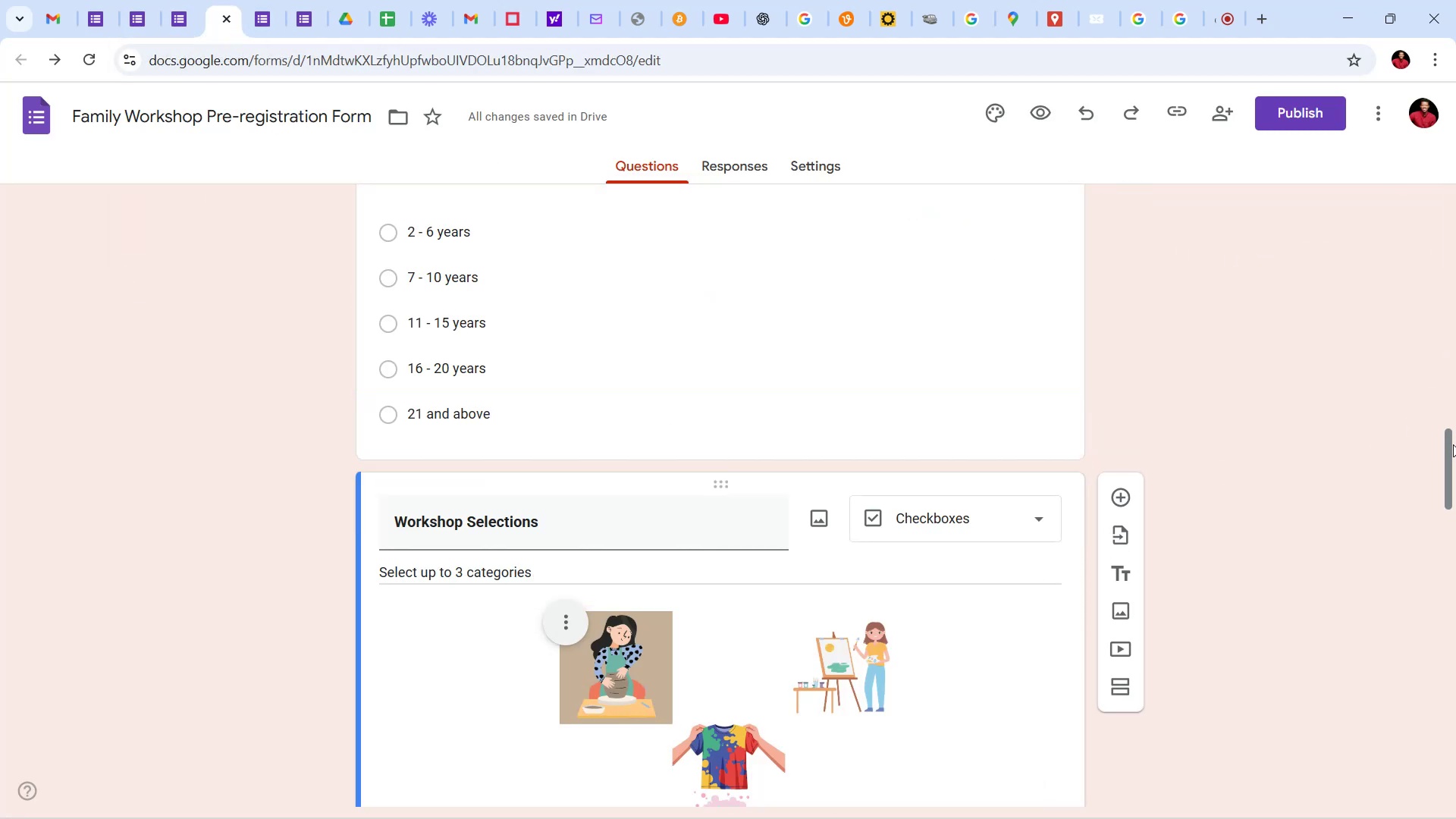 
left_click_drag(start_coordinate=[1453, 456], to_coordinate=[1455, 39])
 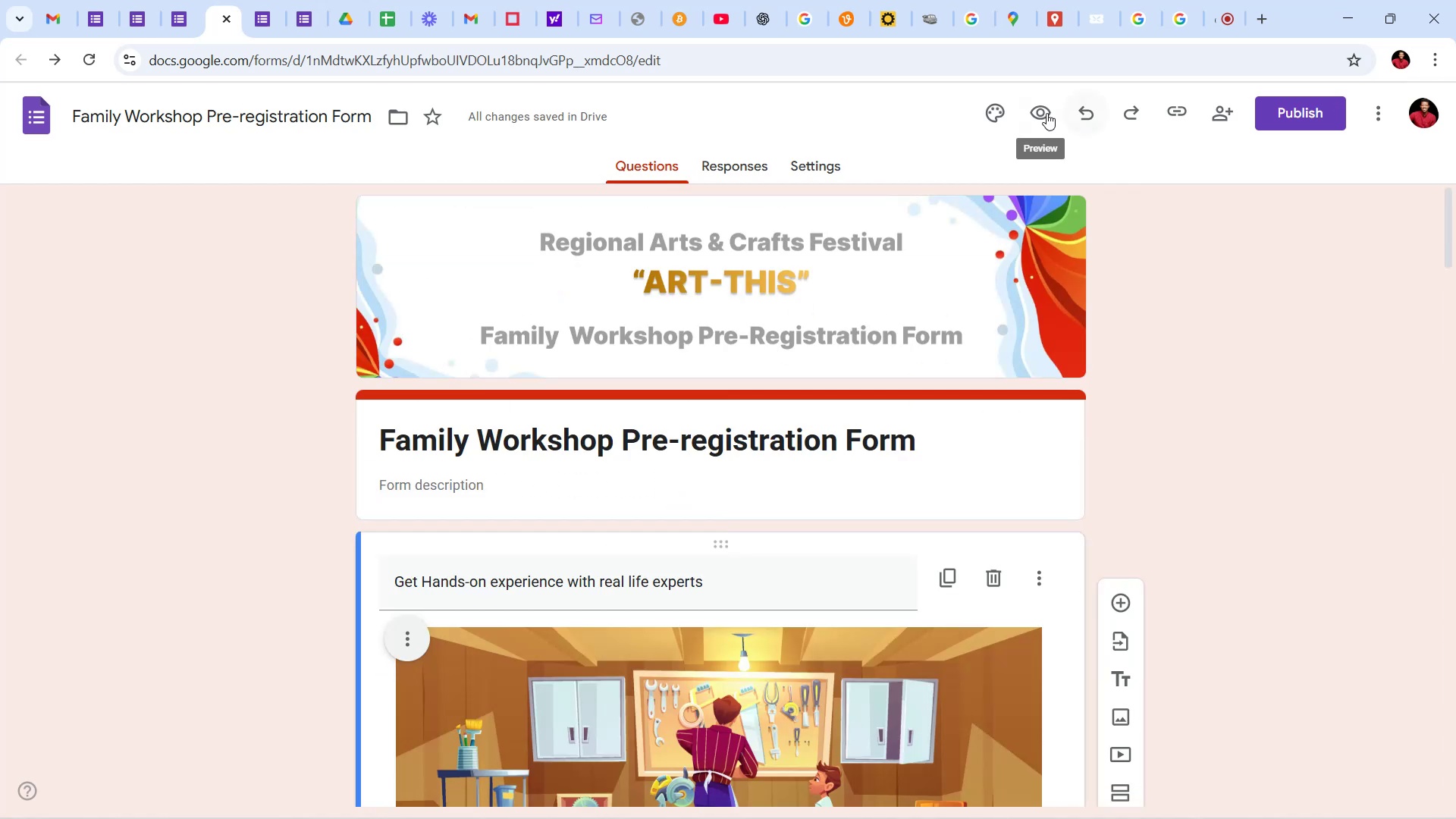 
left_click([1046, 113])
 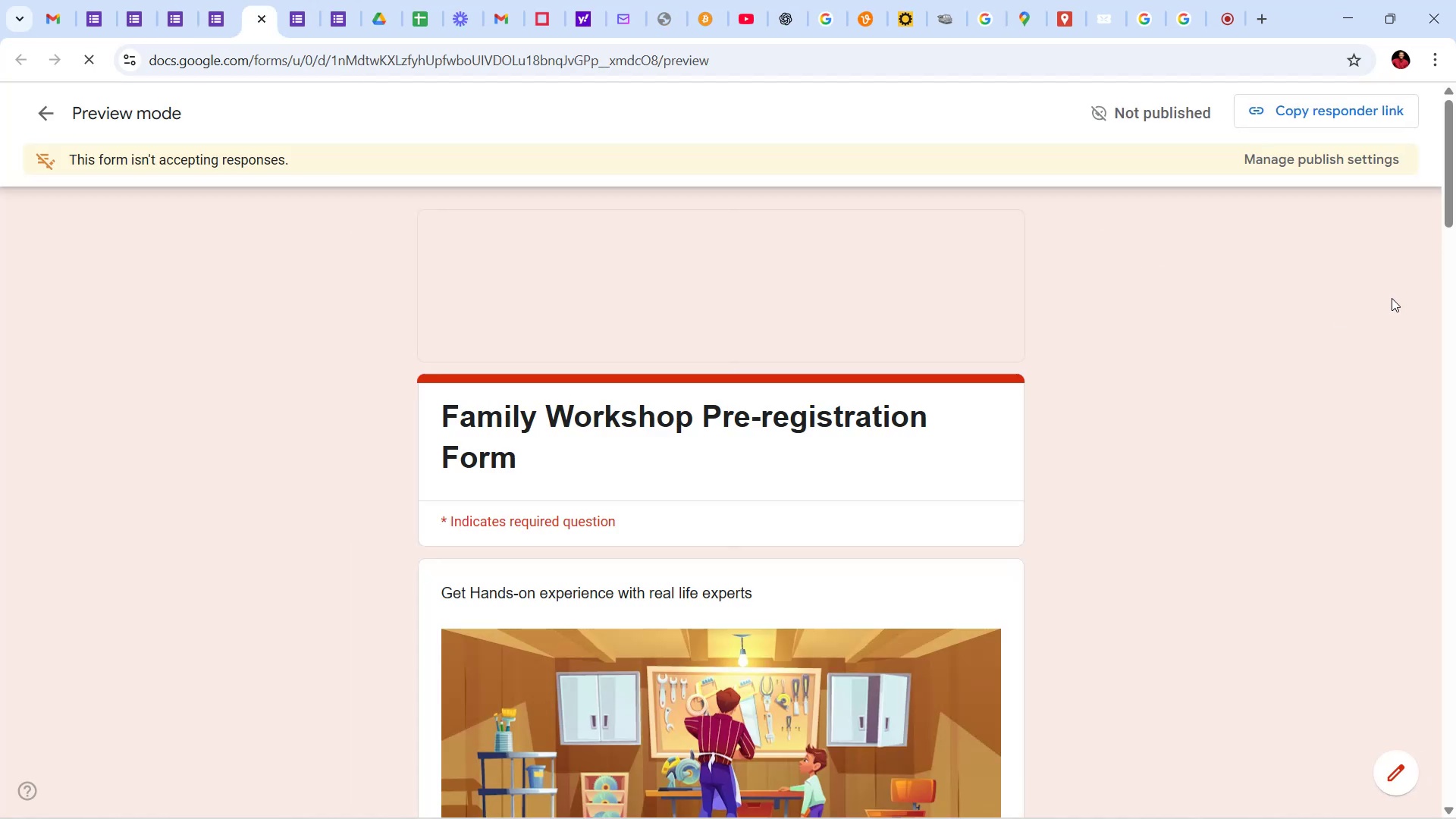 
left_click_drag(start_coordinate=[1454, 198], to_coordinate=[1455, 772])
 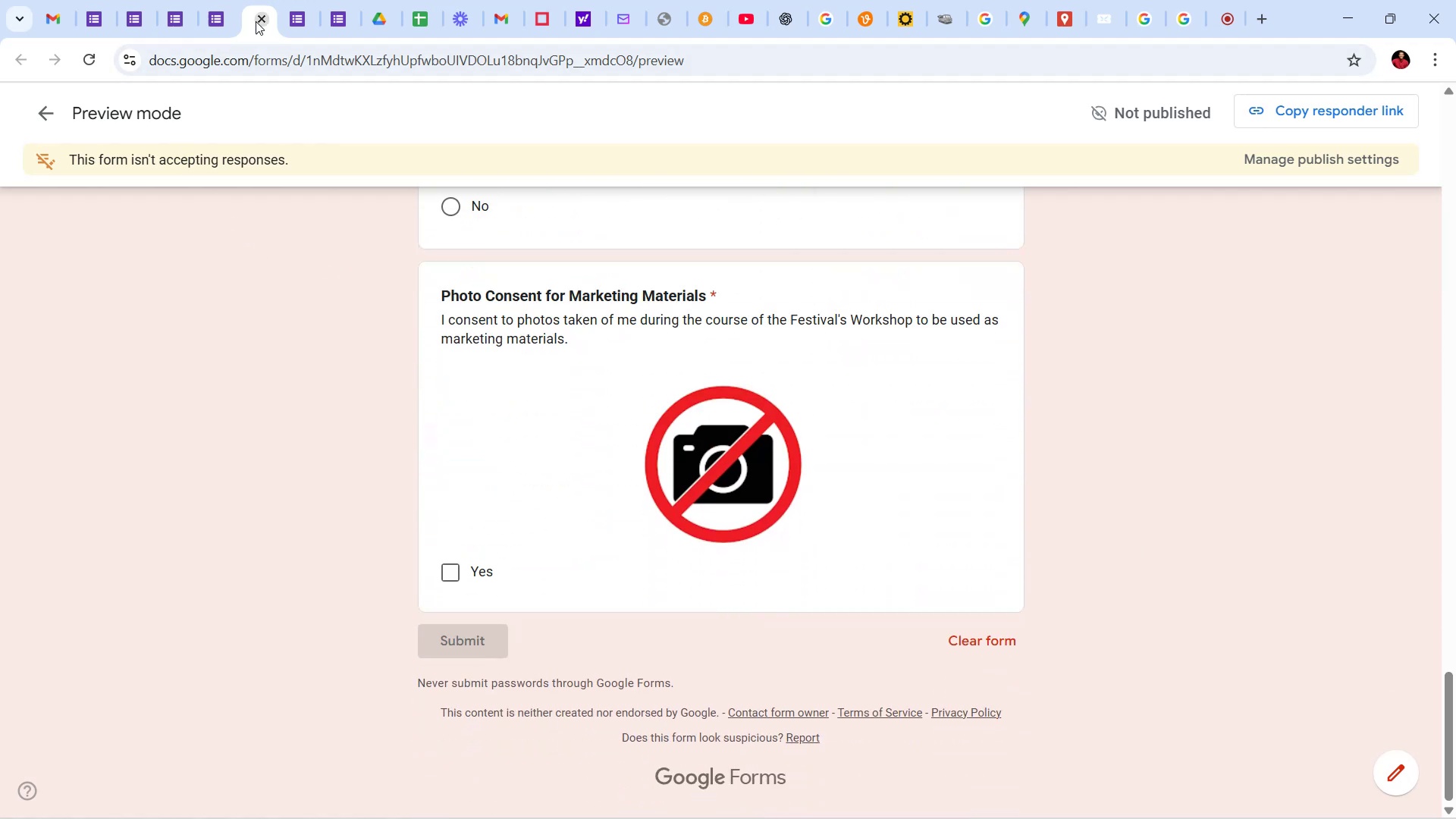 
left_click([262, 14])
 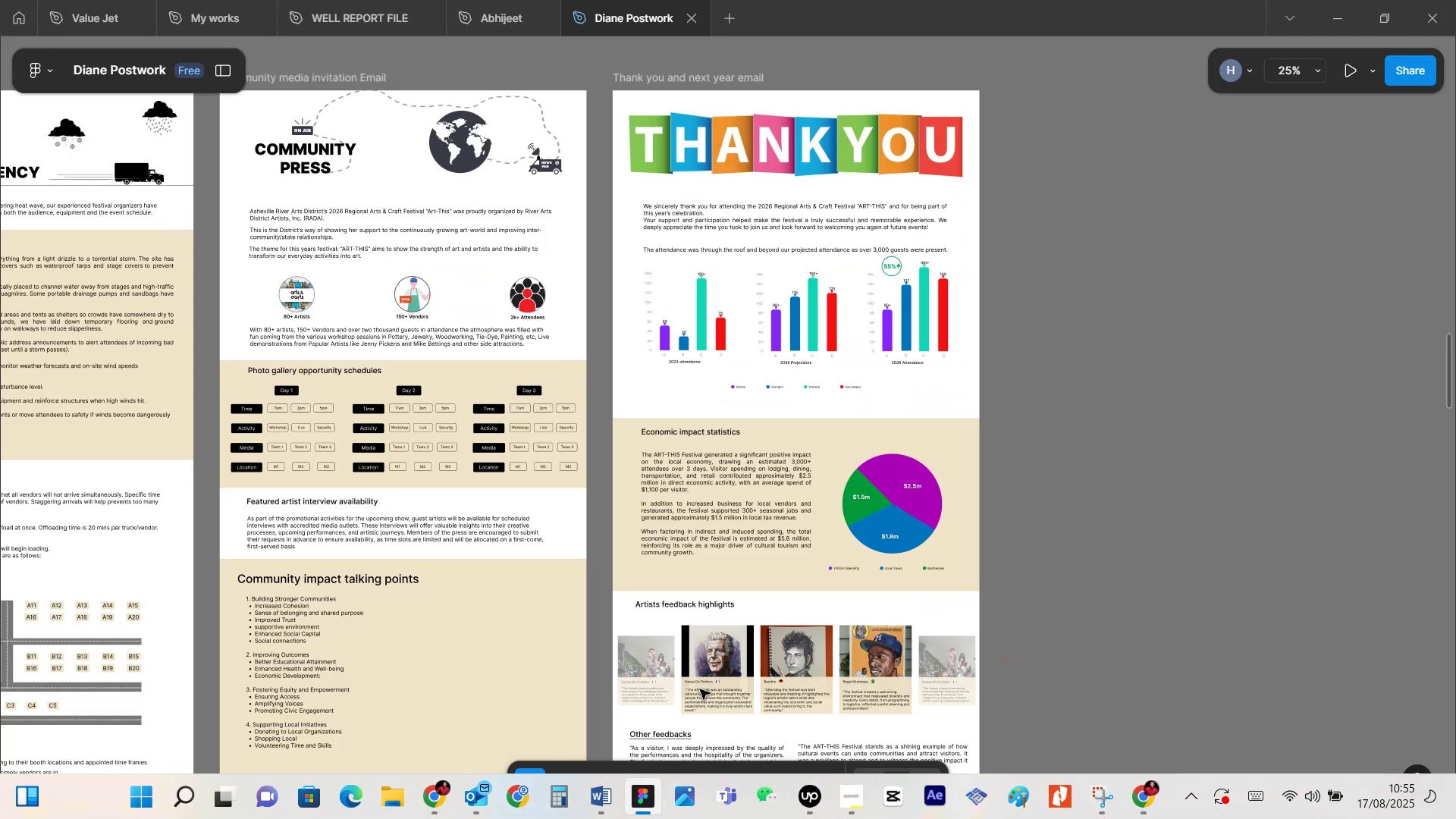 
left_click([1080, 380])
 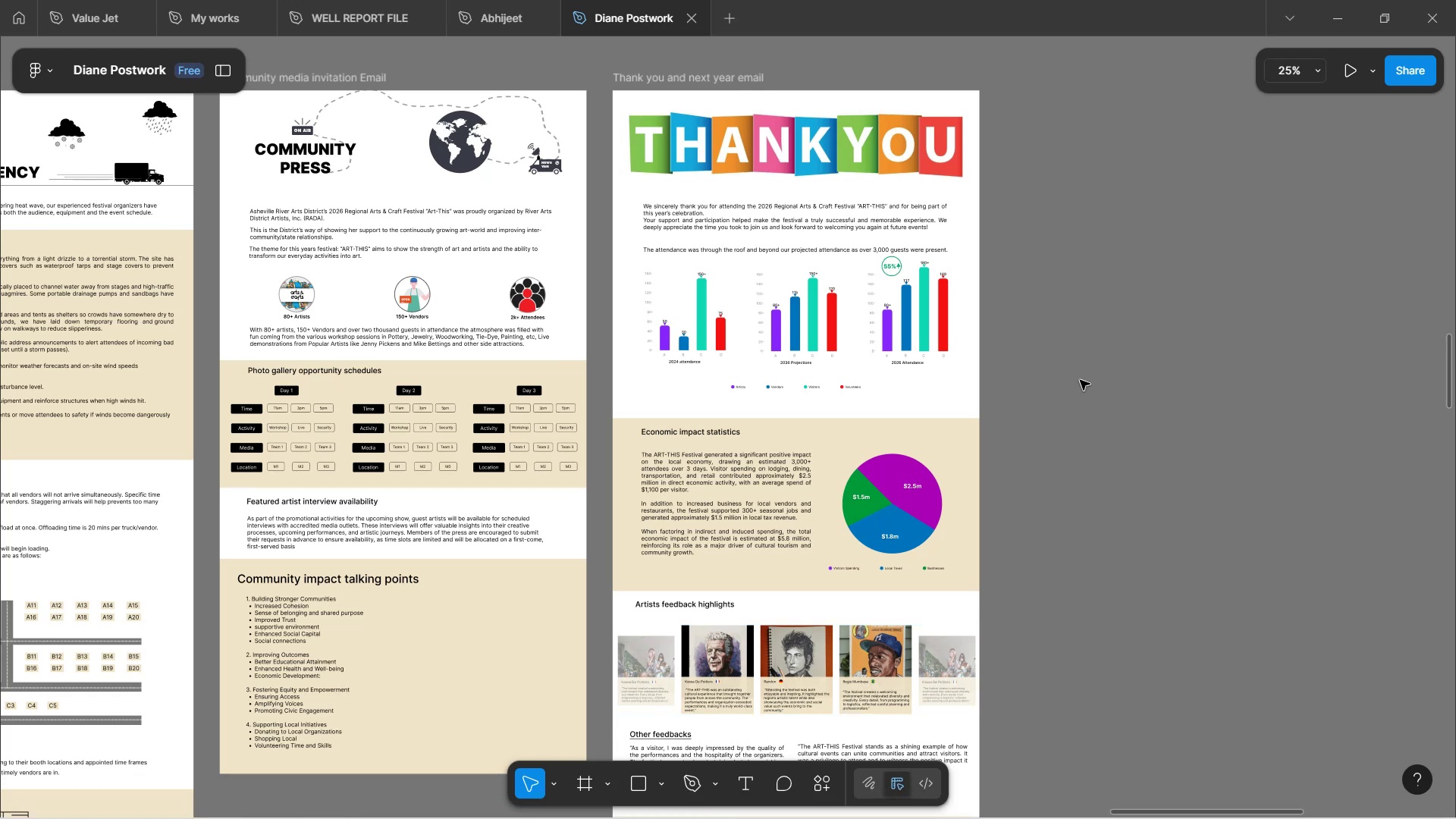 
scroll: coordinate [971, 403], scroll_direction: down, amount: 10.0
 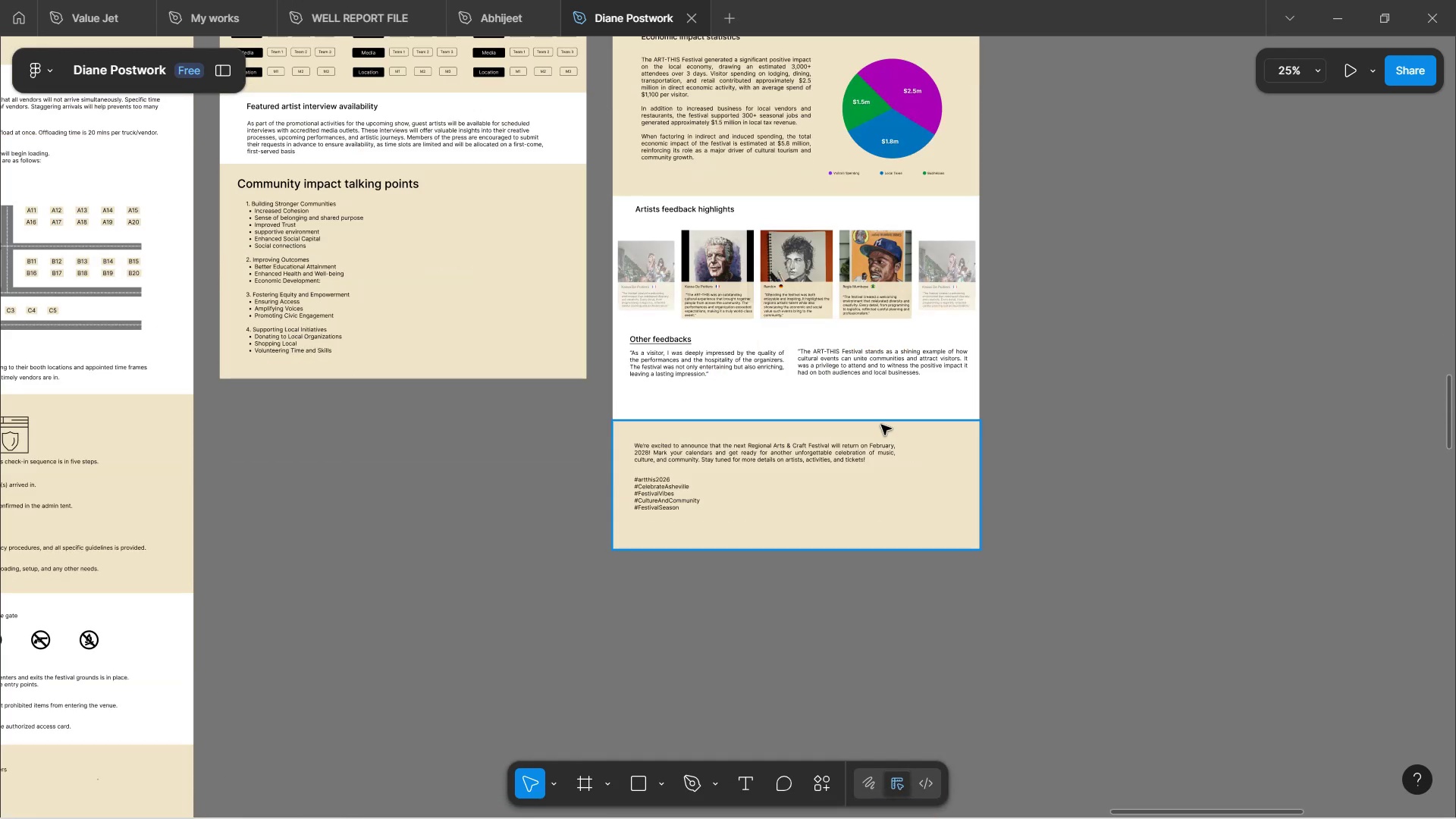 
scroll: coordinate [839, 378], scroll_direction: up, amount: 5.0
 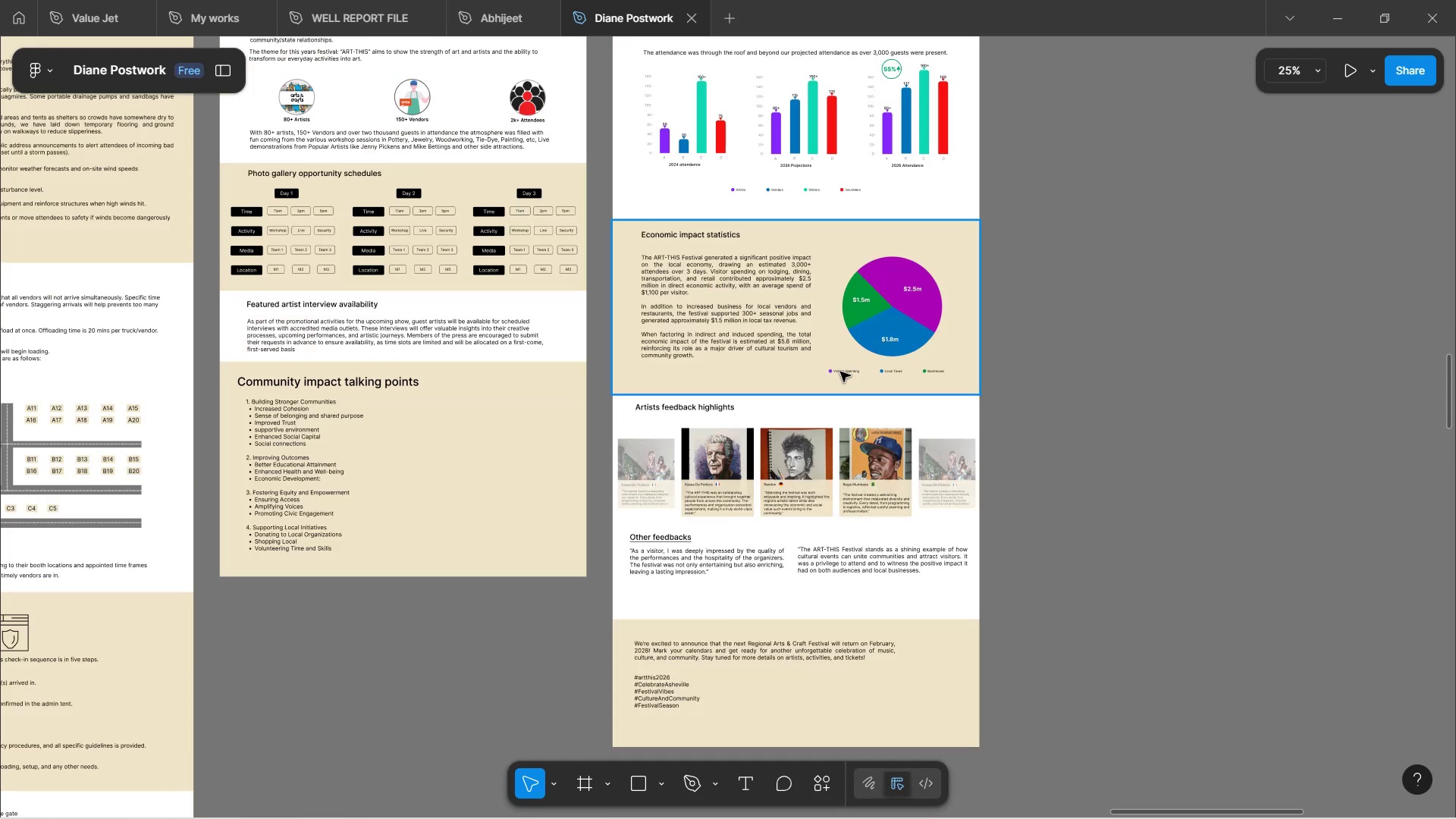 
hold_key(key=ControlLeft, duration=0.66)
scroll: coordinate [1086, 403], scroll_direction: up, amount: 14.0
 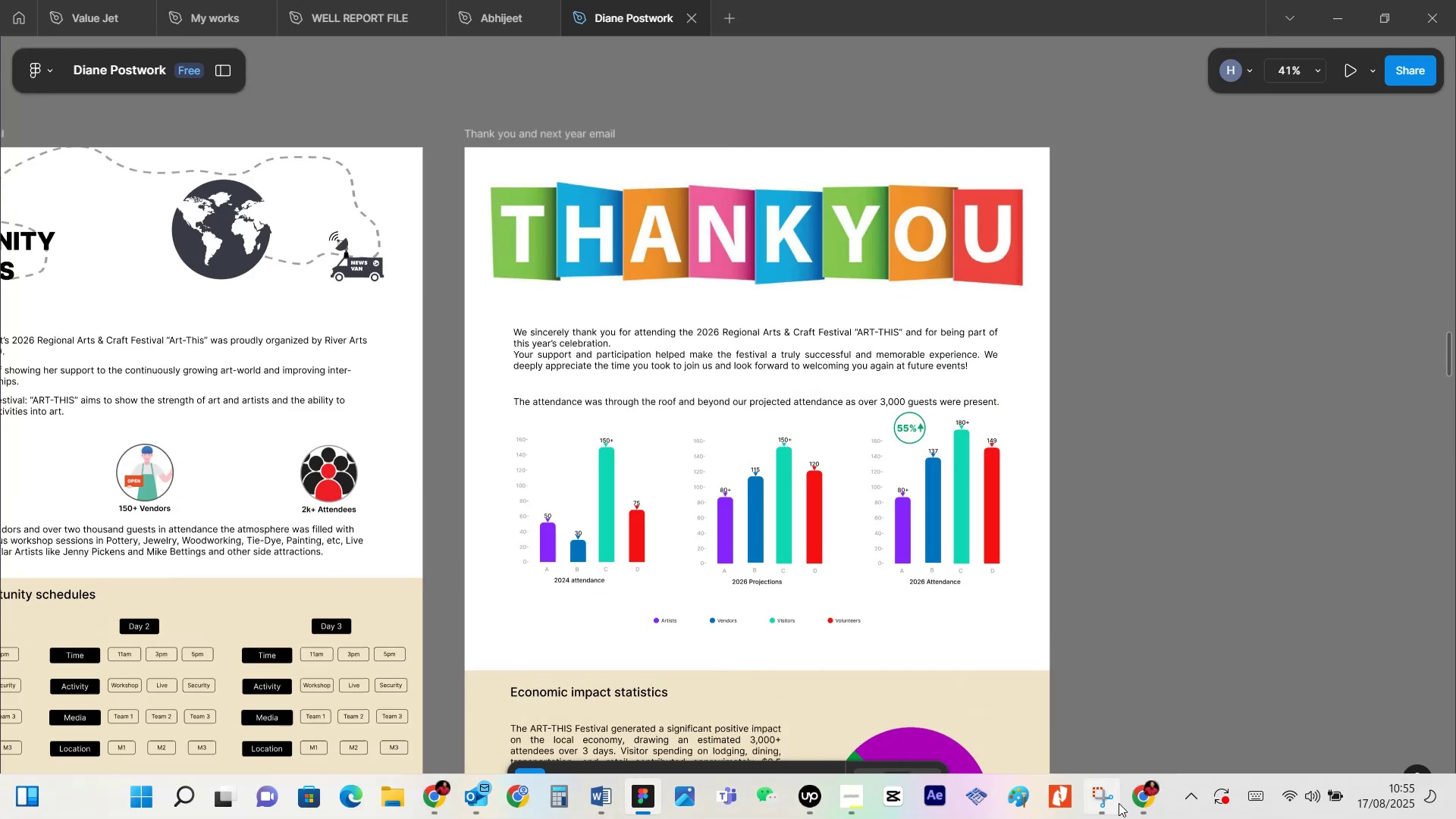 
left_click([1126, 793])
 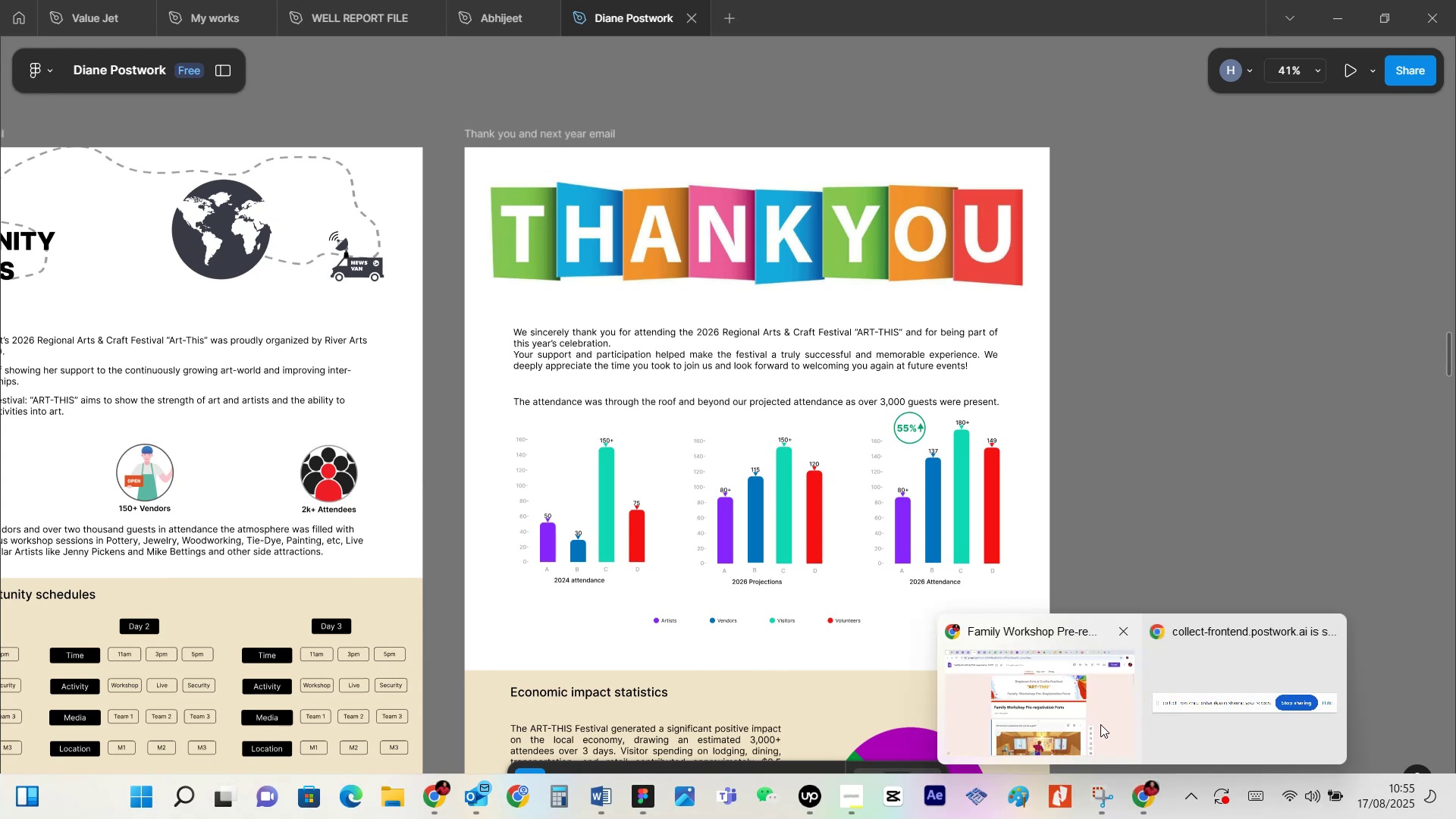 
left_click([1096, 722])
 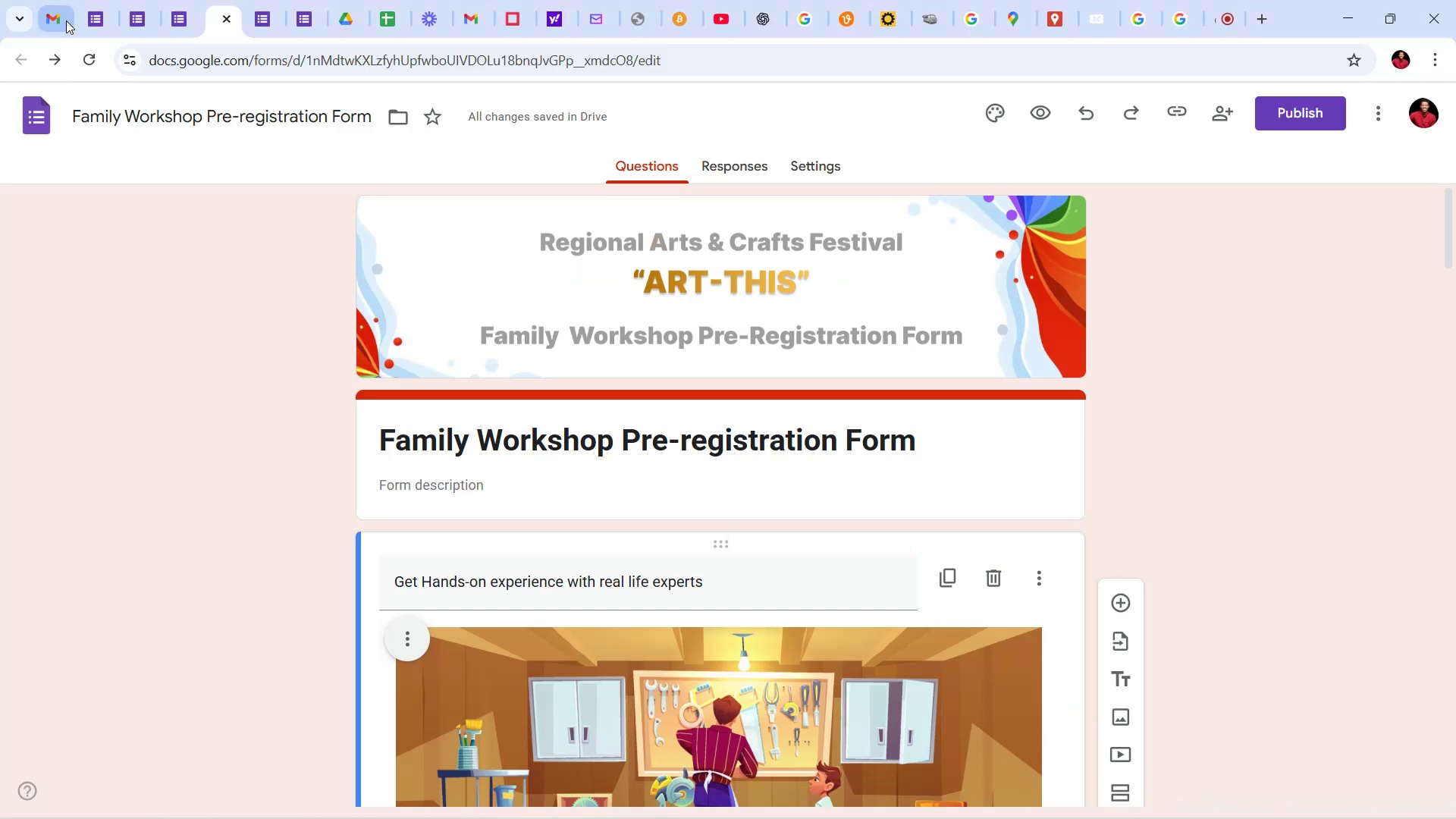 
left_click([55, 20])
 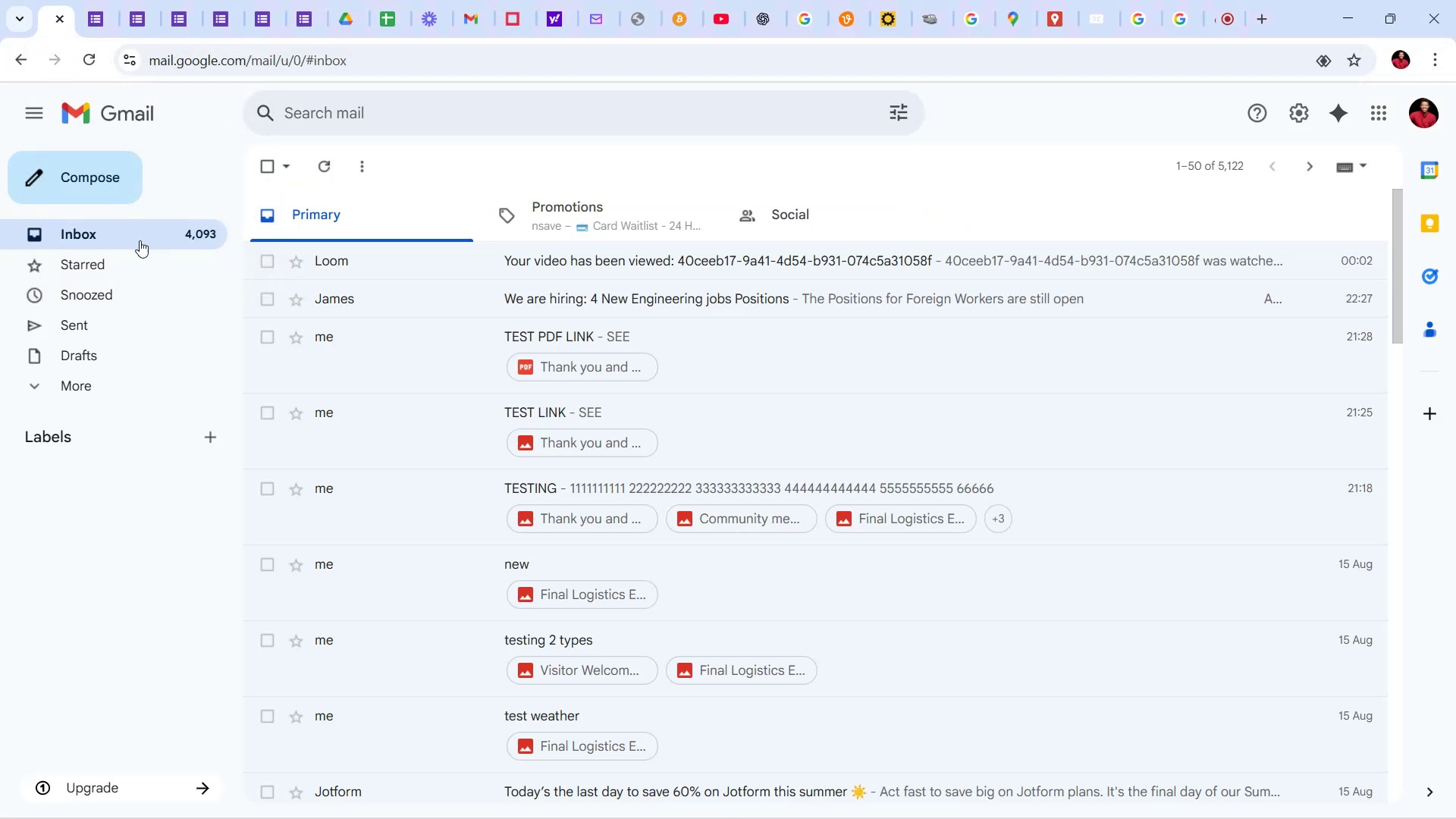 
left_click([127, 221])
 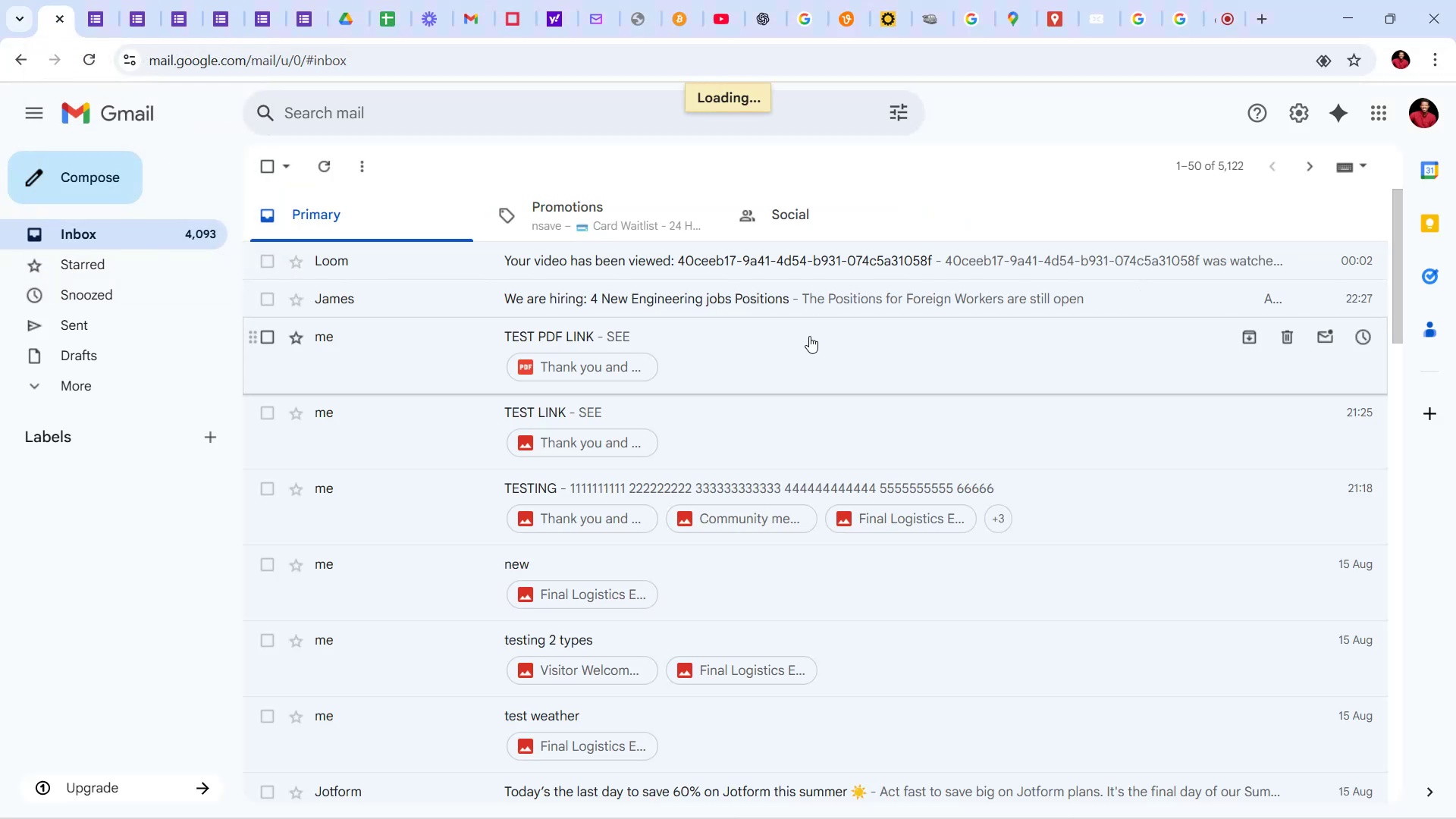 
left_click([807, 339])
 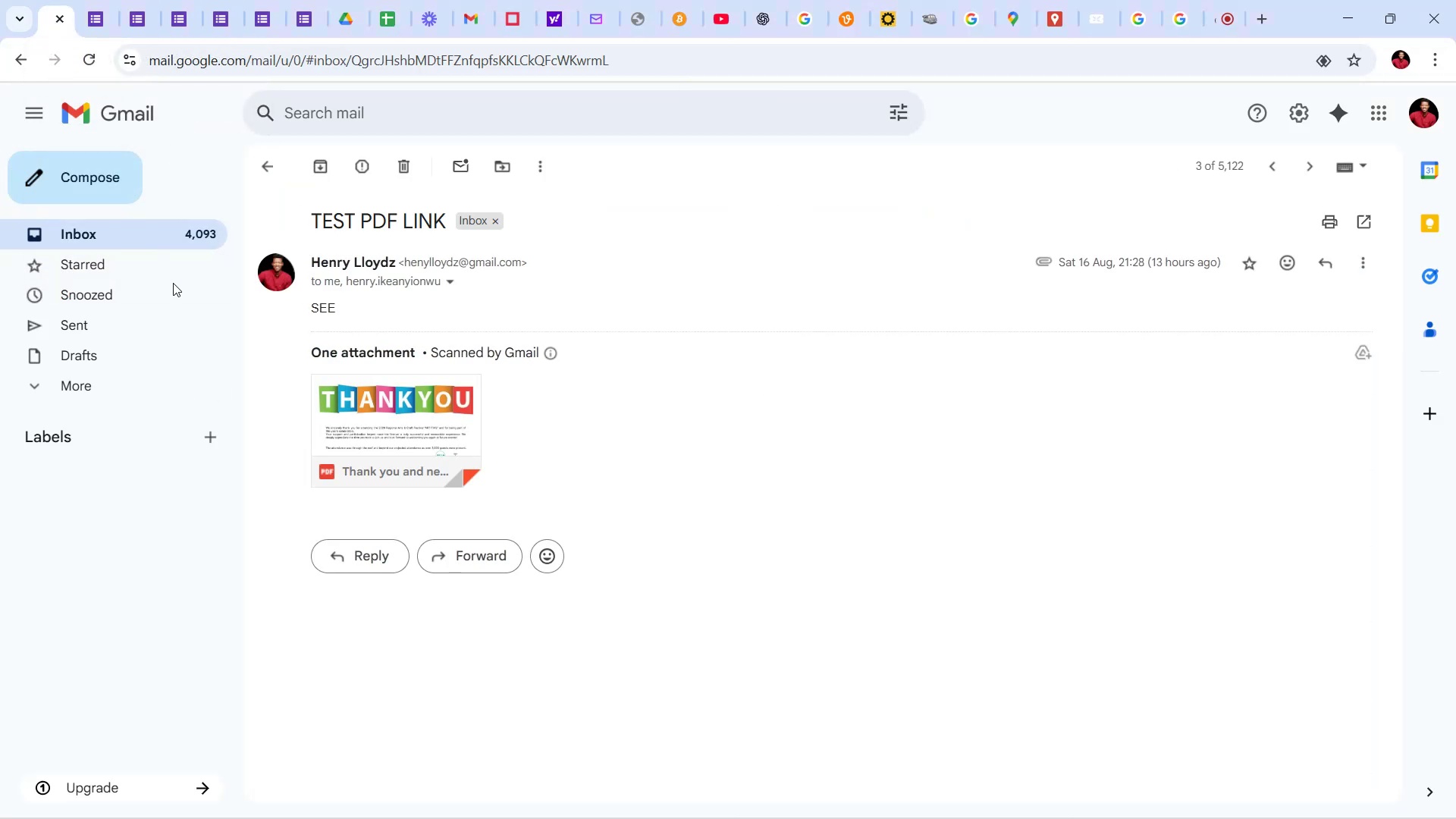 
left_click([167, 239])
 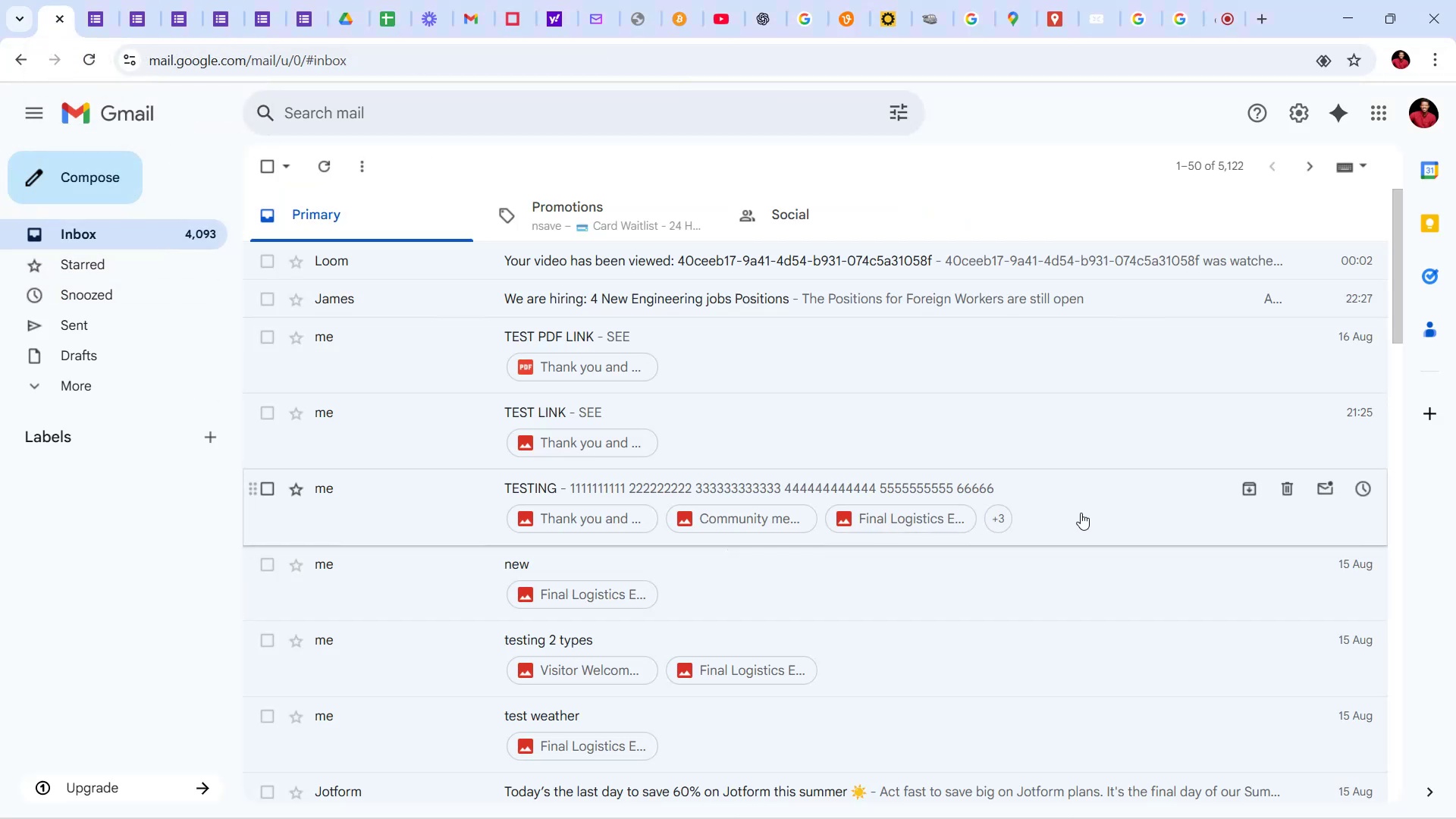 
left_click([999, 416])
 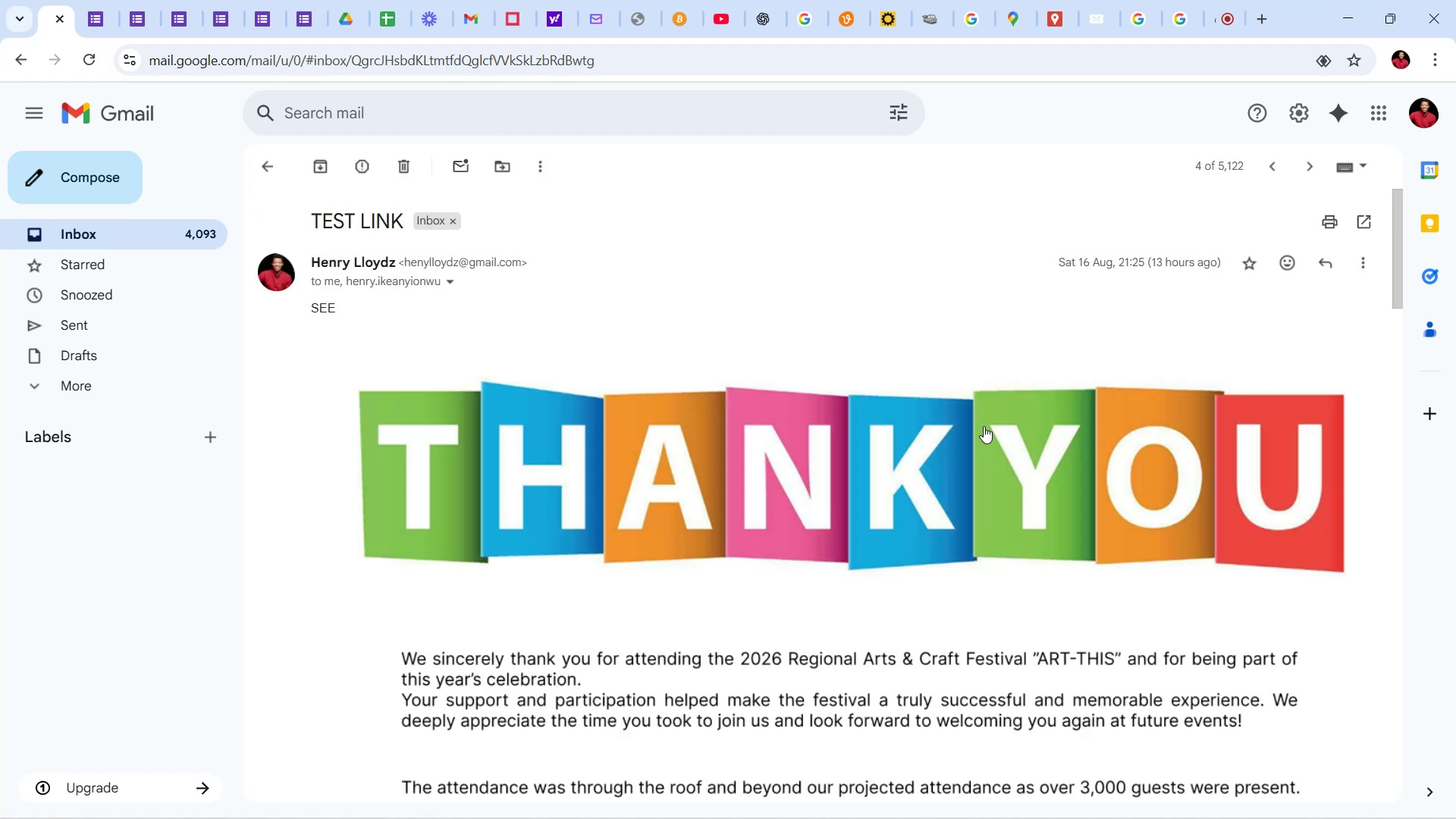 
scroll: coordinate [760, 502], scroll_direction: down, amount: 53.0
 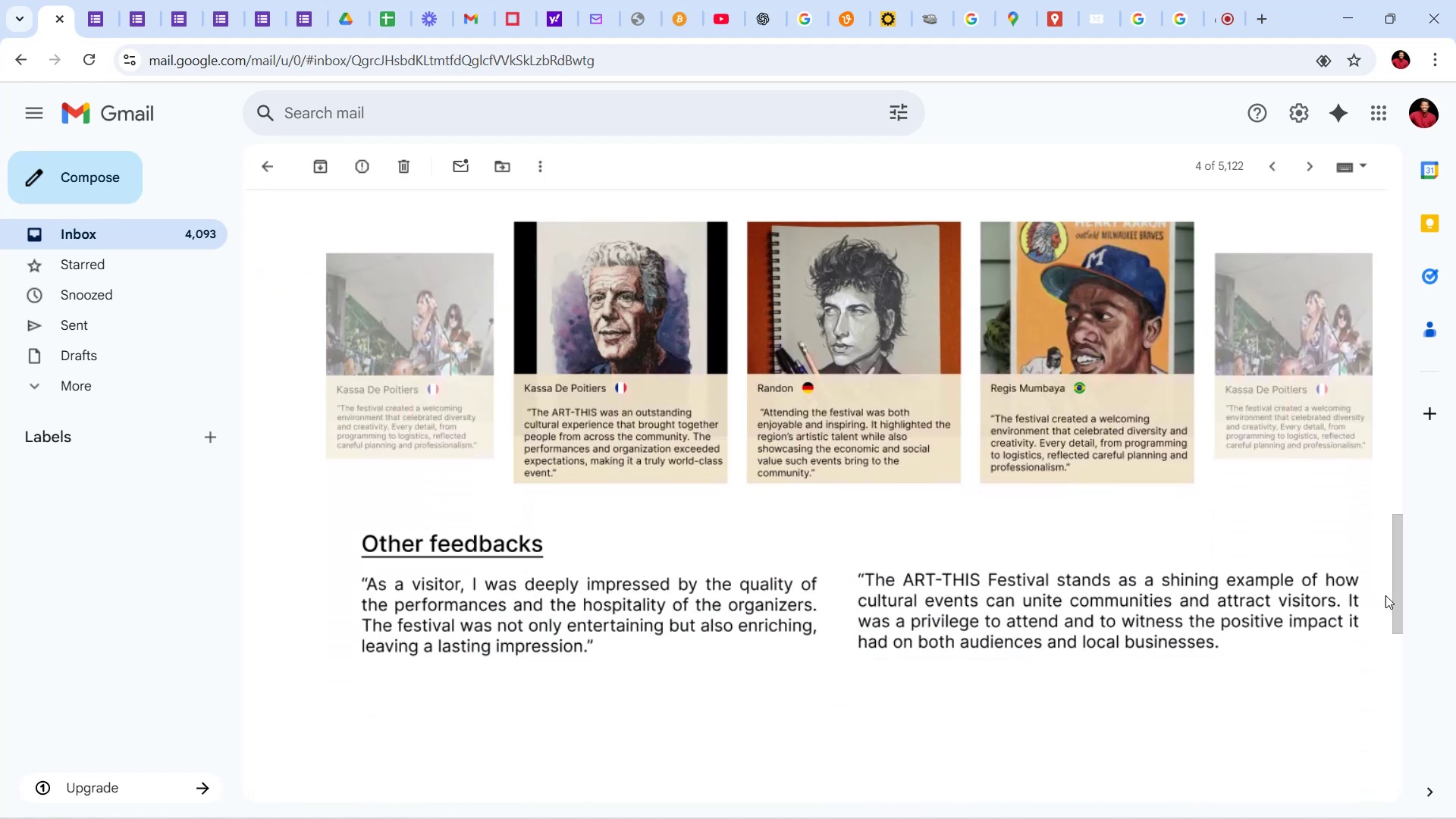 
left_click_drag(start_coordinate=[1398, 586], to_coordinate=[1386, 204])
 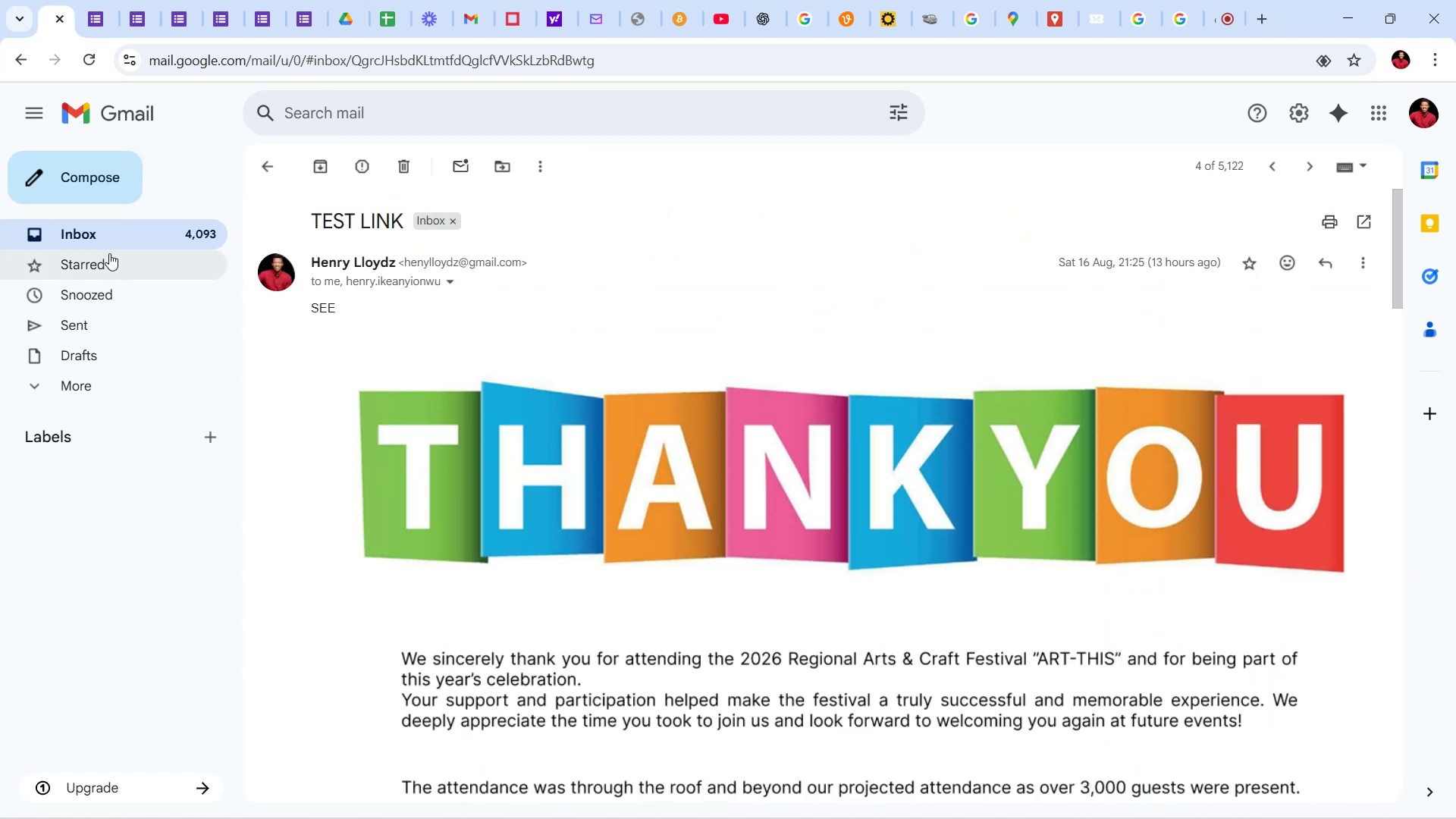 
left_click([104, 231])
 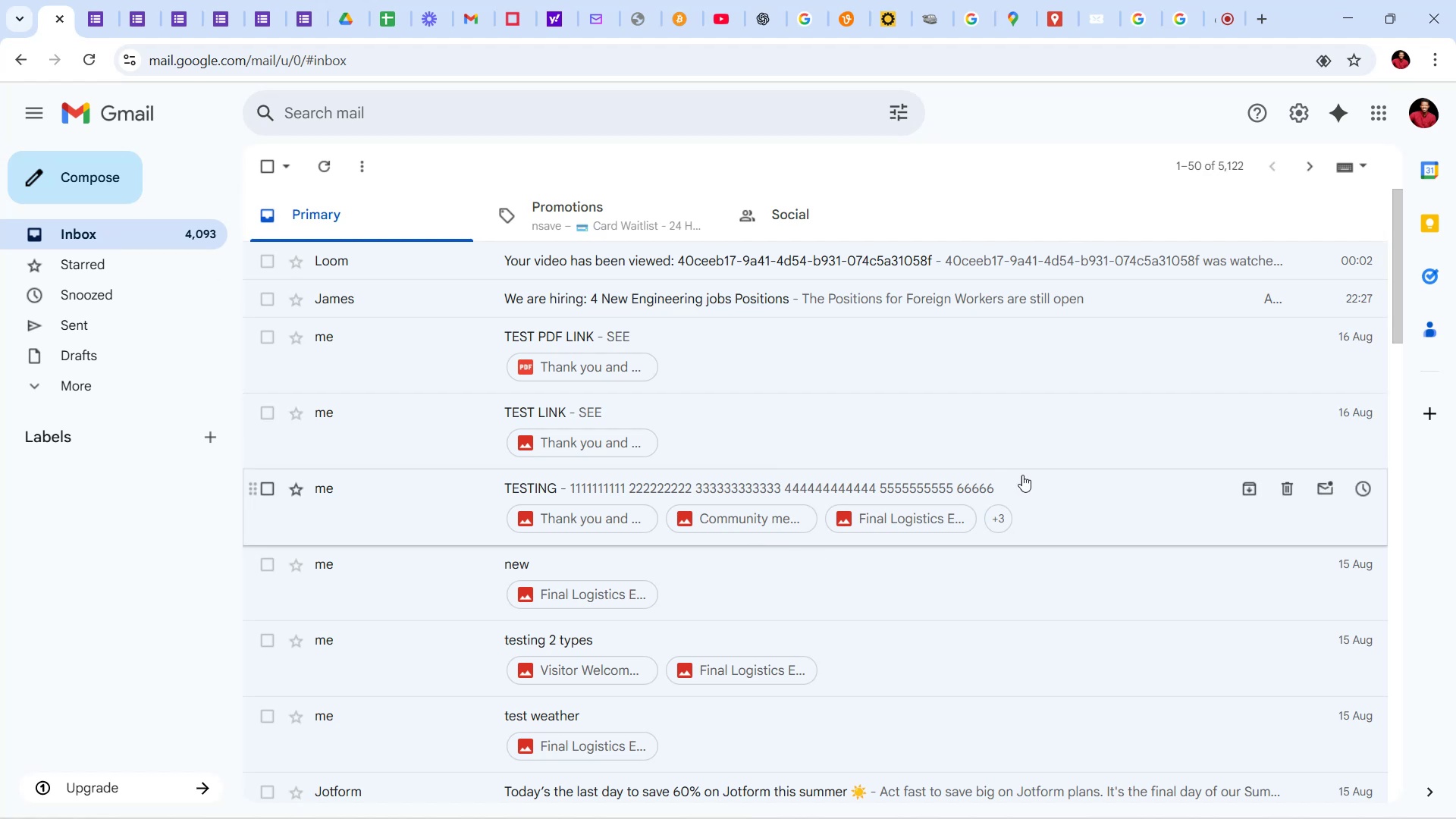 
left_click([1039, 495])
 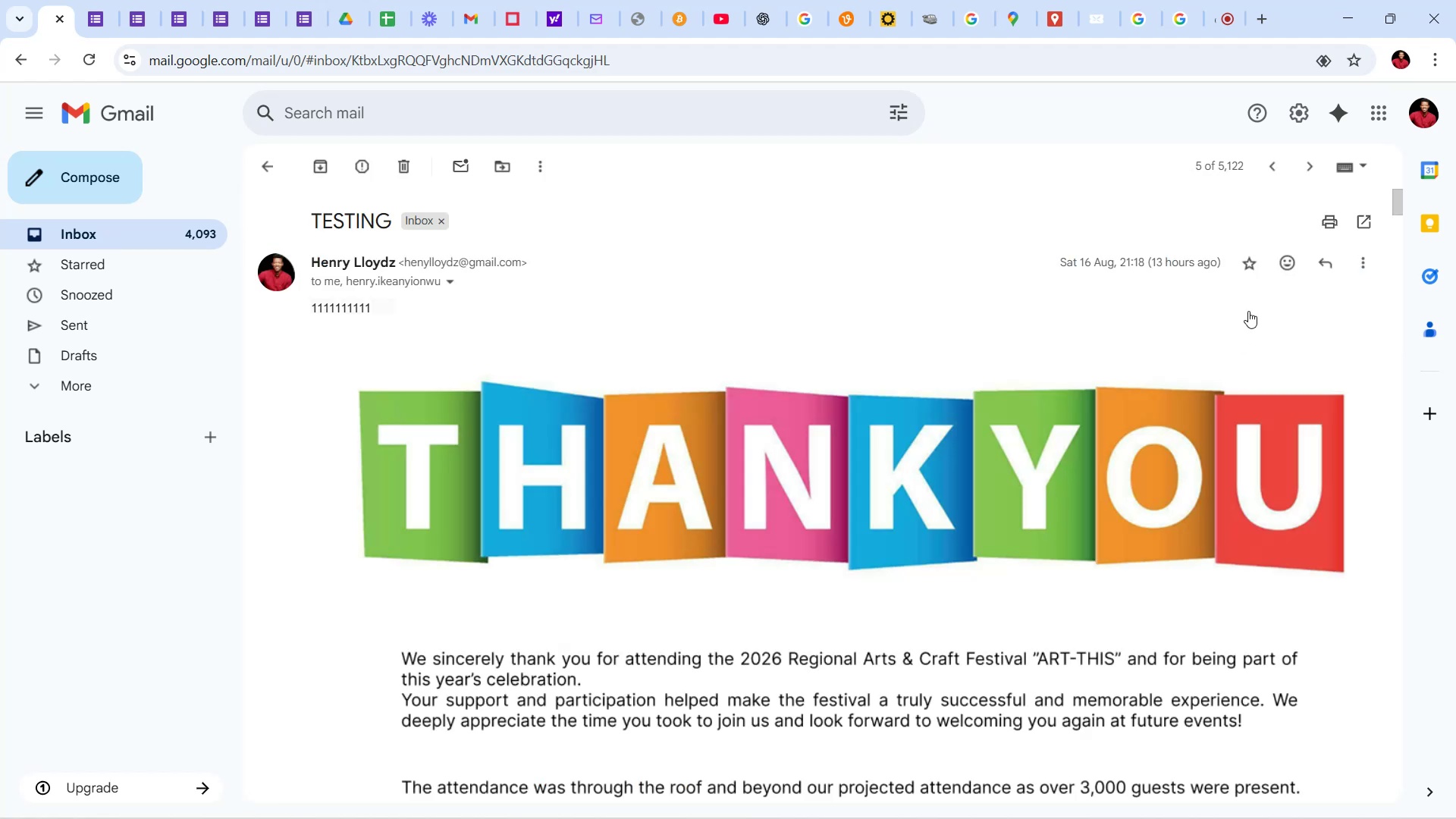 
wait(5.06)
 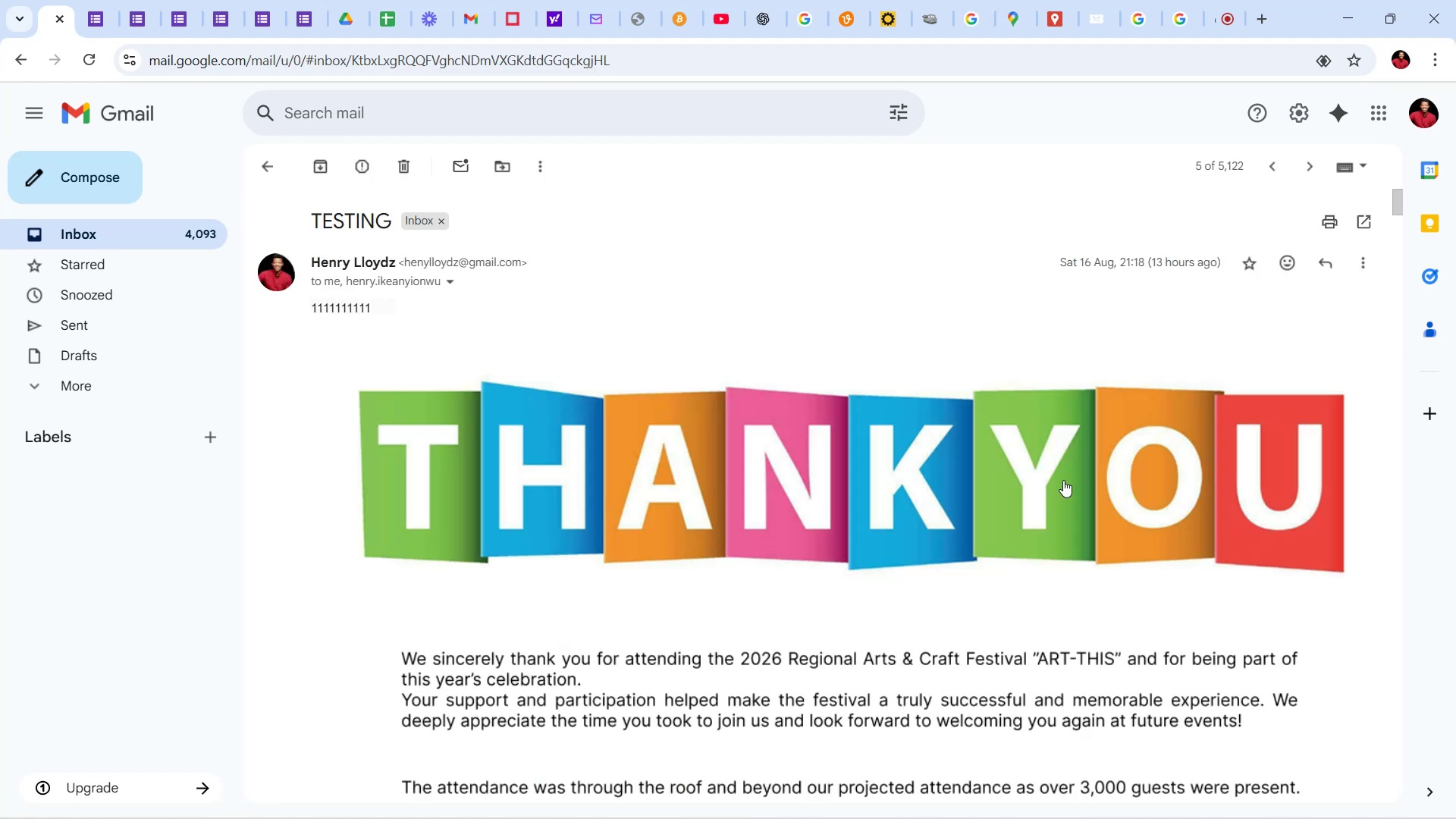 
left_click_drag(start_coordinate=[1398, 199], to_coordinate=[1391, 403])
 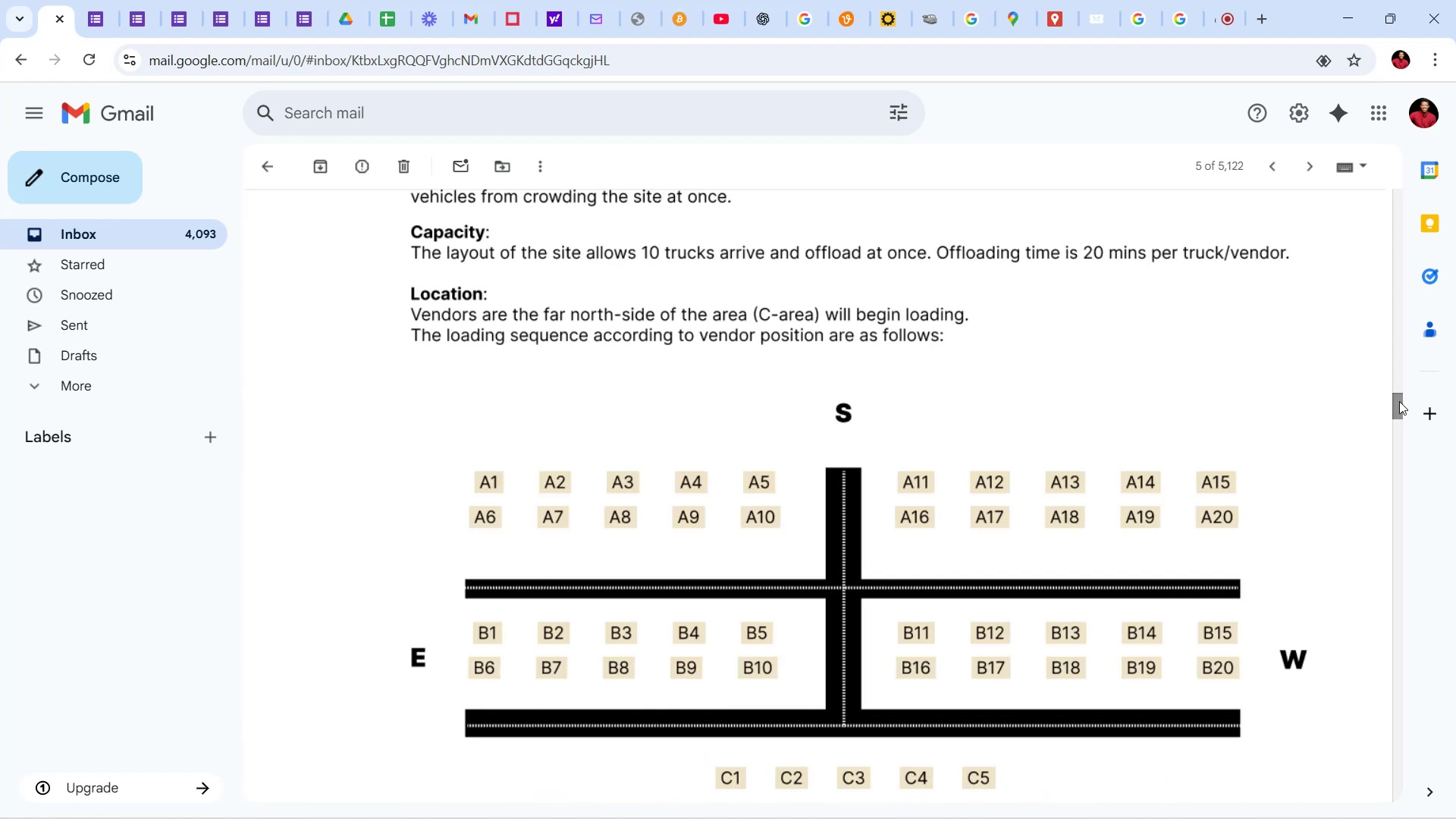 
left_click_drag(start_coordinate=[1399, 401], to_coordinate=[1394, 372])
 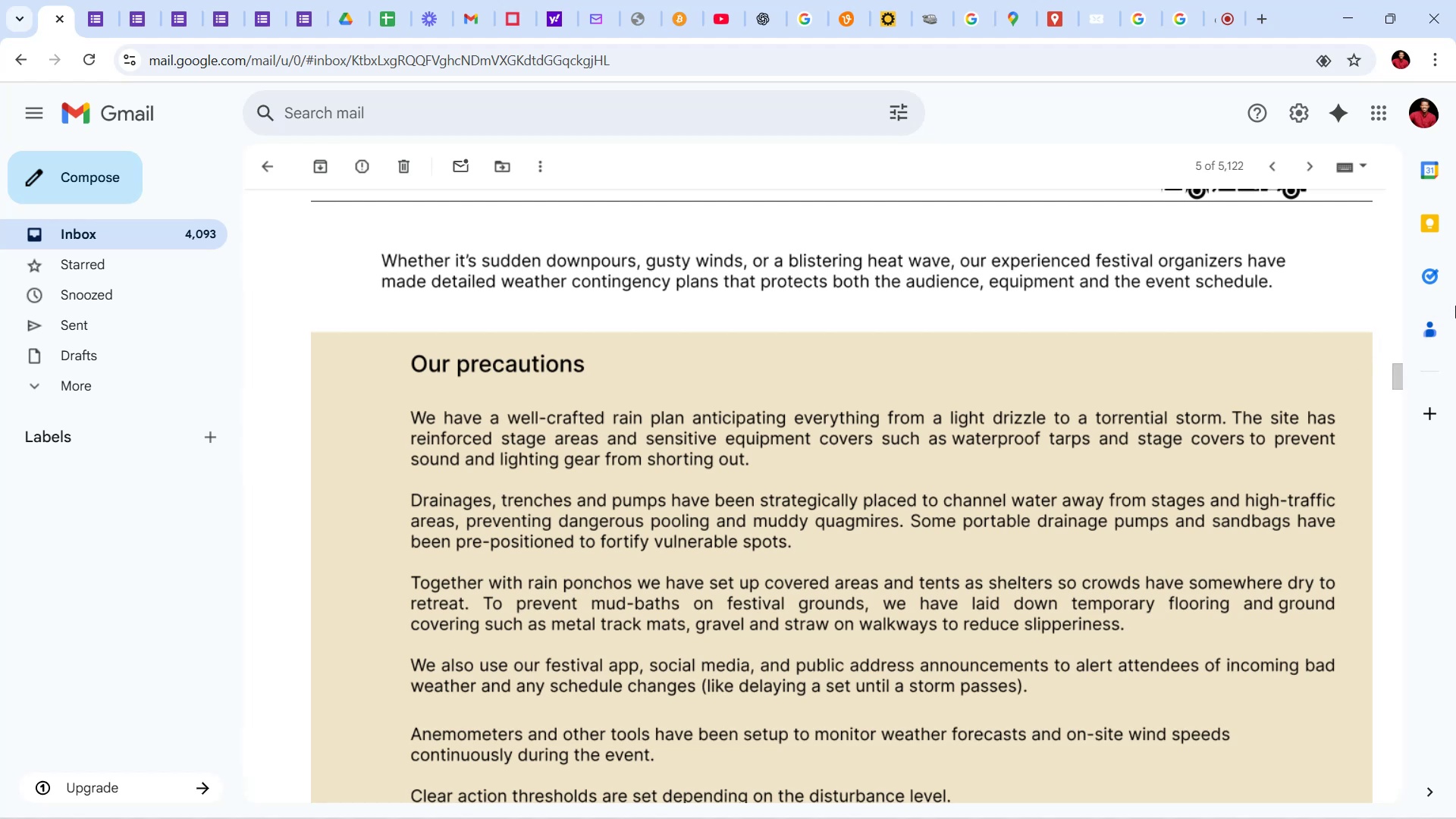 
wait(9.28)
 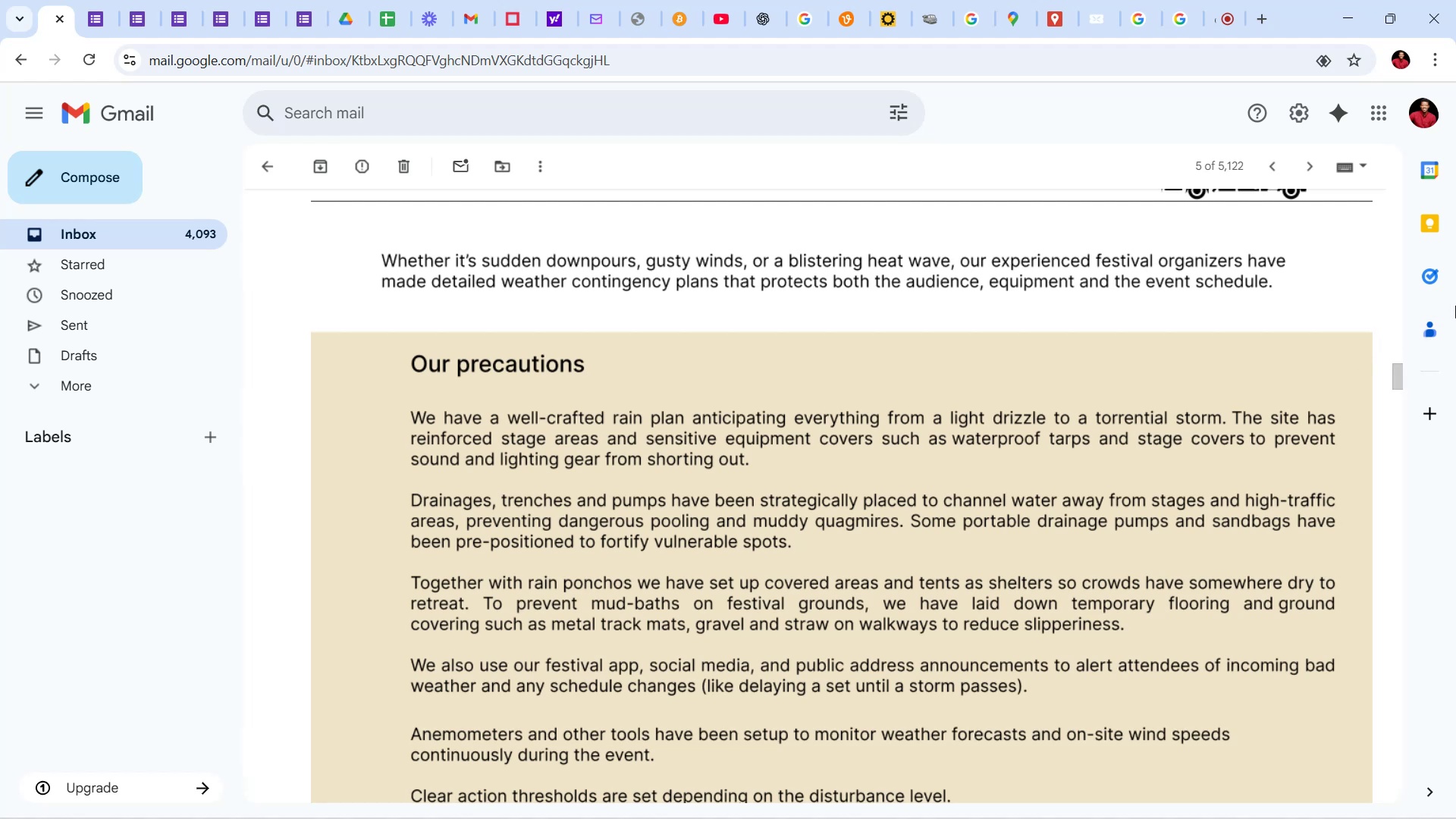 
left_click_drag(start_coordinate=[1400, 382], to_coordinate=[1401, 395])
 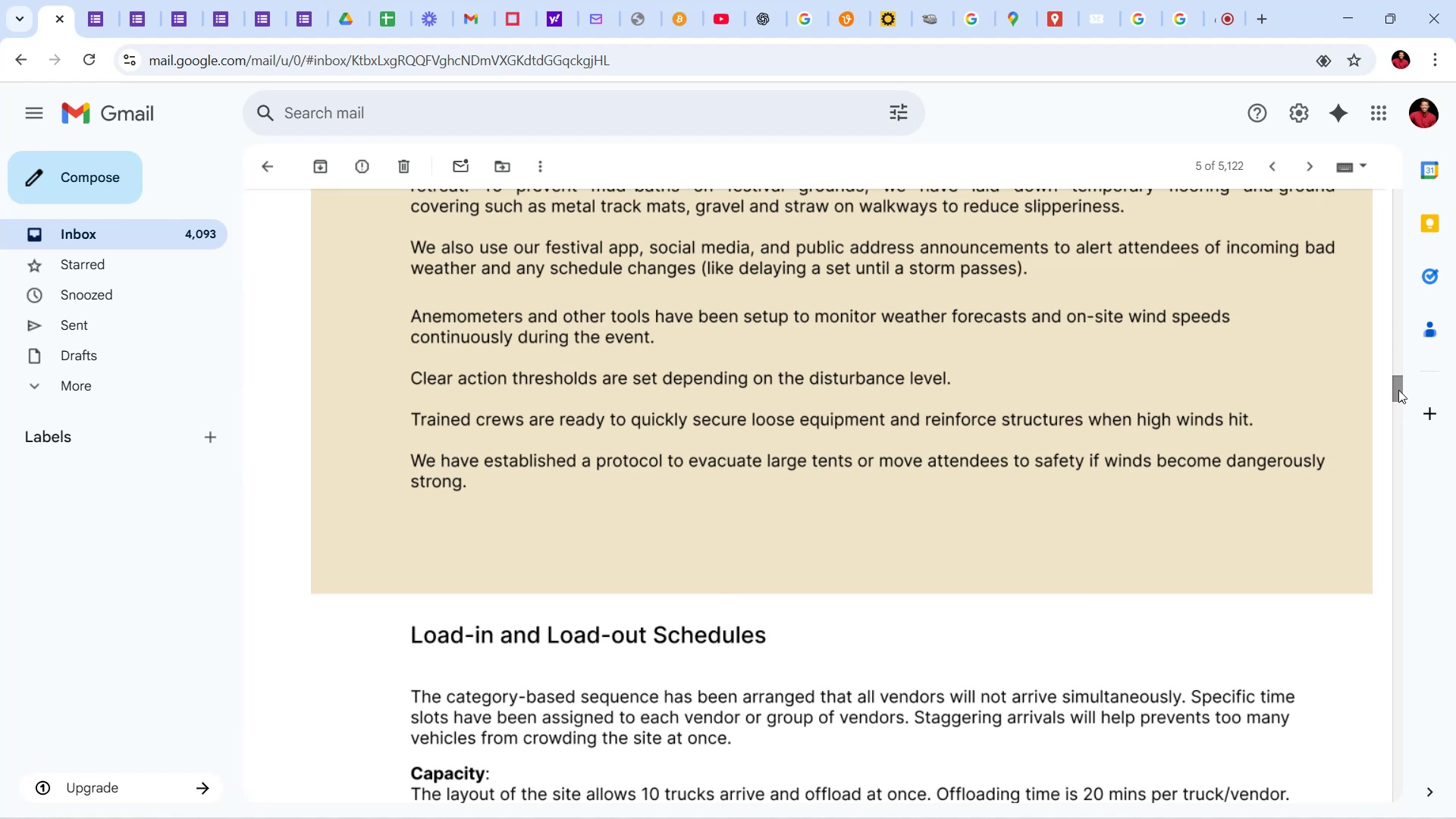 
left_click_drag(start_coordinate=[1398, 390], to_coordinate=[1448, 493])
 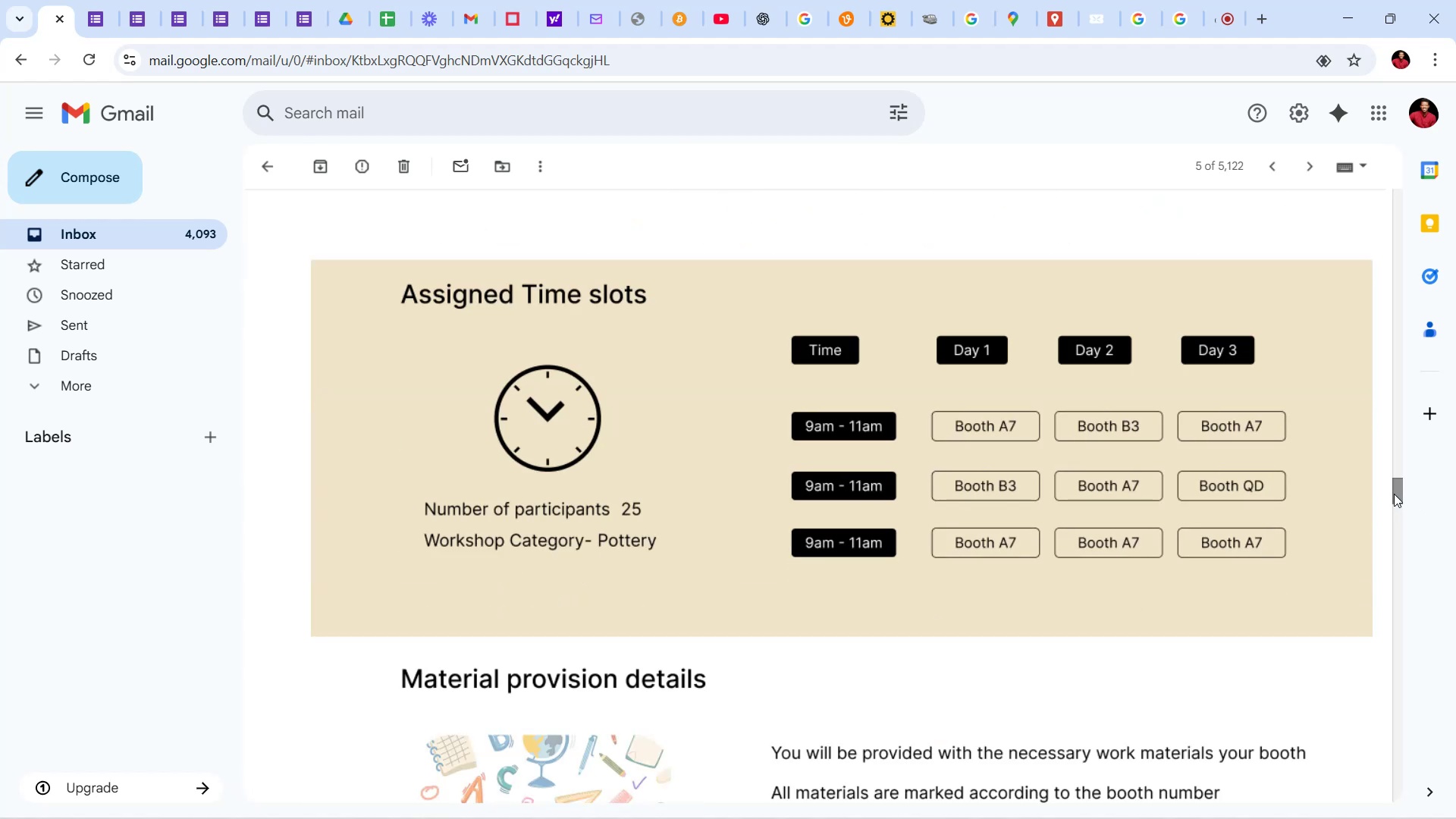 
left_click_drag(start_coordinate=[1398, 489], to_coordinate=[1412, 495])
 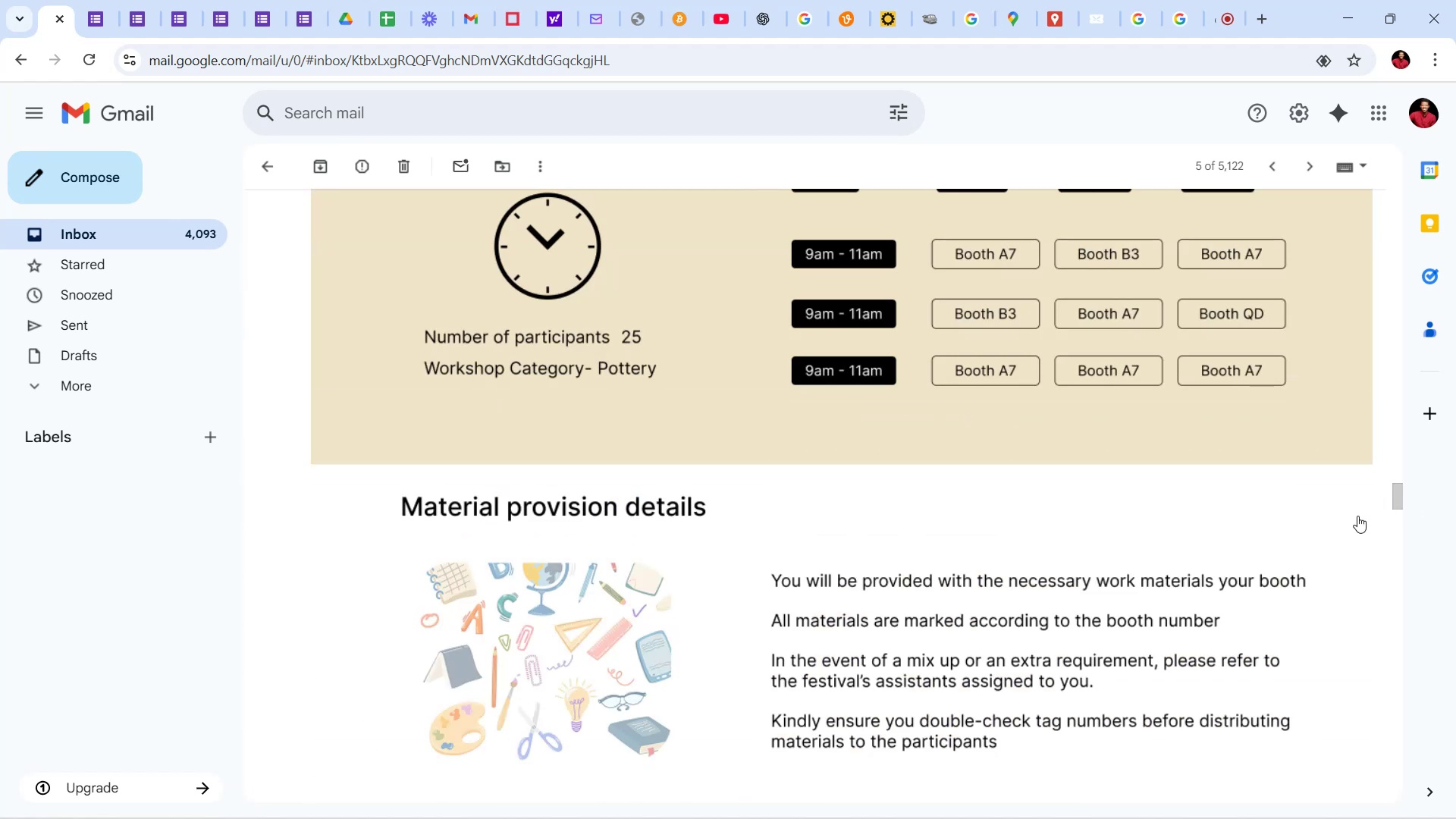 
scroll: coordinate [1299, 517], scroll_direction: down, amount: 59.0
 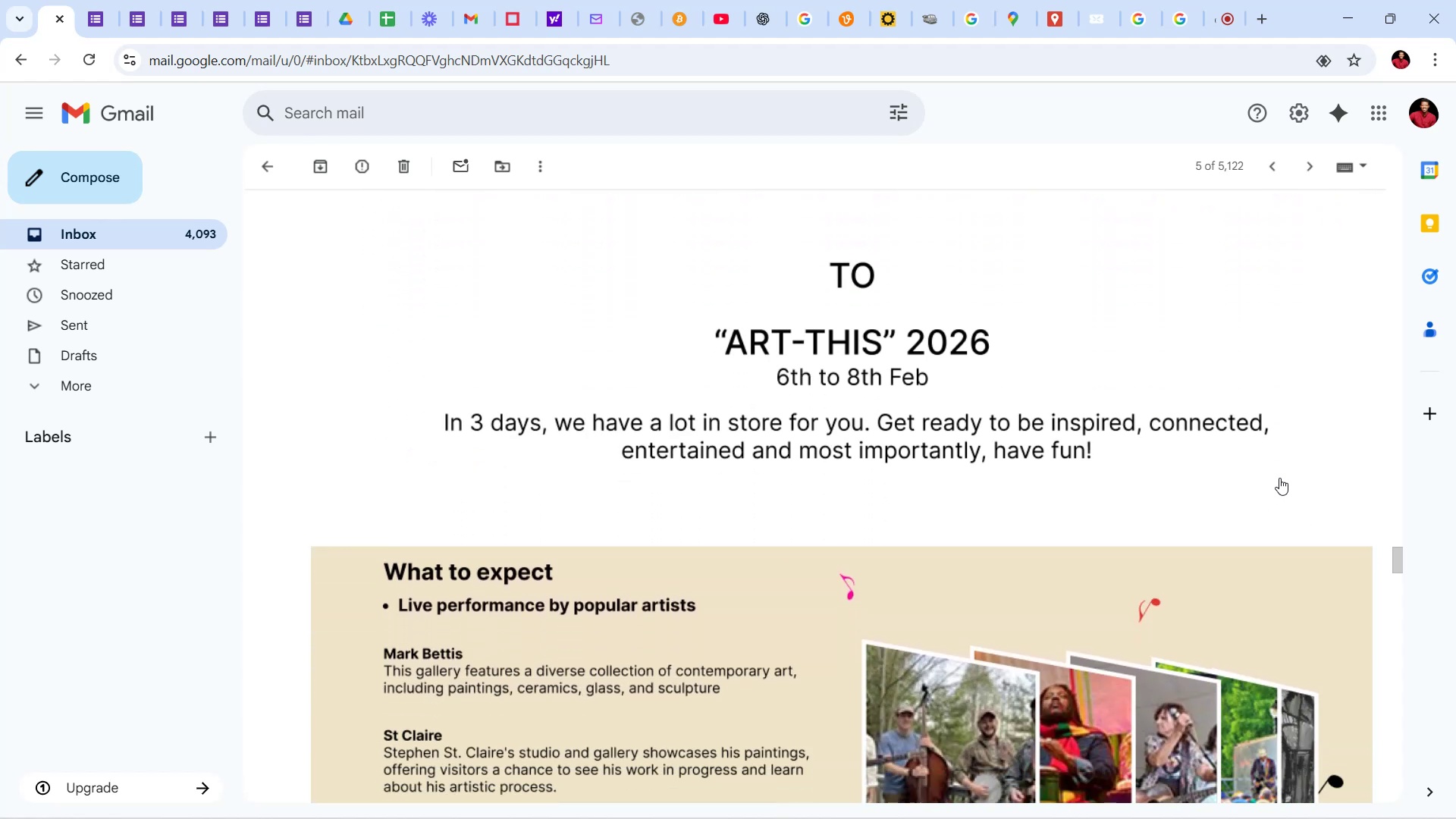 
scroll: coordinate [1254, 471], scroll_direction: down, amount: 8.0
 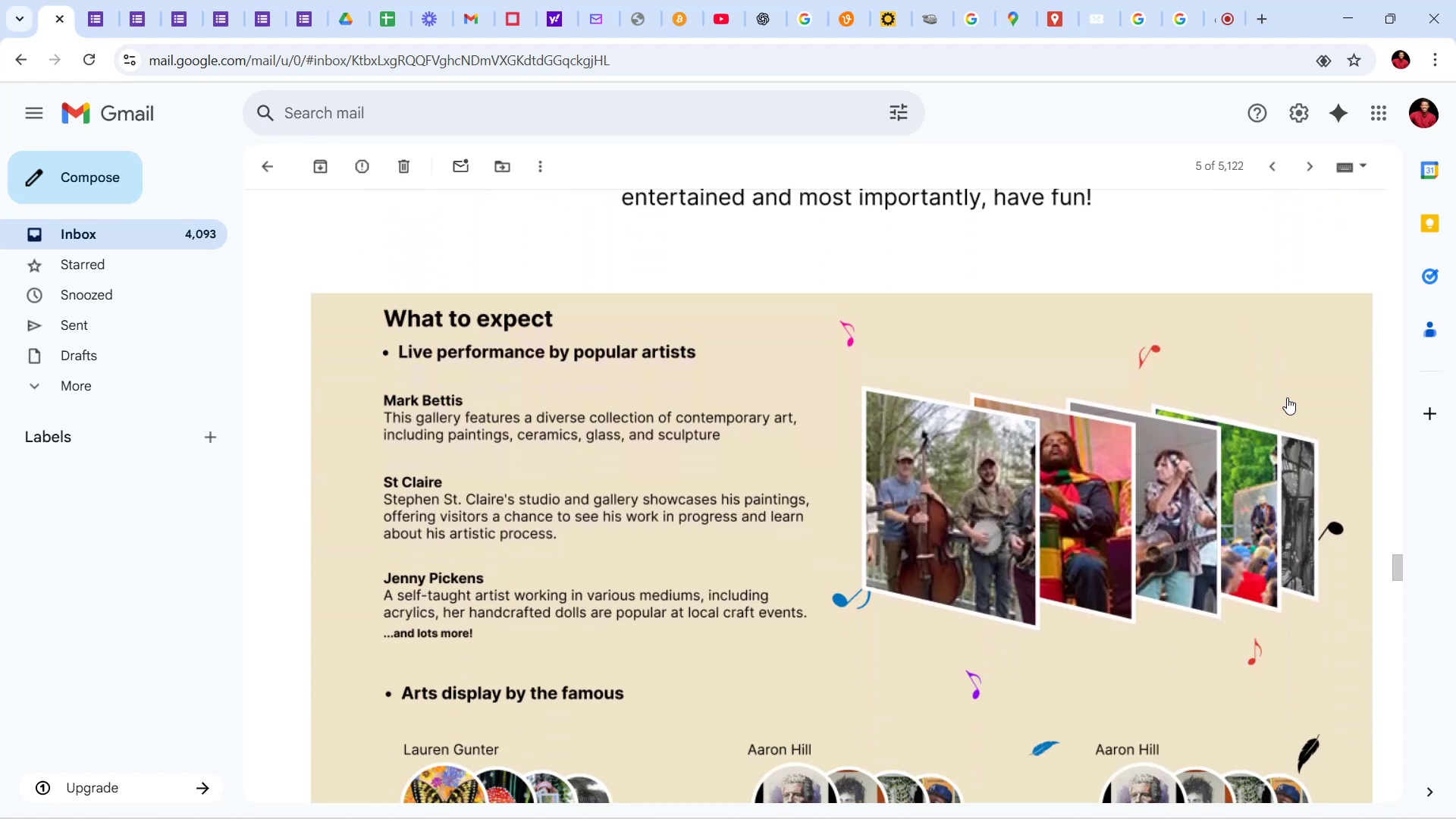 
scroll: coordinate [1295, 386], scroll_direction: up, amount: 3.0
 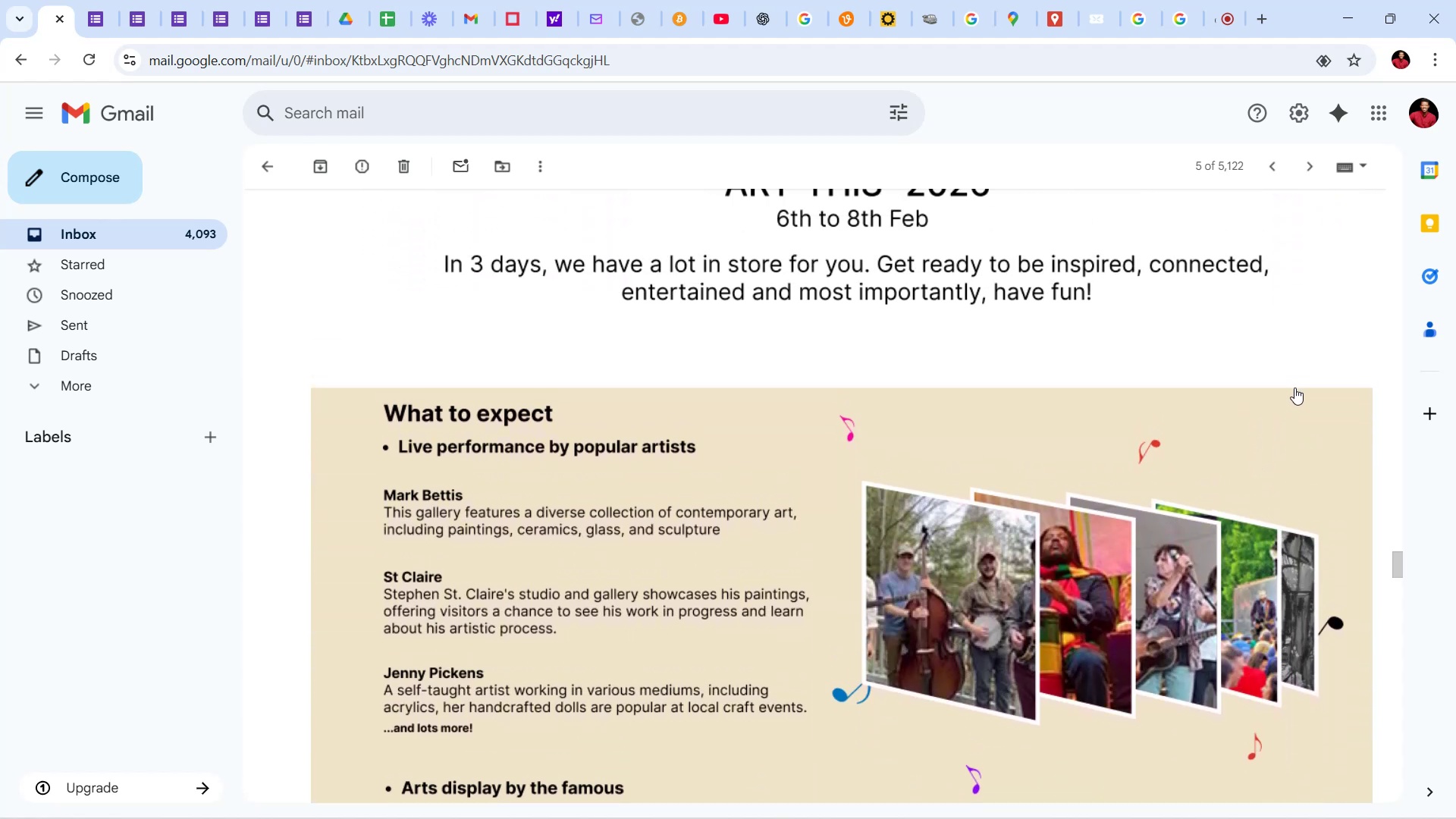 
scroll: coordinate [1347, 535], scroll_direction: down, amount: 21.0
 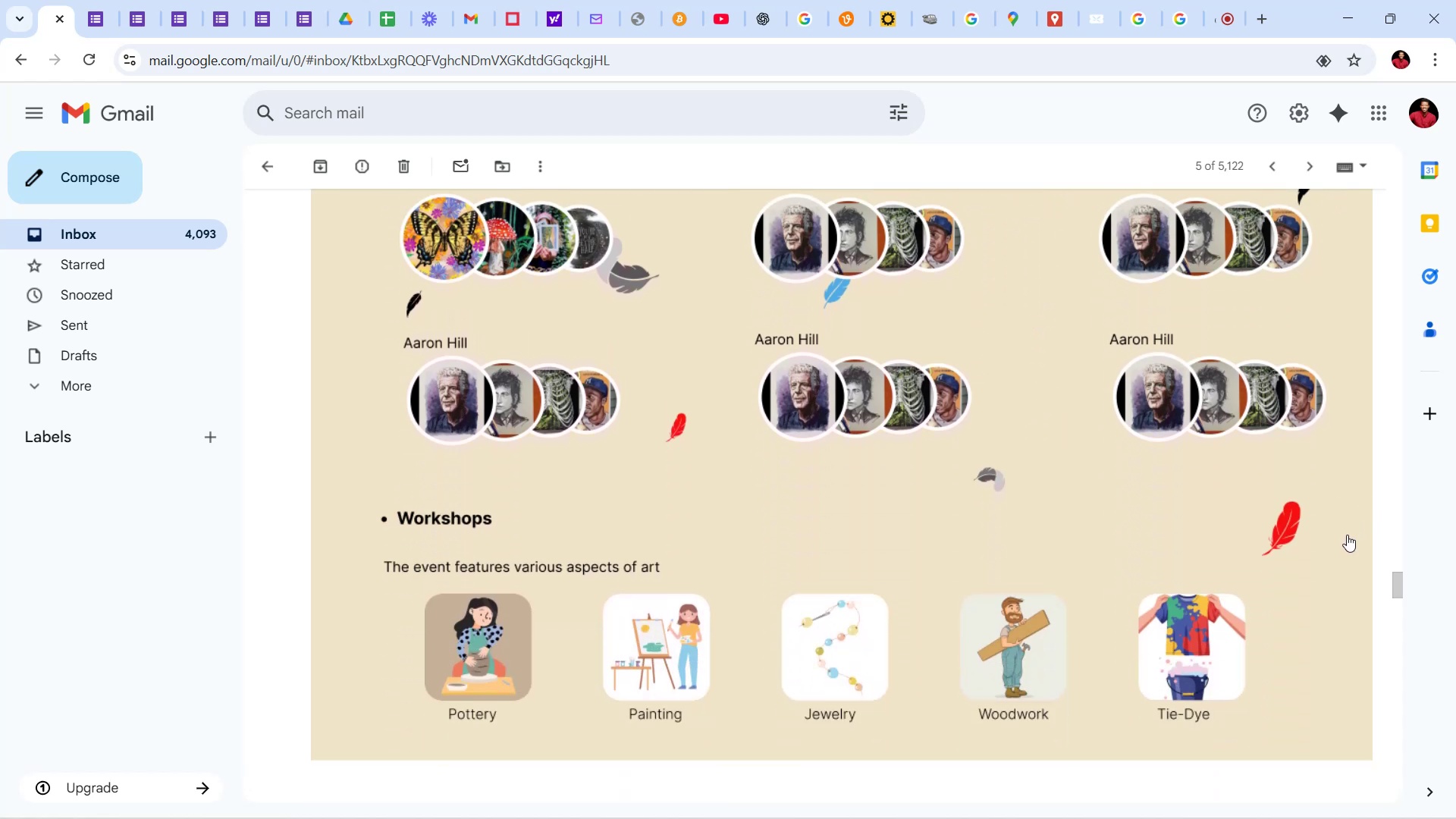 
scroll: coordinate [1347, 535], scroll_direction: up, amount: 4.0
 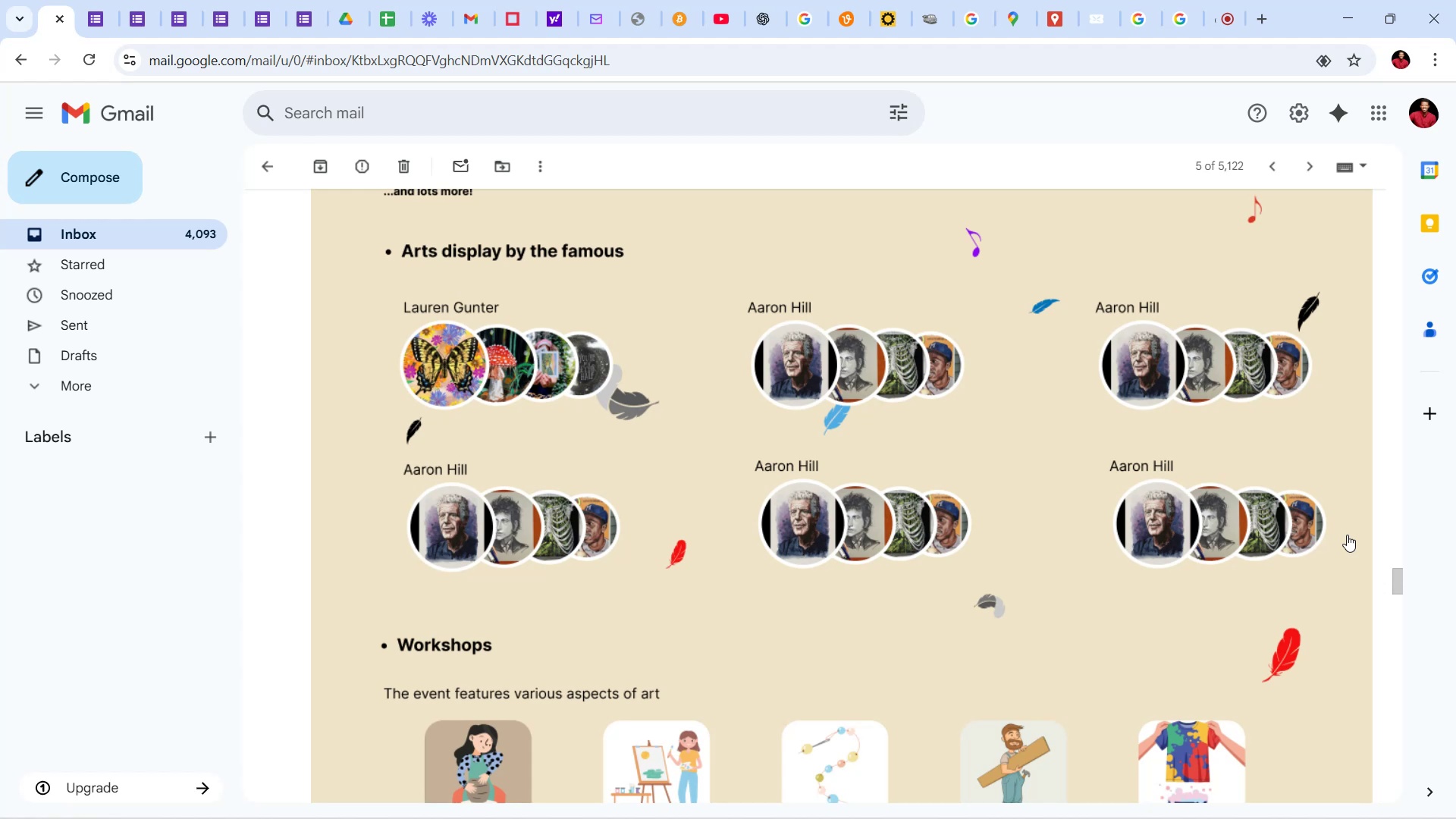 
wait(6.19)
 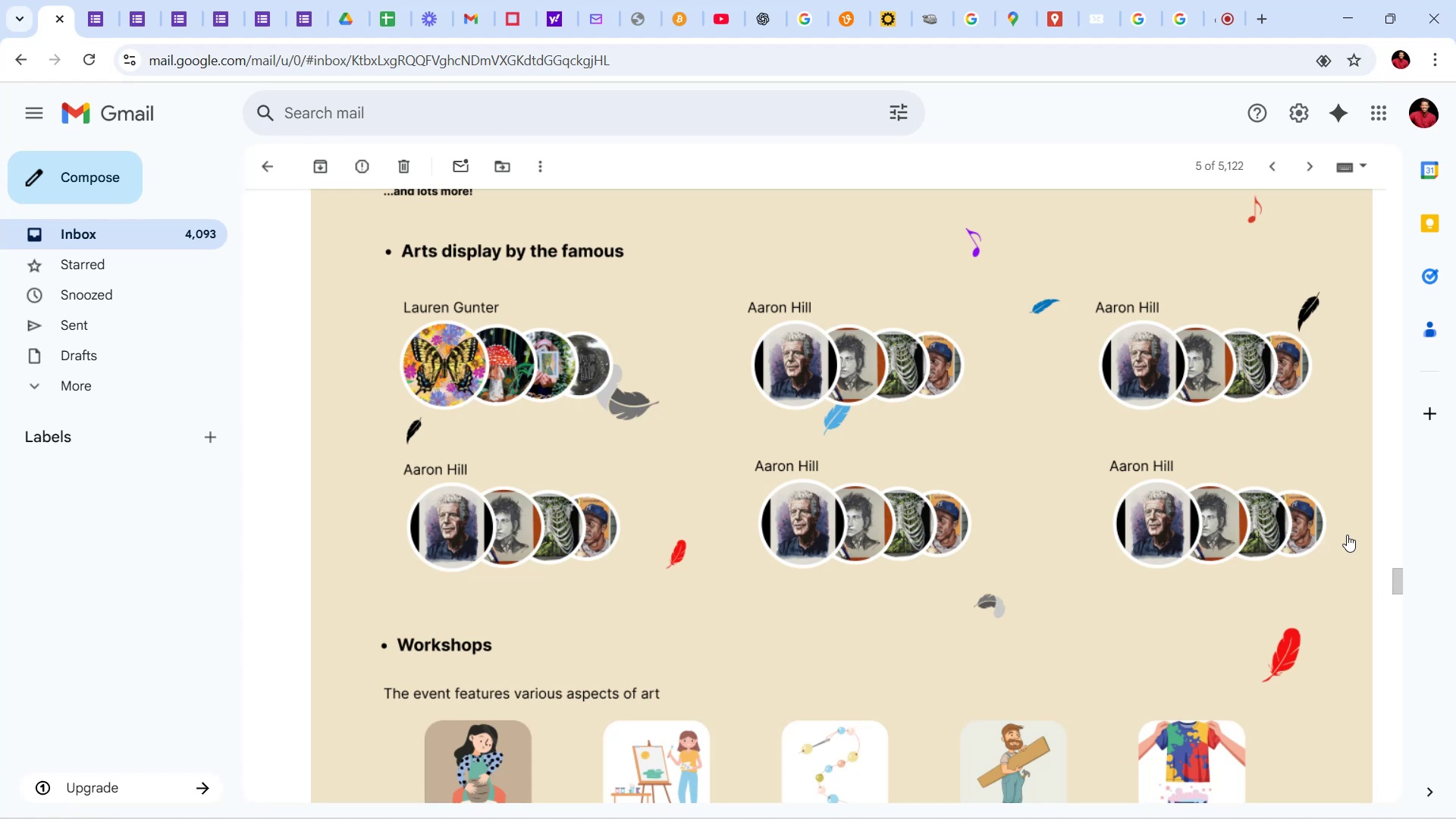 
scroll: coordinate [1345, 536], scroll_direction: up, amount: 11.0
 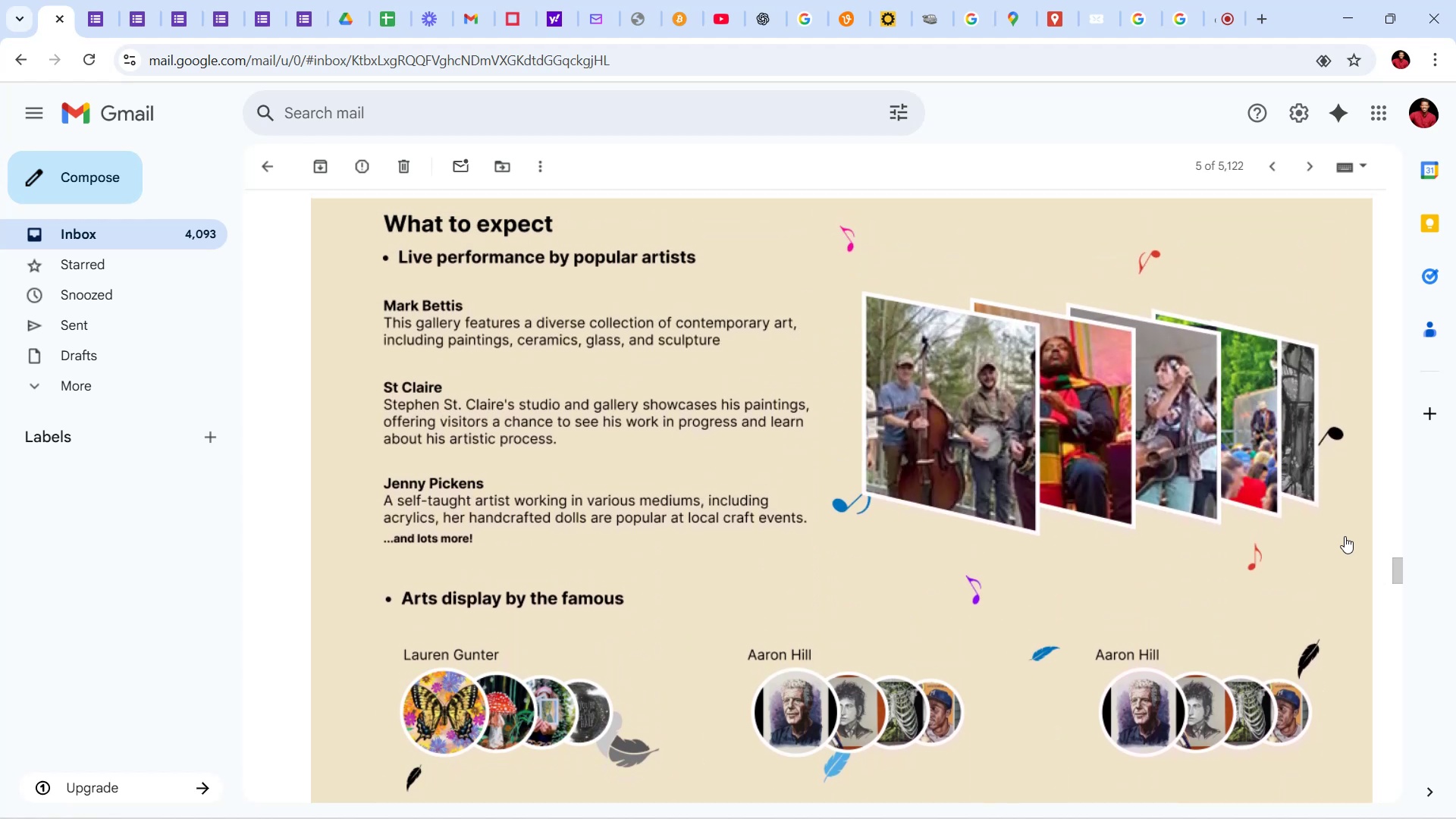 
scroll: coordinate [1342, 532], scroll_direction: down, amount: 111.0
 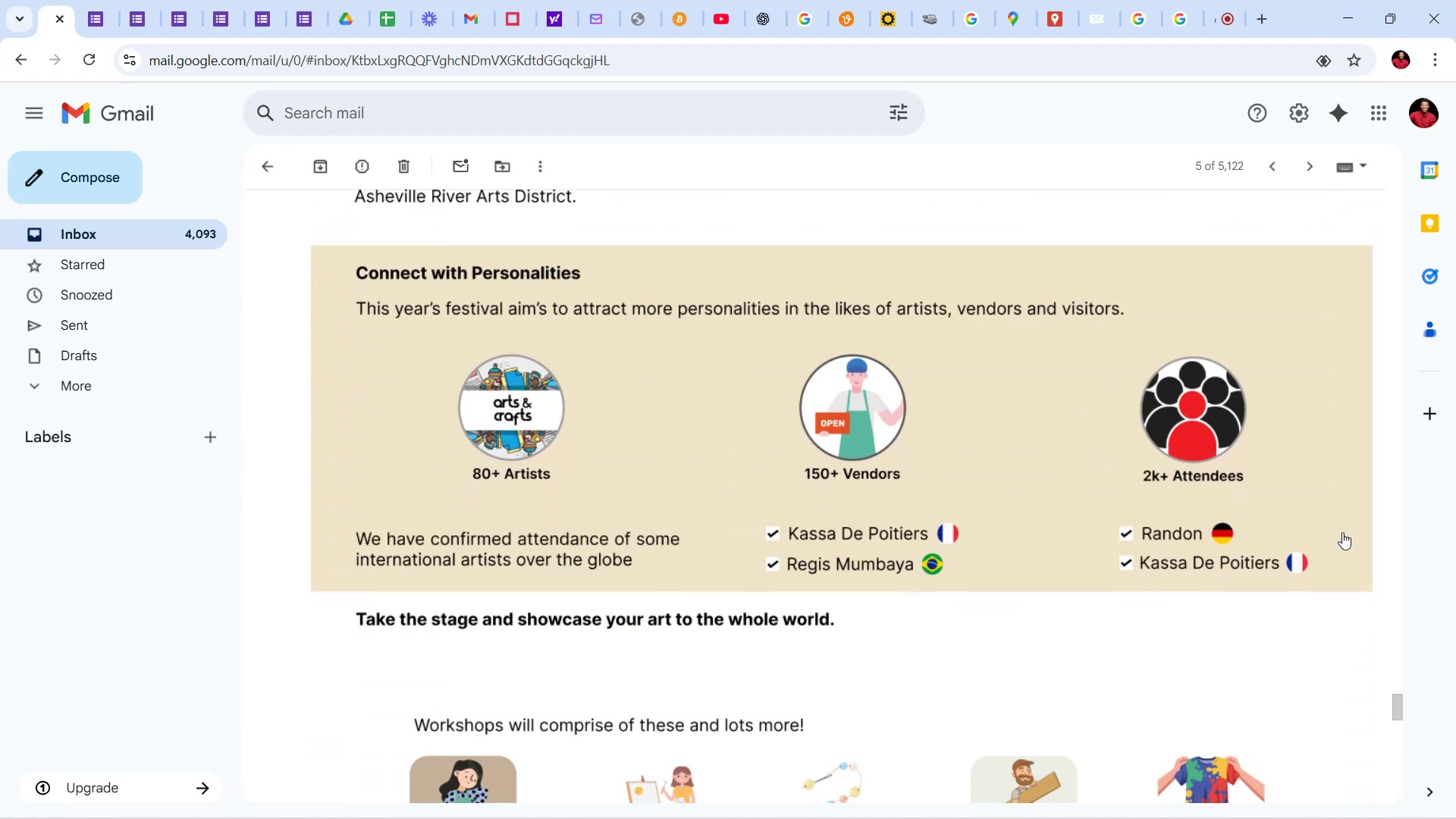 
scroll: coordinate [1338, 529], scroll_direction: down, amount: 12.0
 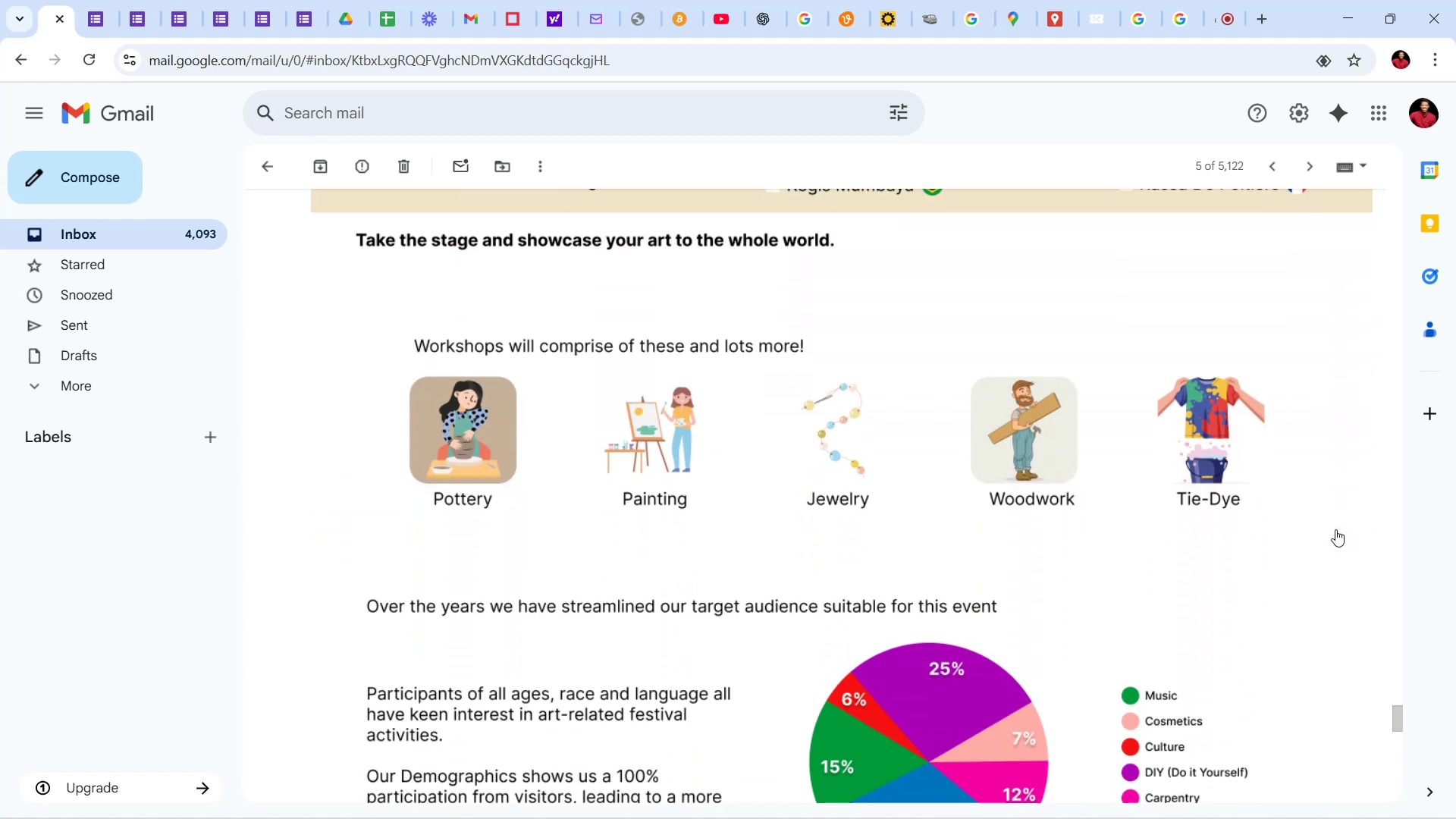 
scroll: coordinate [1335, 529], scroll_direction: up, amount: 7.0
 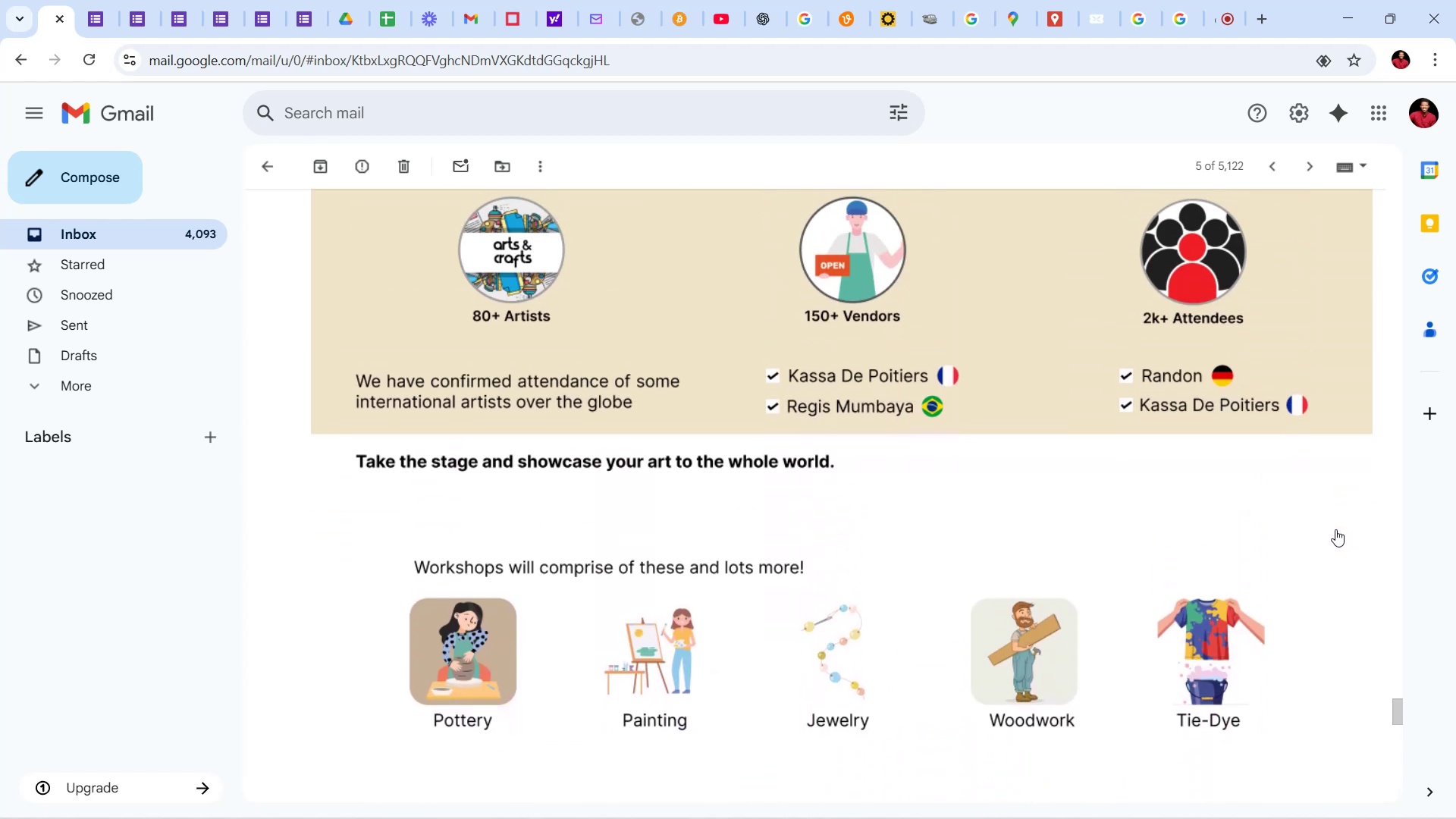 
scroll: coordinate [1335, 538], scroll_direction: down, amount: 60.0
 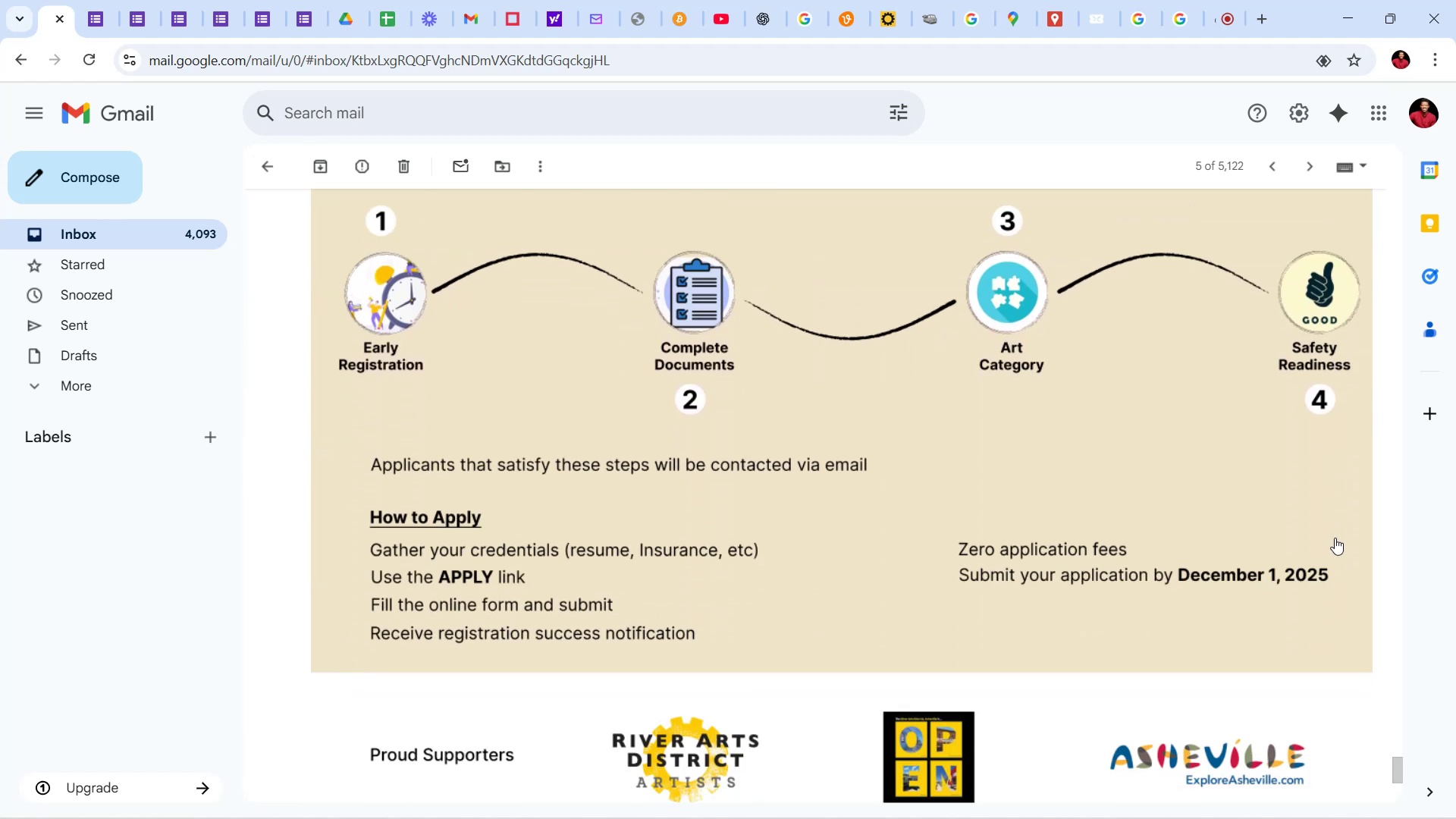 
scroll: coordinate [1335, 538], scroll_direction: up, amount: 4.0
 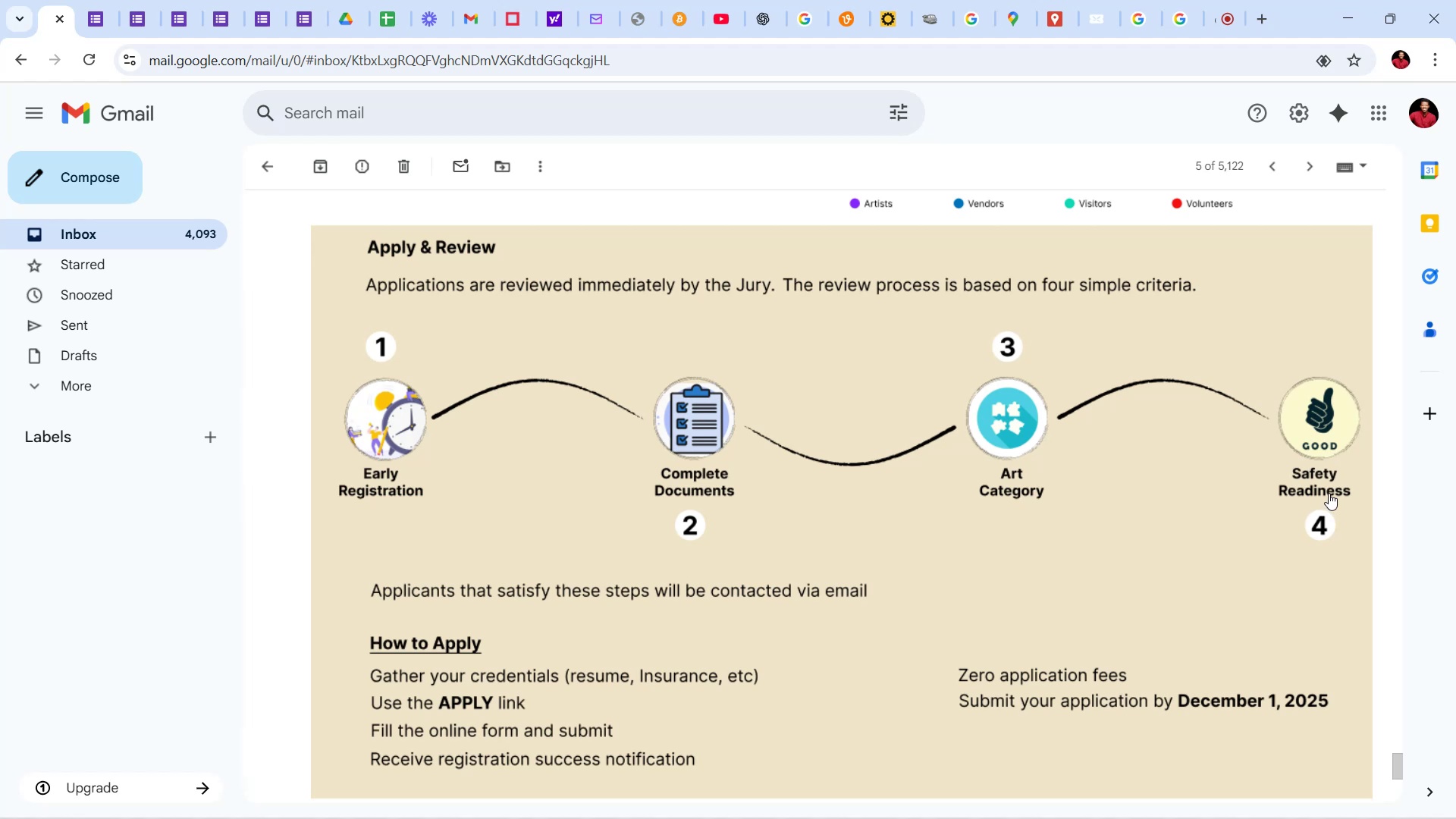 
wait(300.25)
 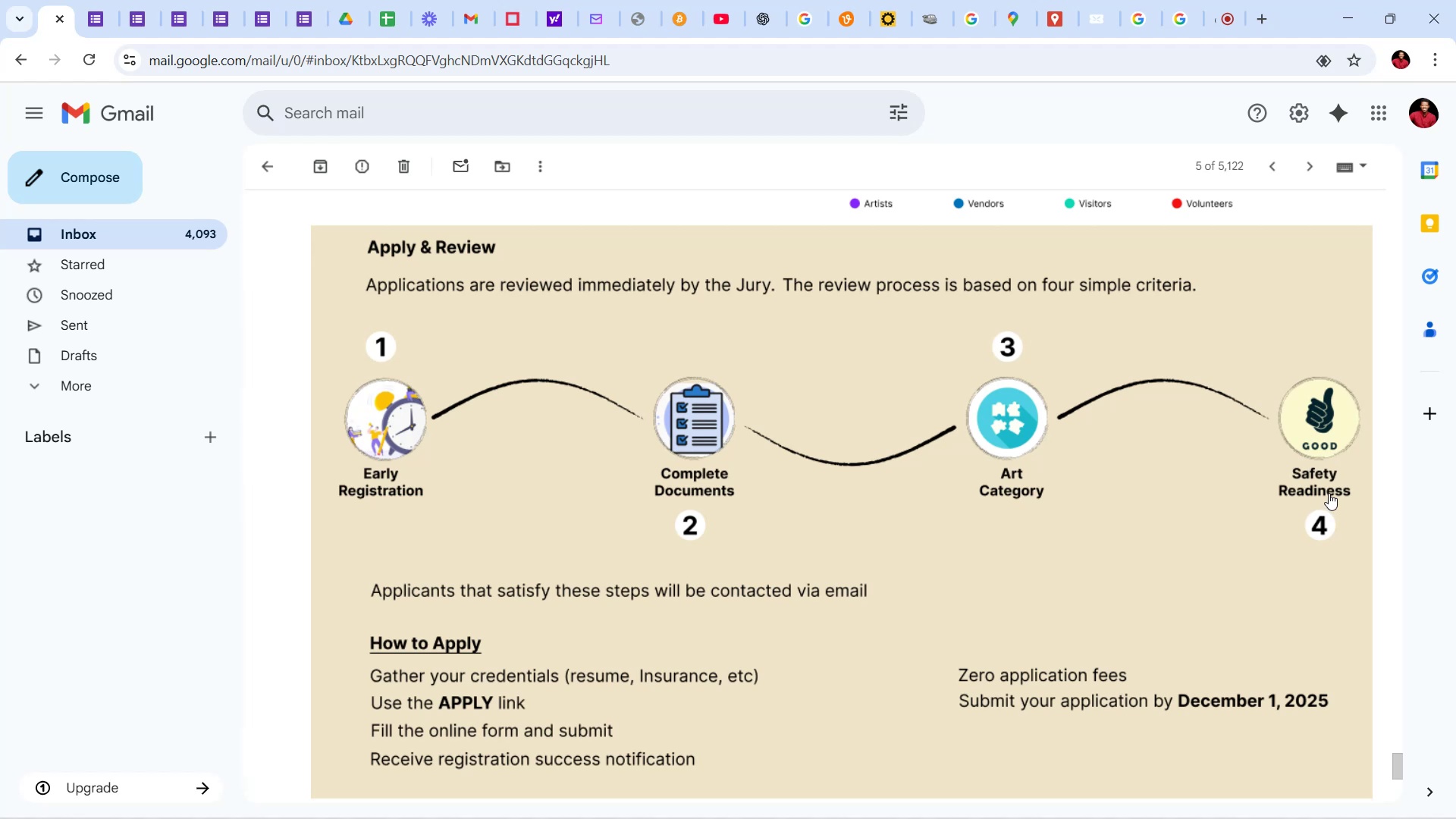 
left_click([1150, 806])
 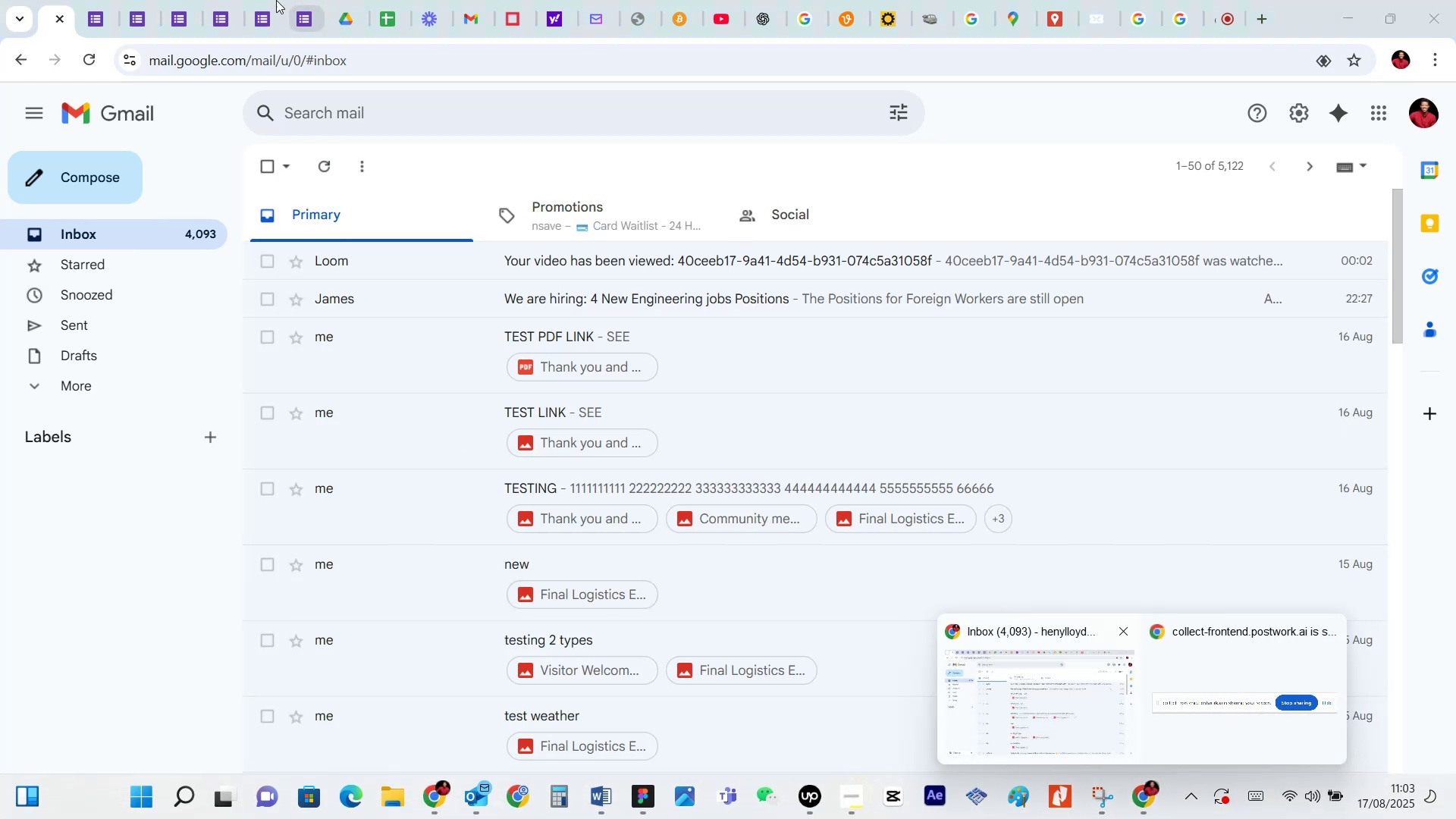 
left_click([270, 0])
 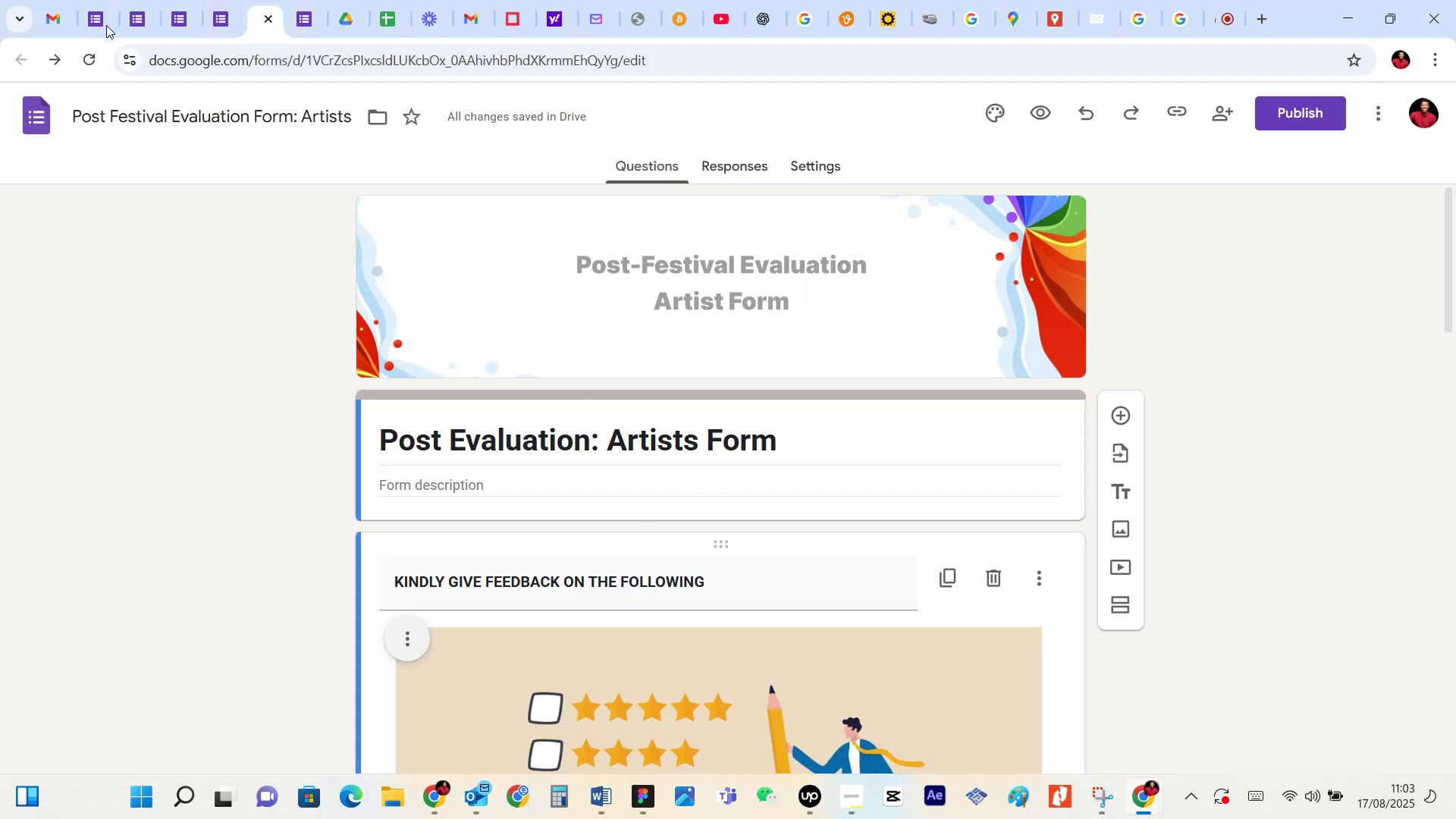 
left_click([90, 11])
 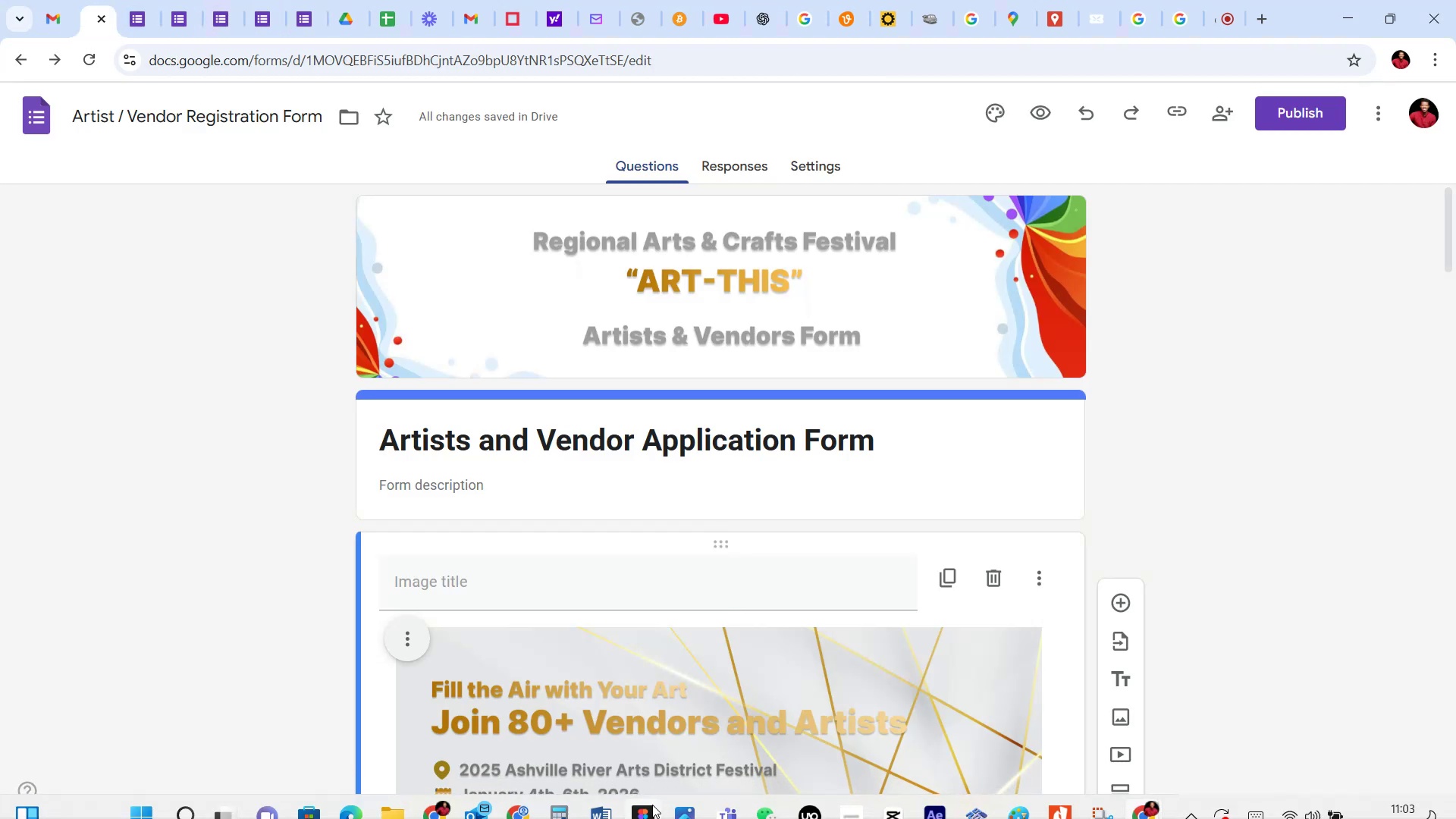 
left_click([652, 798])
 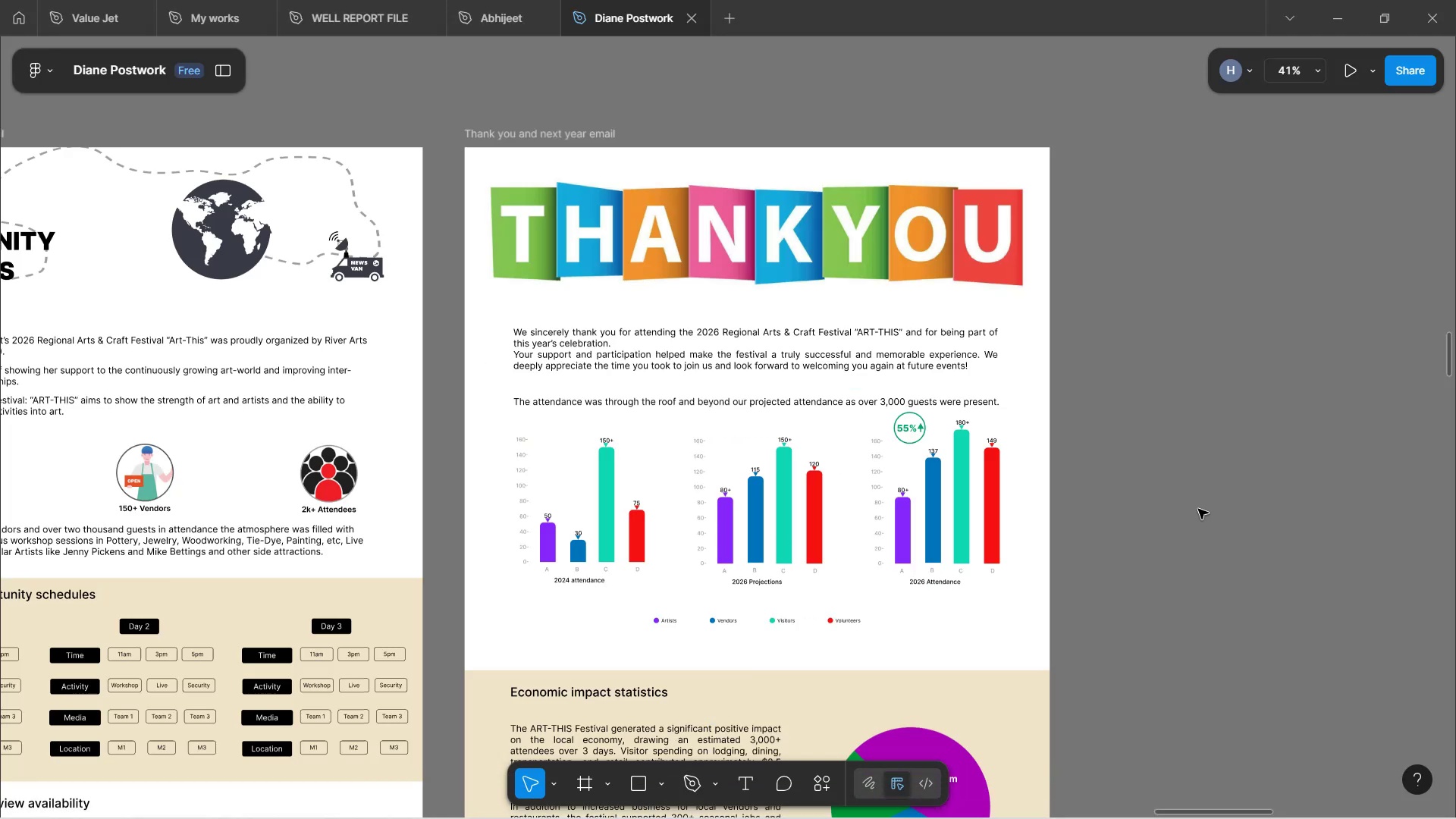 
wait(12.97)
 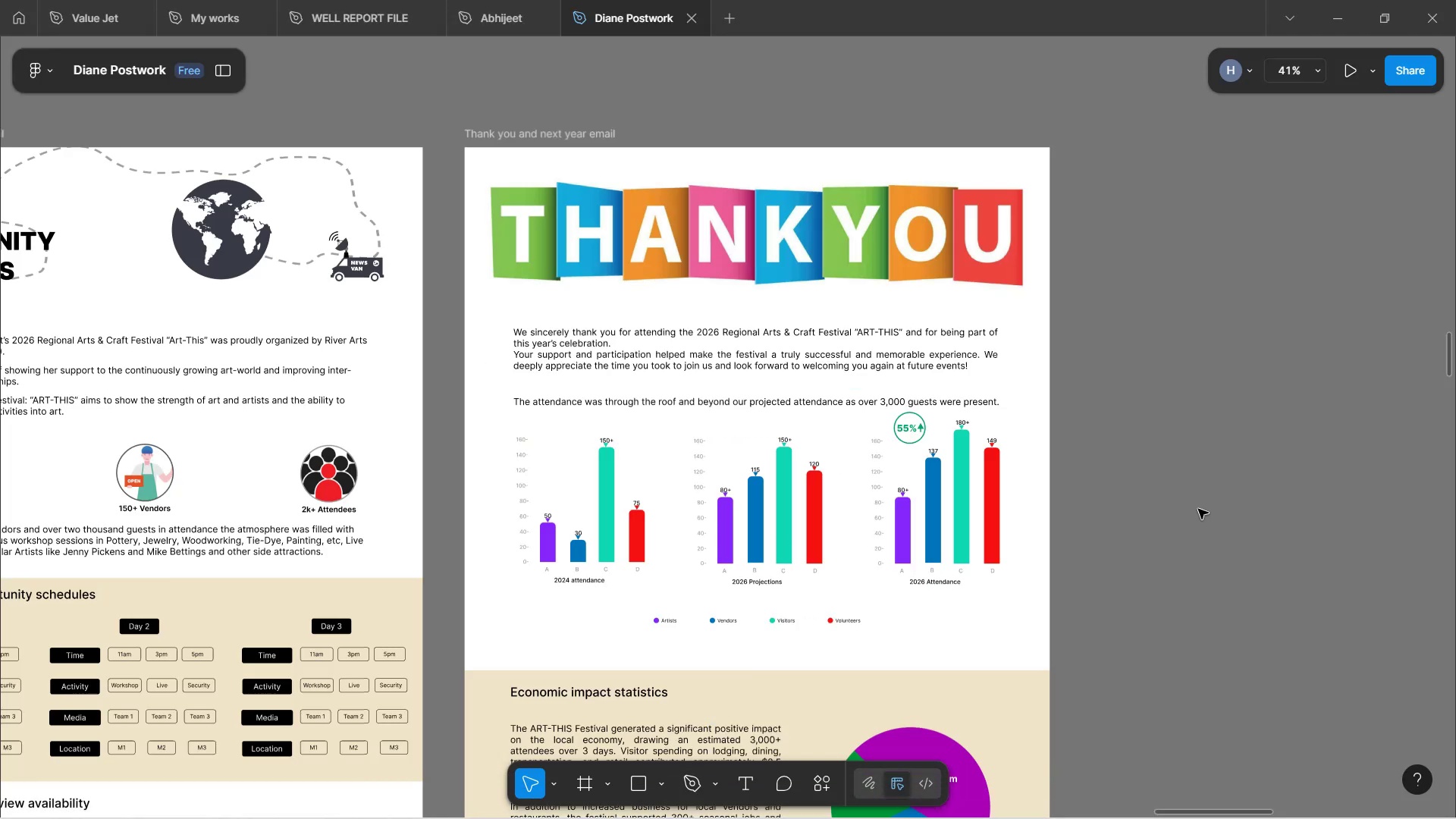 
scroll: coordinate [726, 351], scroll_direction: down, amount: 4.0
 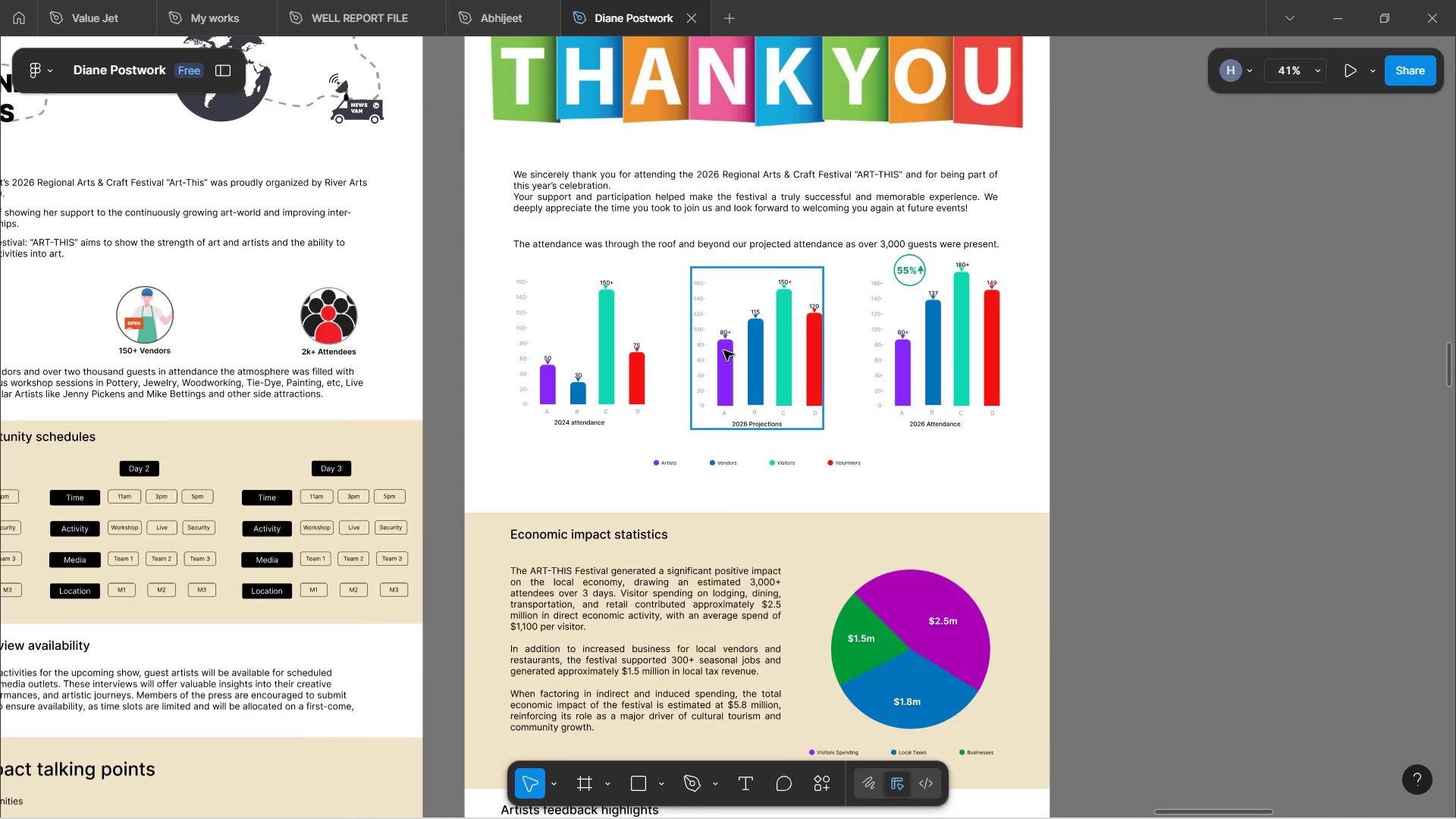 
wait(7.84)
 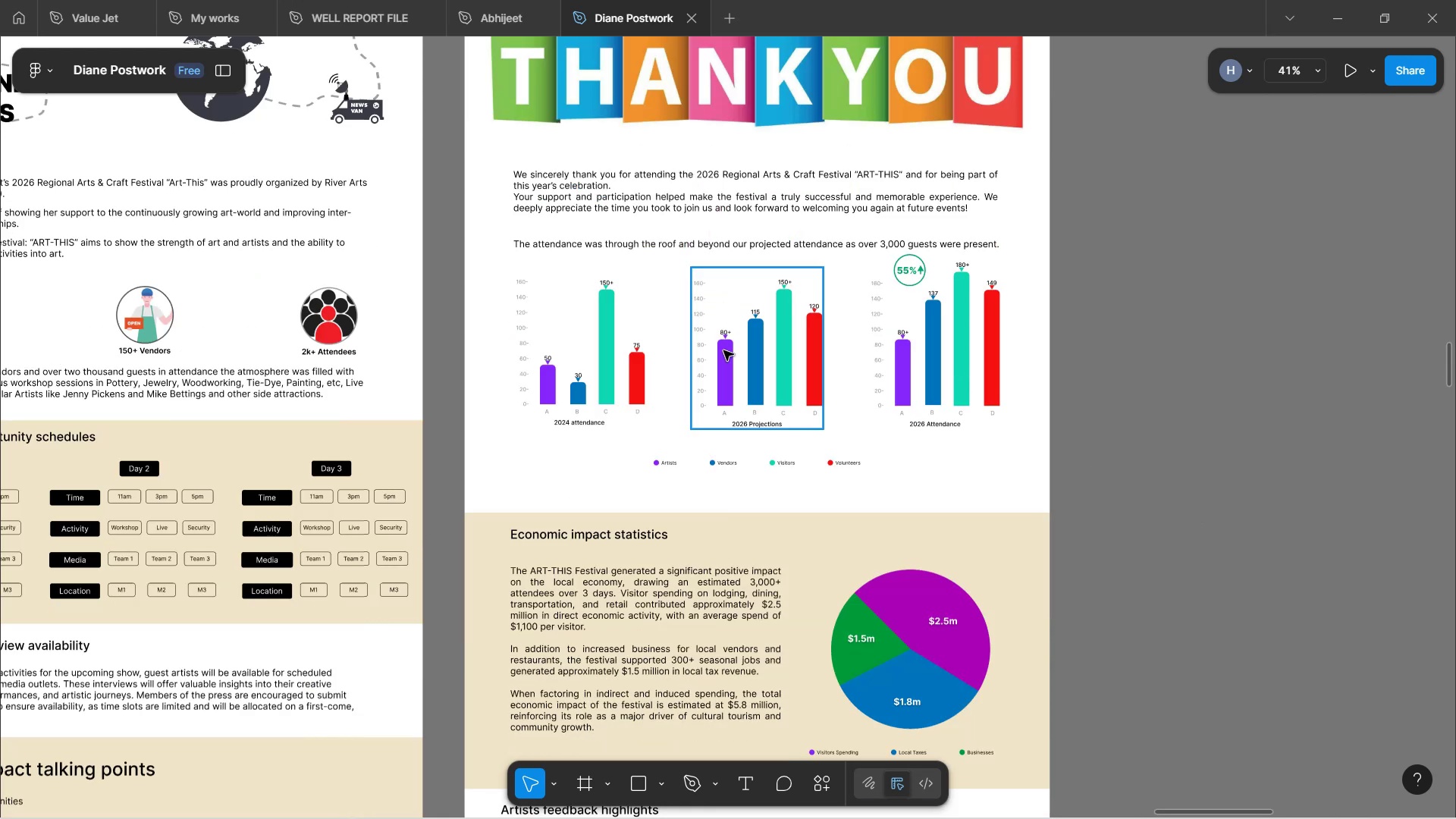 
scroll: coordinate [654, 391], scroll_direction: down, amount: 4.0
 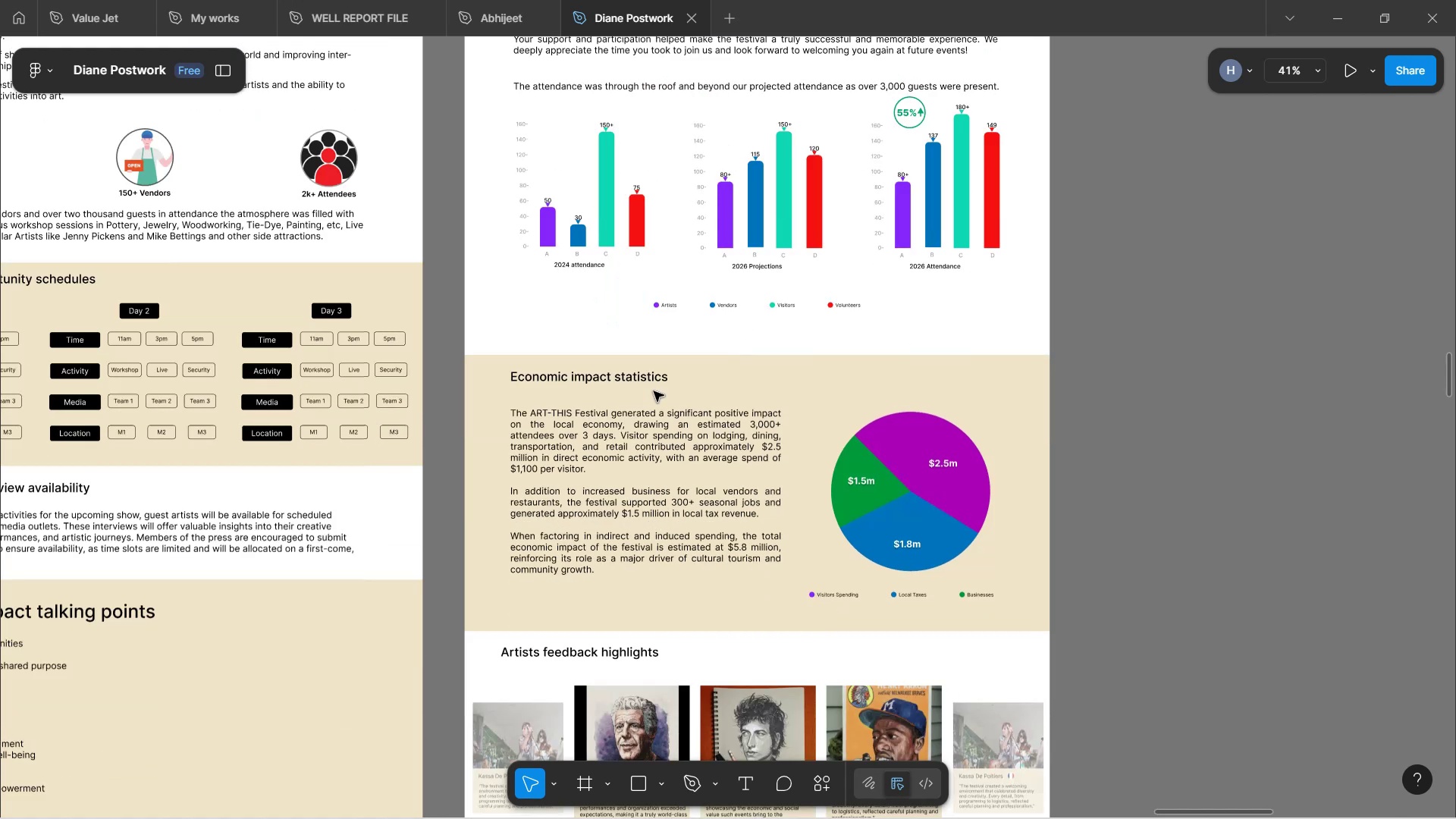 
hold_key(key=ControlLeft, duration=1.09)
scroll: coordinate [767, 419], scroll_direction: down, amount: 7.0
 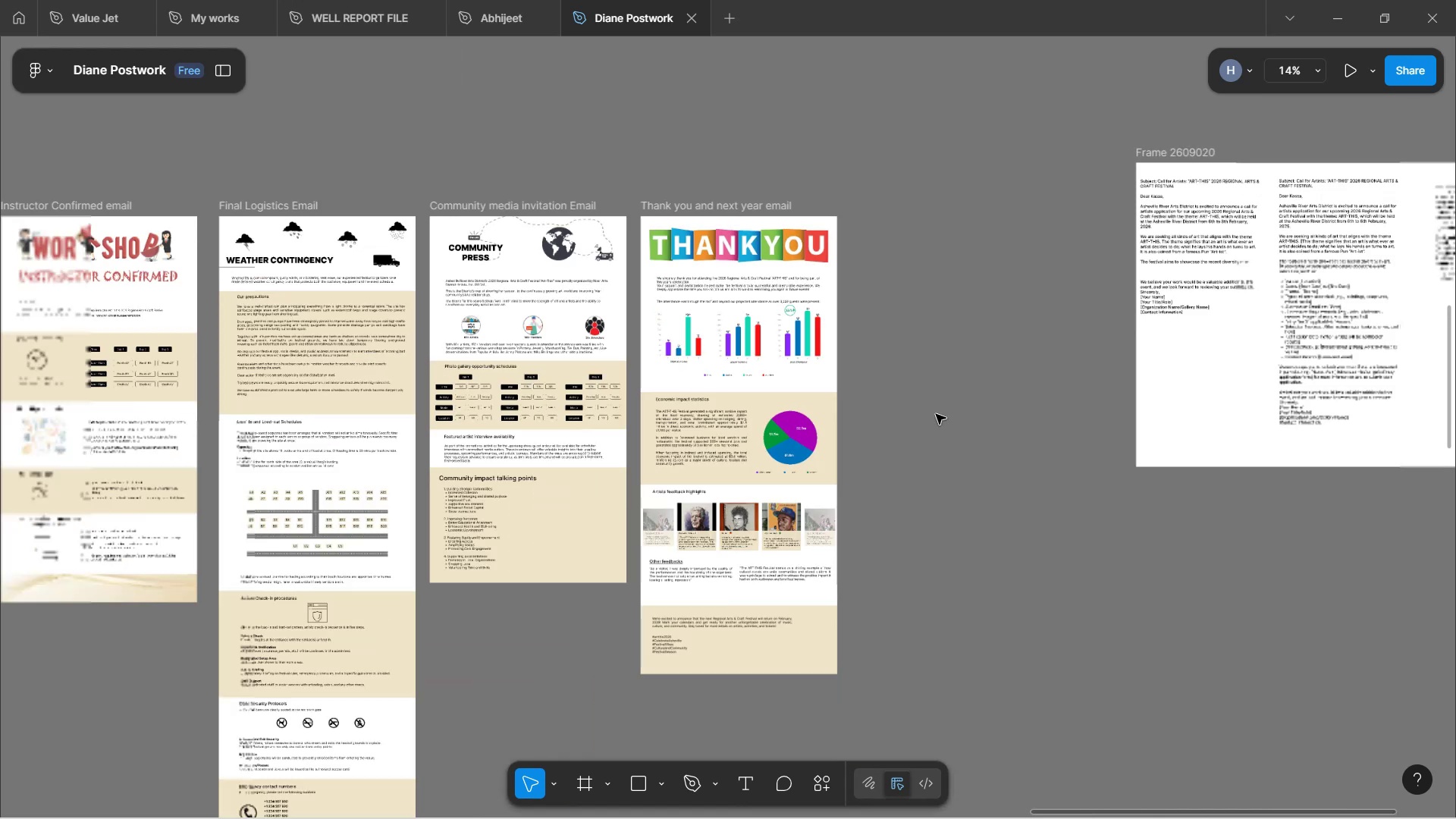 
left_click([940, 407])
 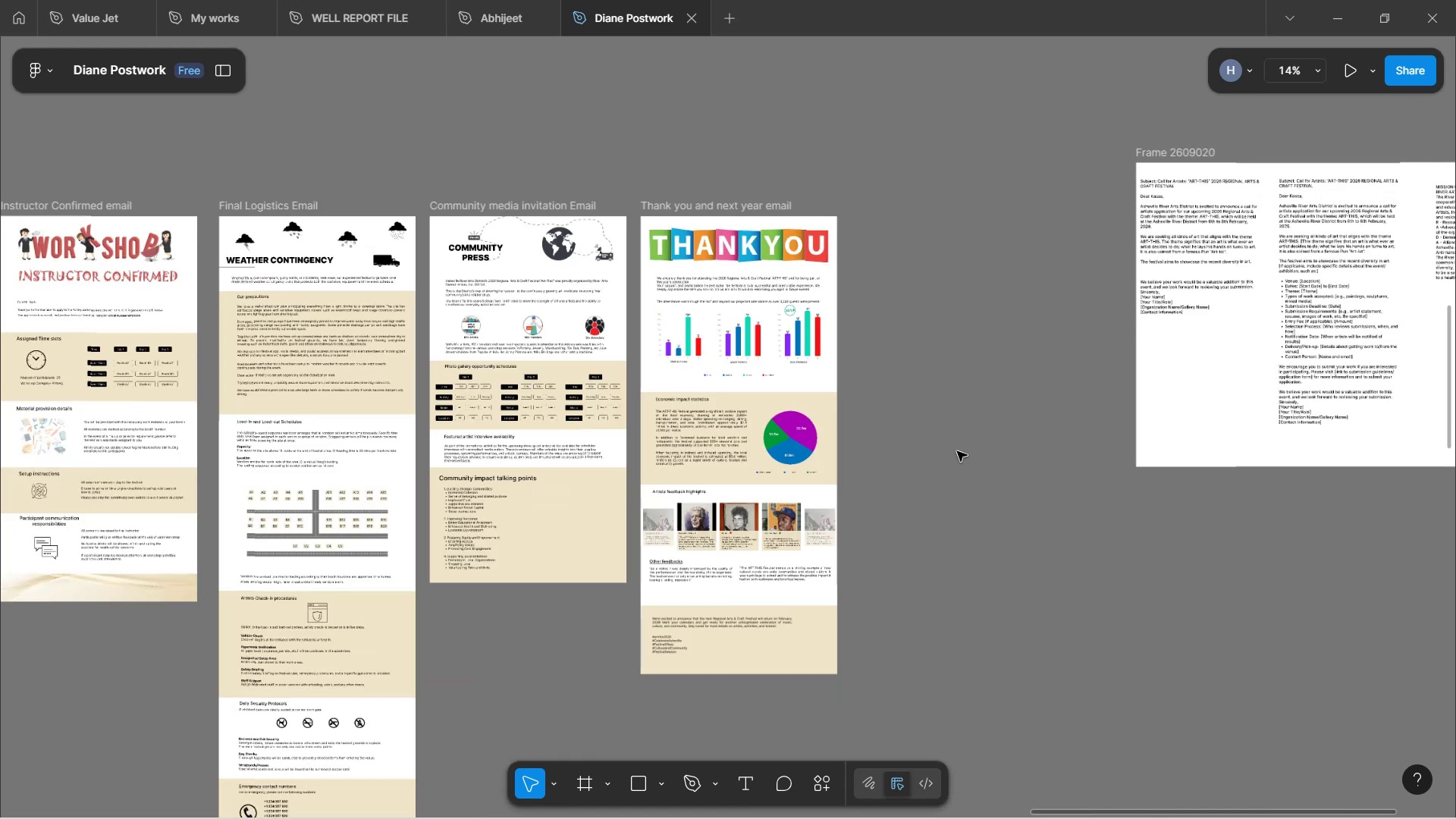 
hold_key(key=ControlLeft, duration=1.68)
scroll: coordinate [883, 412], scroll_direction: down, amount: 5.0
 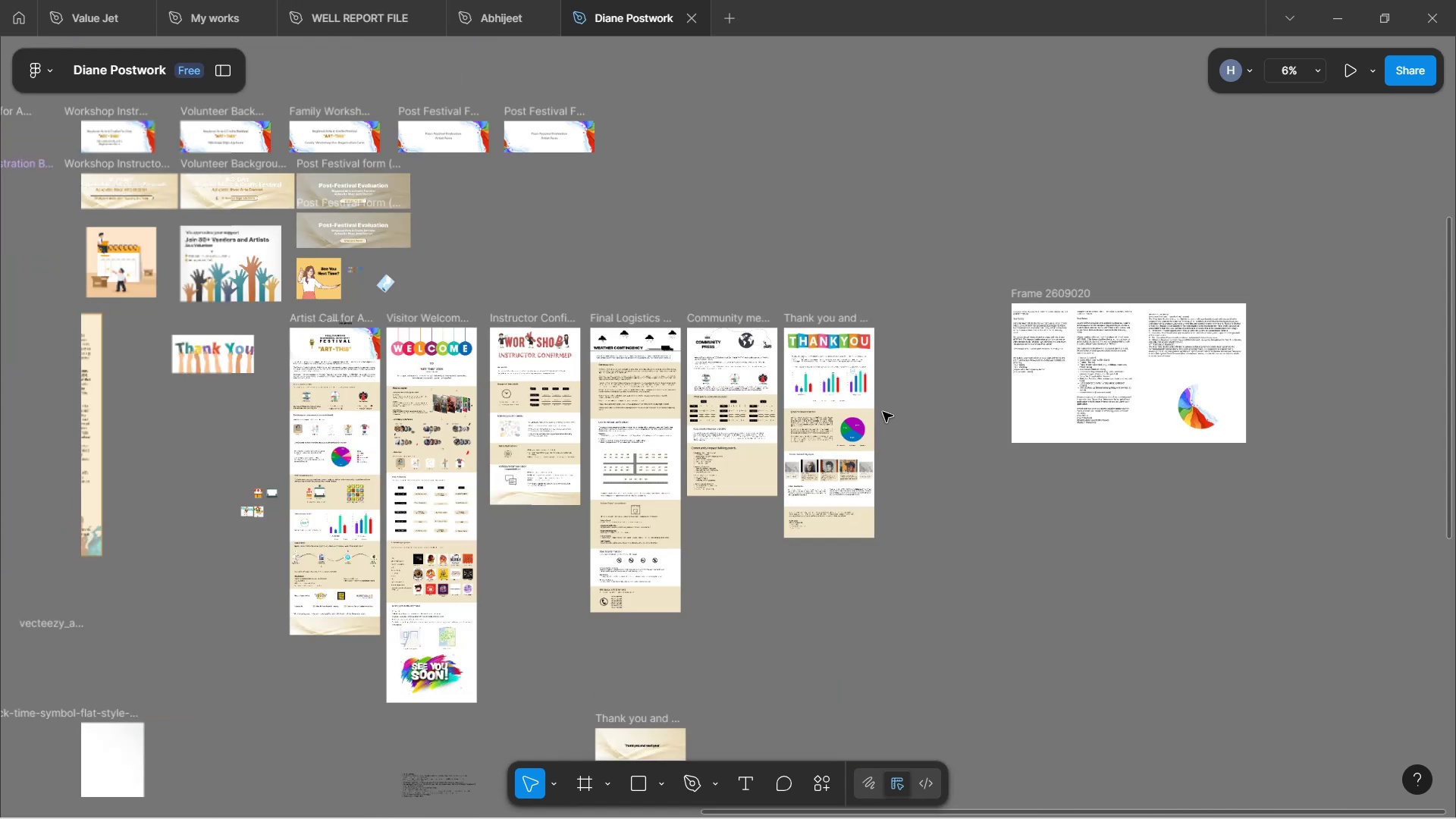 
key(Control+ControlLeft)
 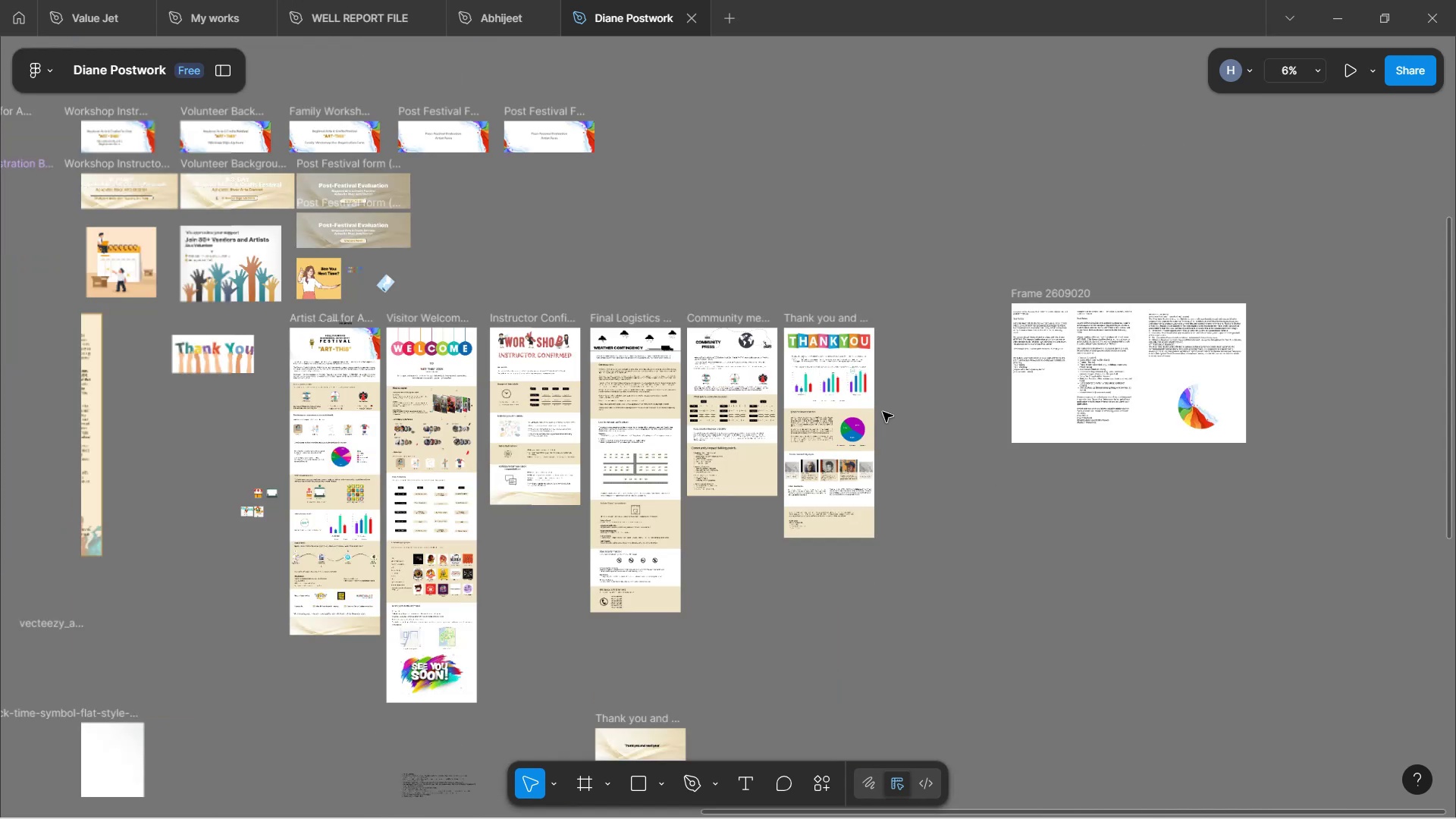 
key(Control+ControlLeft)
 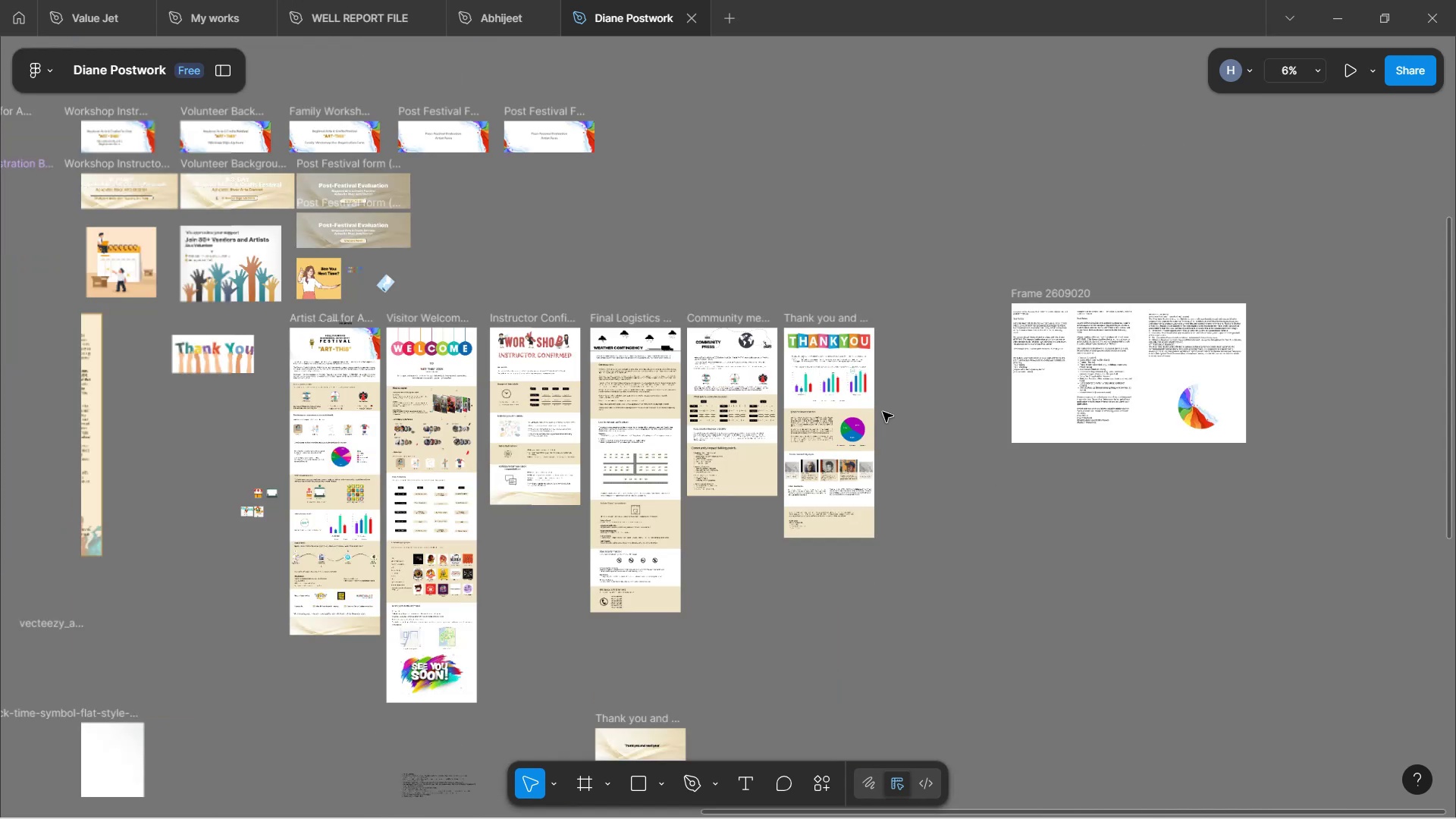 
key(Control+ControlLeft)
 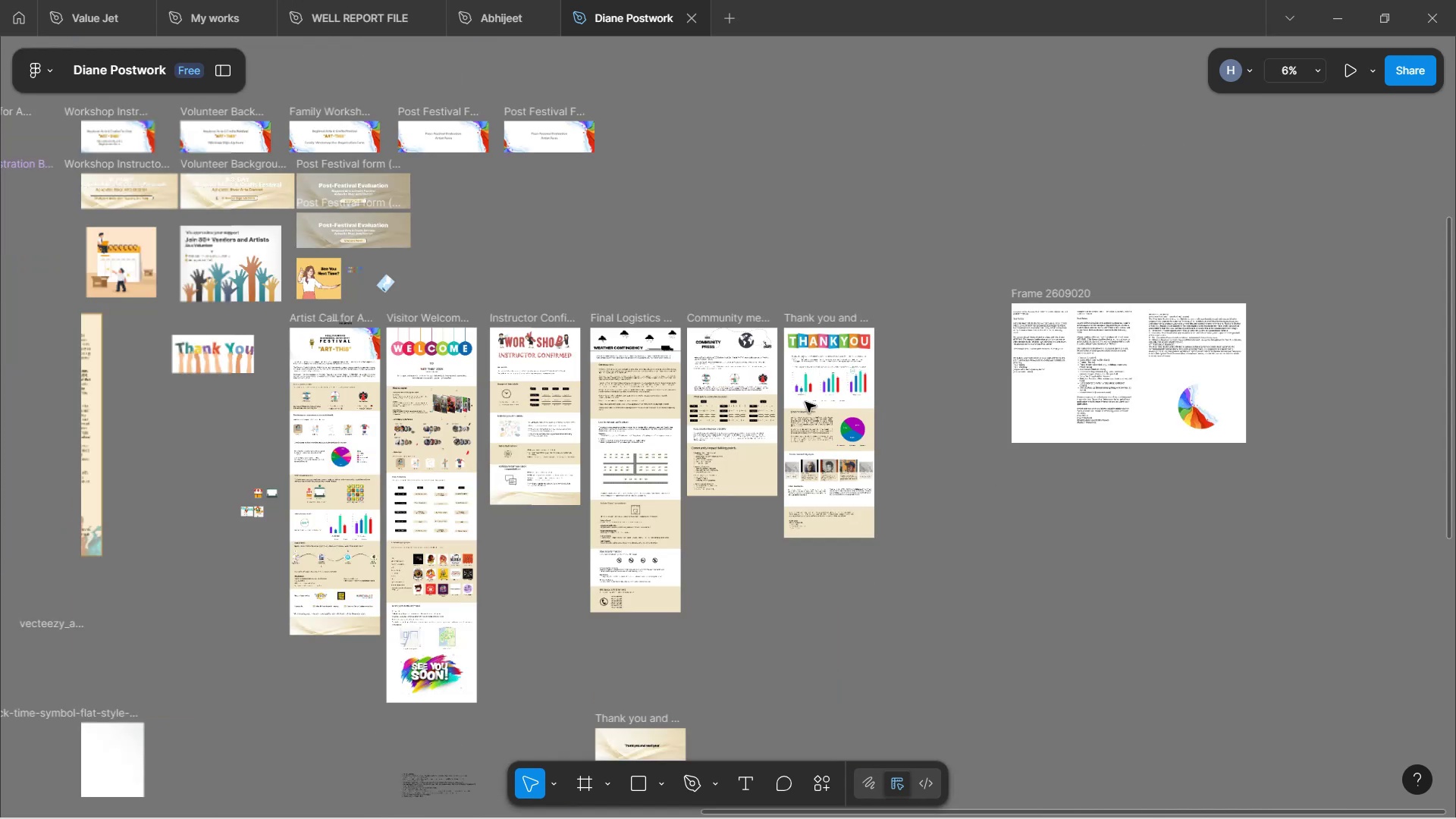 
key(Control+ControlLeft)
 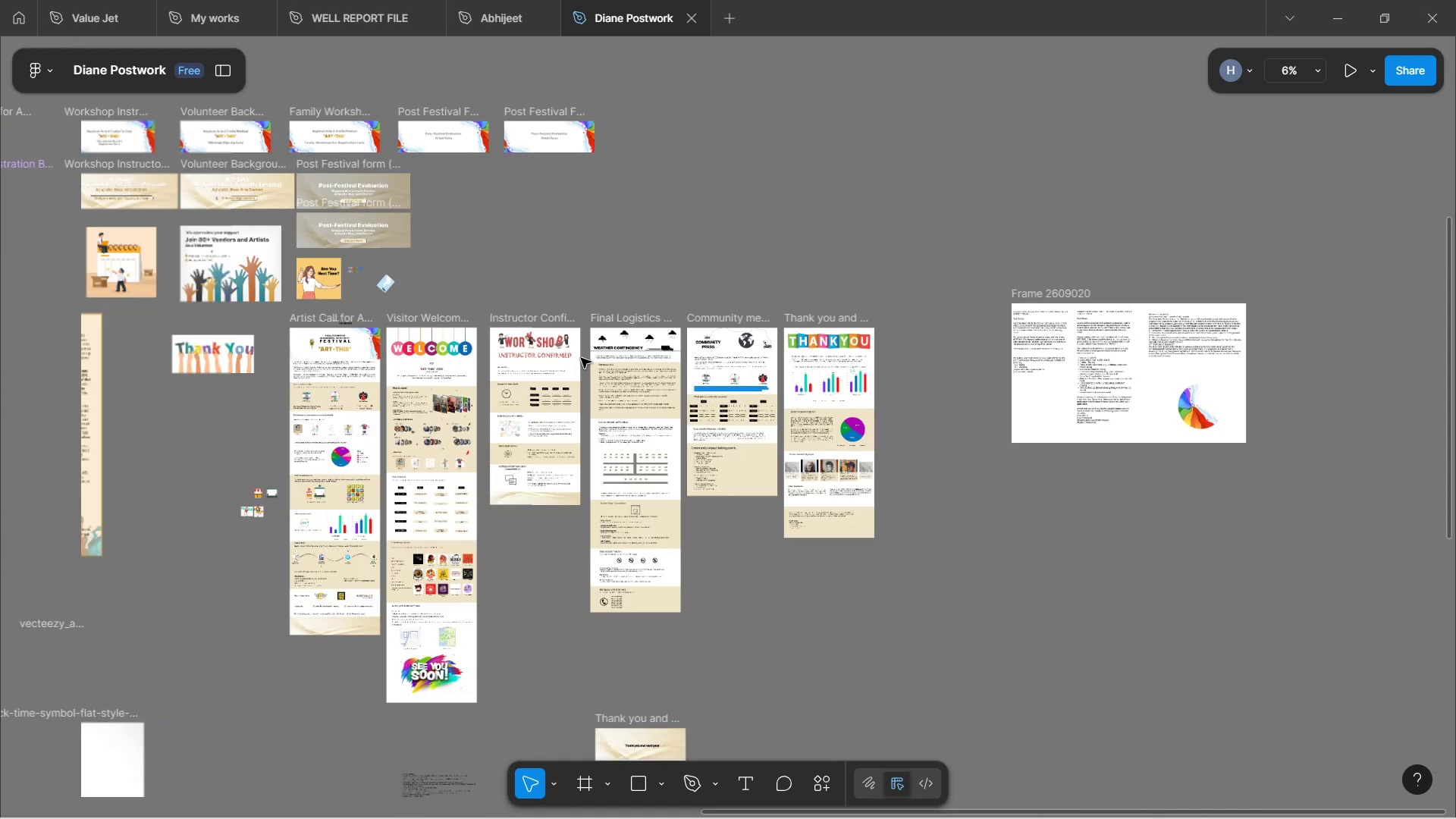 
key(Control+ControlLeft)
 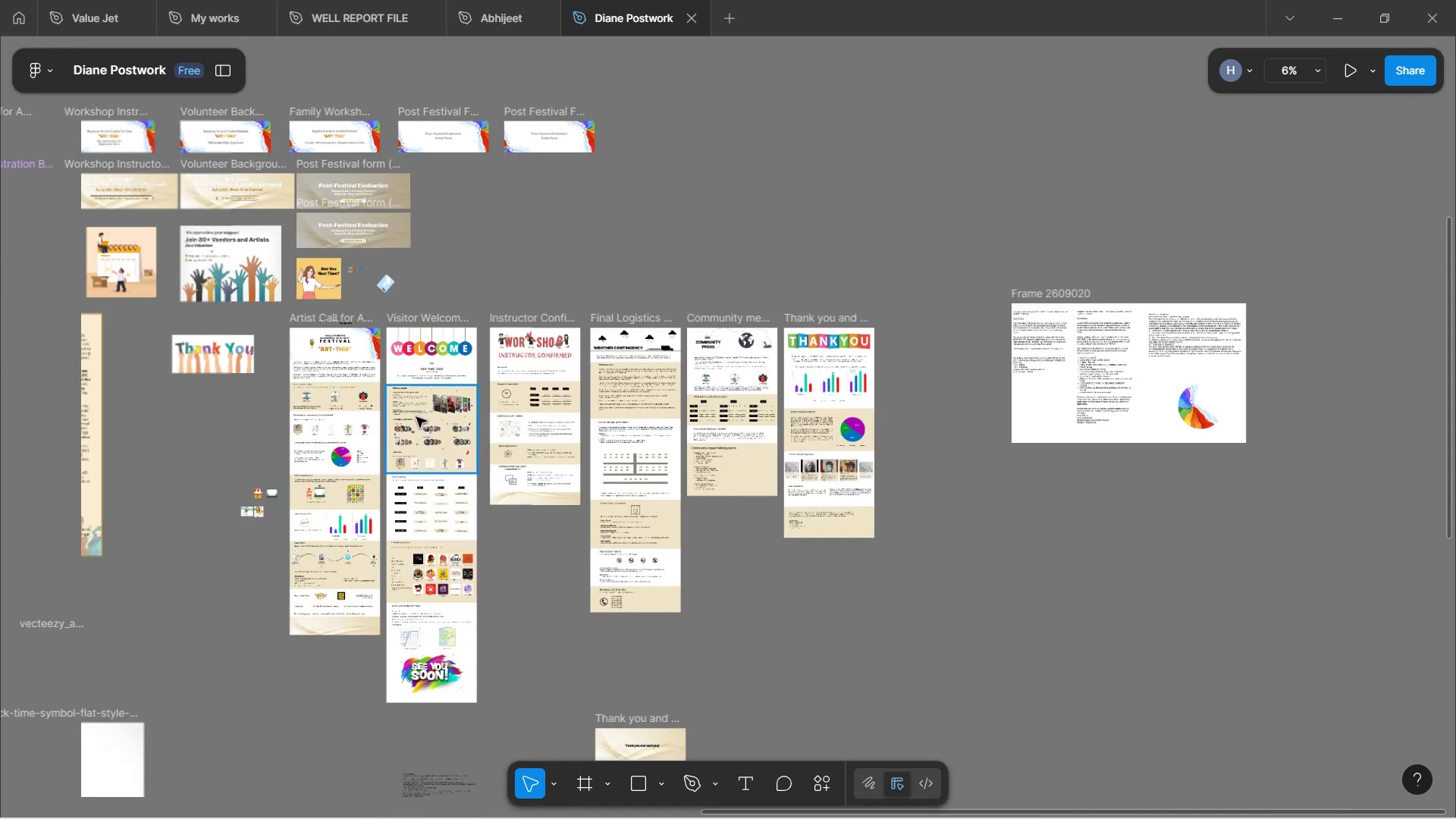 
hold_key(key=ControlLeft, duration=1.02)
scroll: coordinate [726, 384], scroll_direction: down, amount: 1.0
 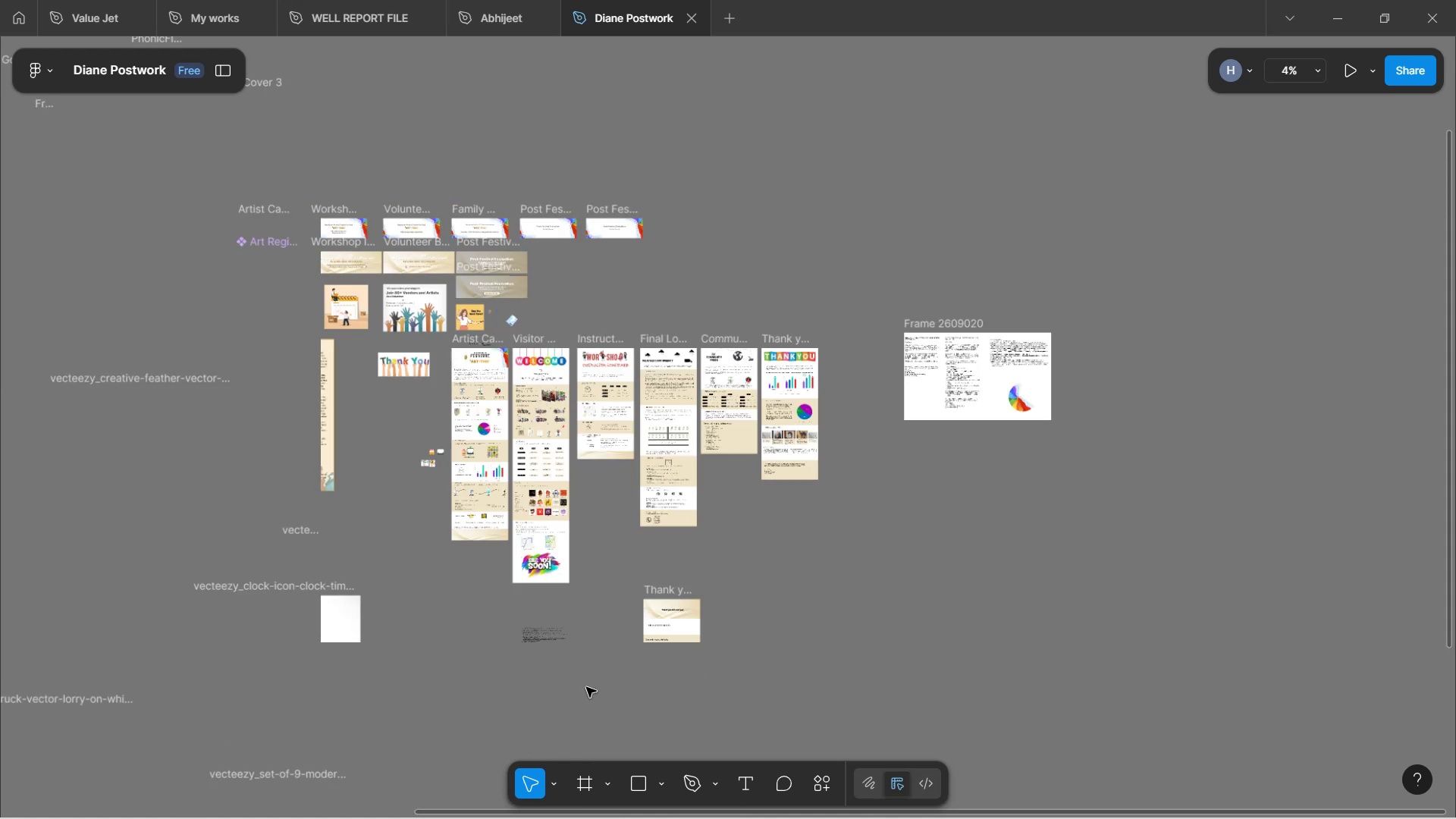 
left_click_drag(start_coordinate=[571, 686], to_coordinate=[572, 644])
 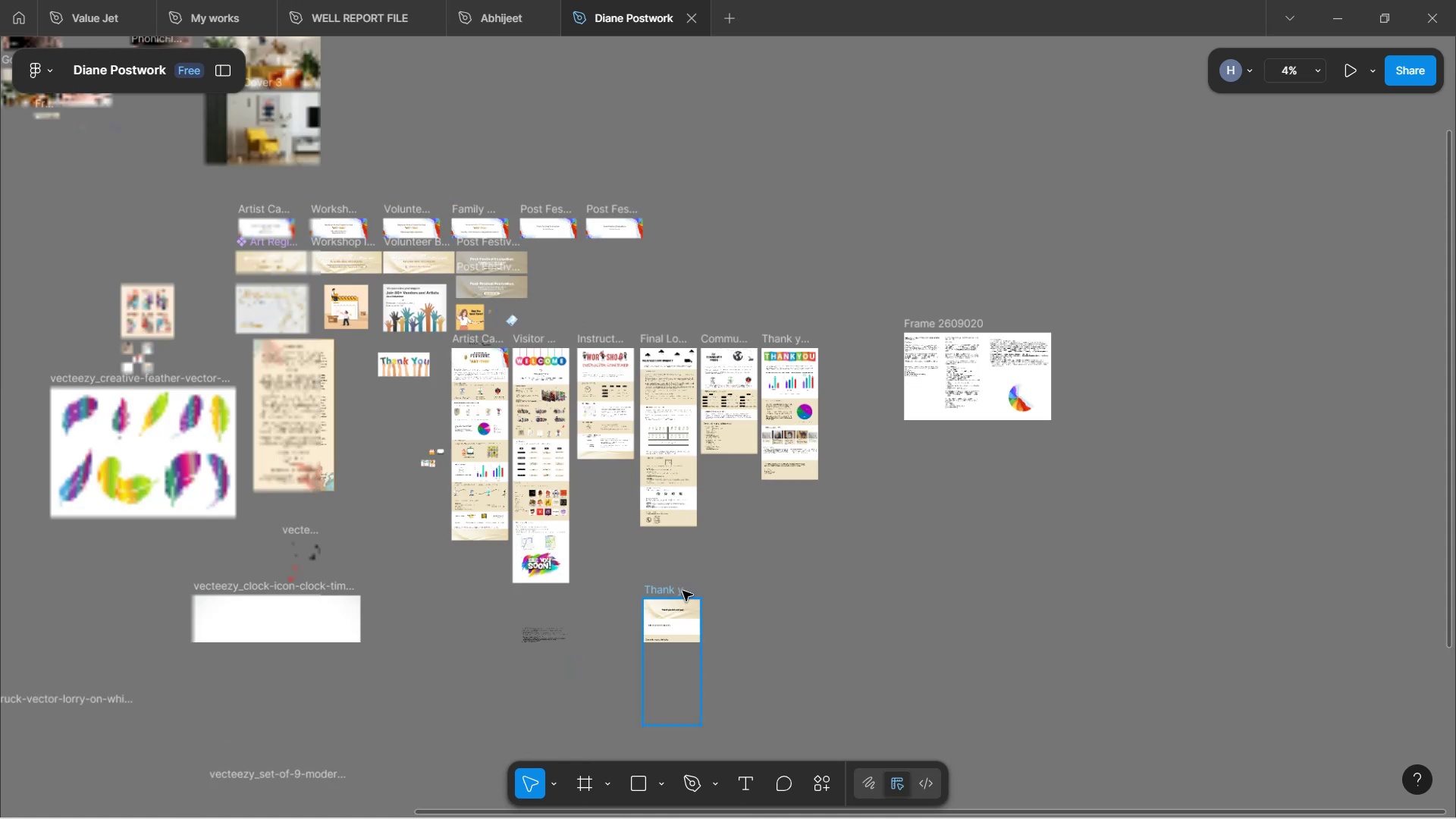 
left_click([682, 591])
 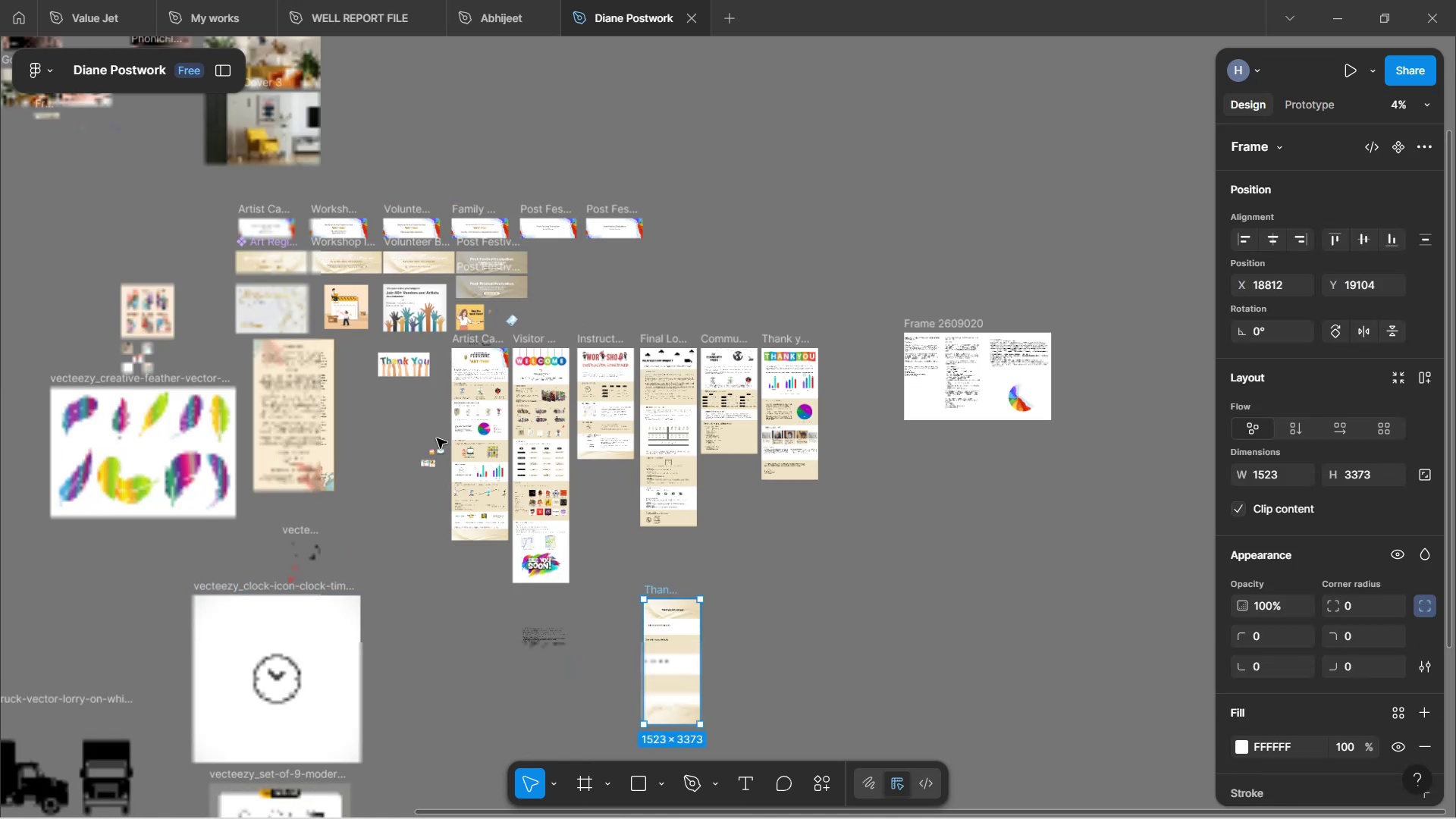 
left_click_drag(start_coordinate=[526, 636], to_coordinate=[408, 402])
 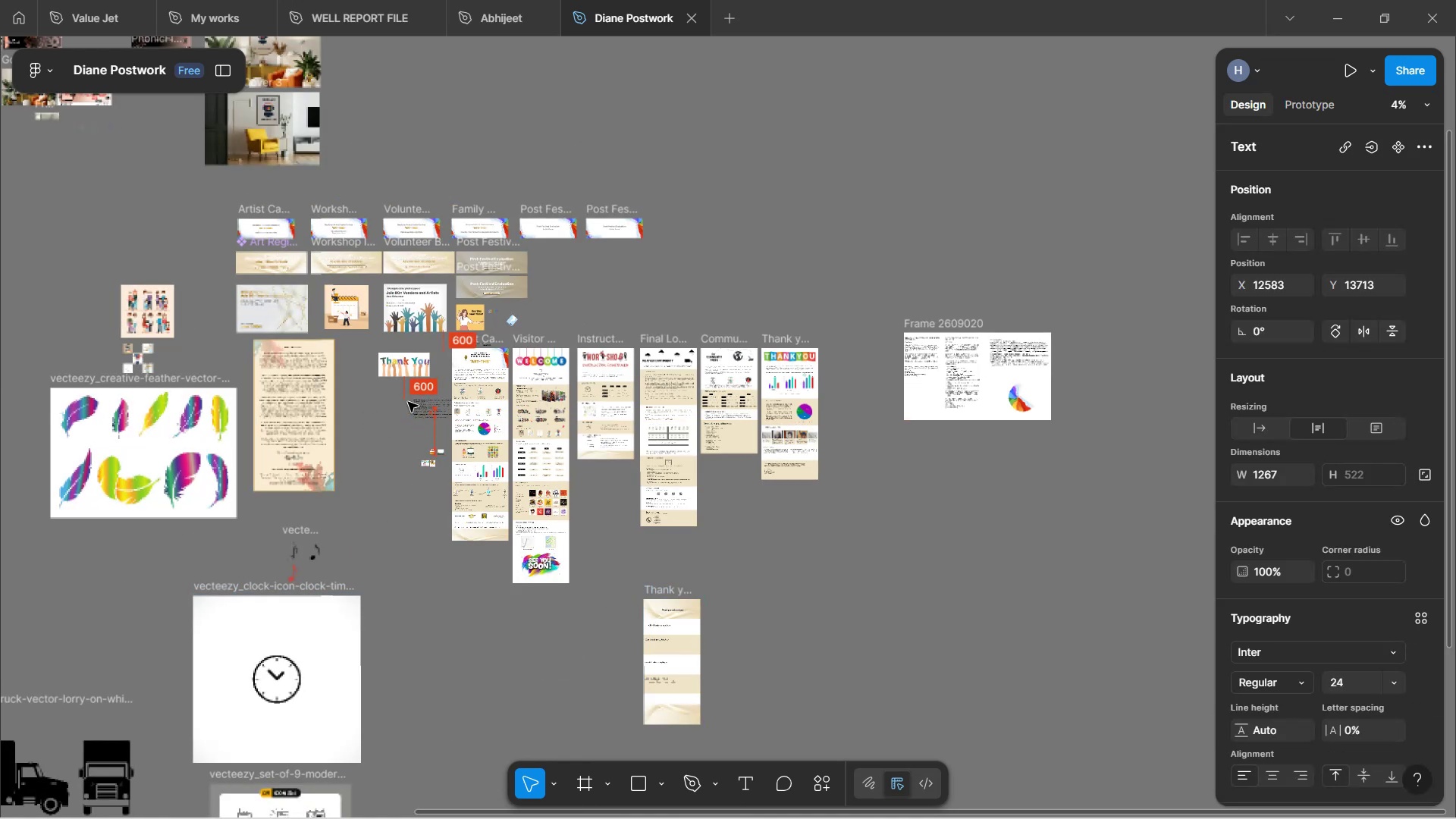 
left_click_drag(start_coordinate=[408, 402], to_coordinate=[394, 402])
 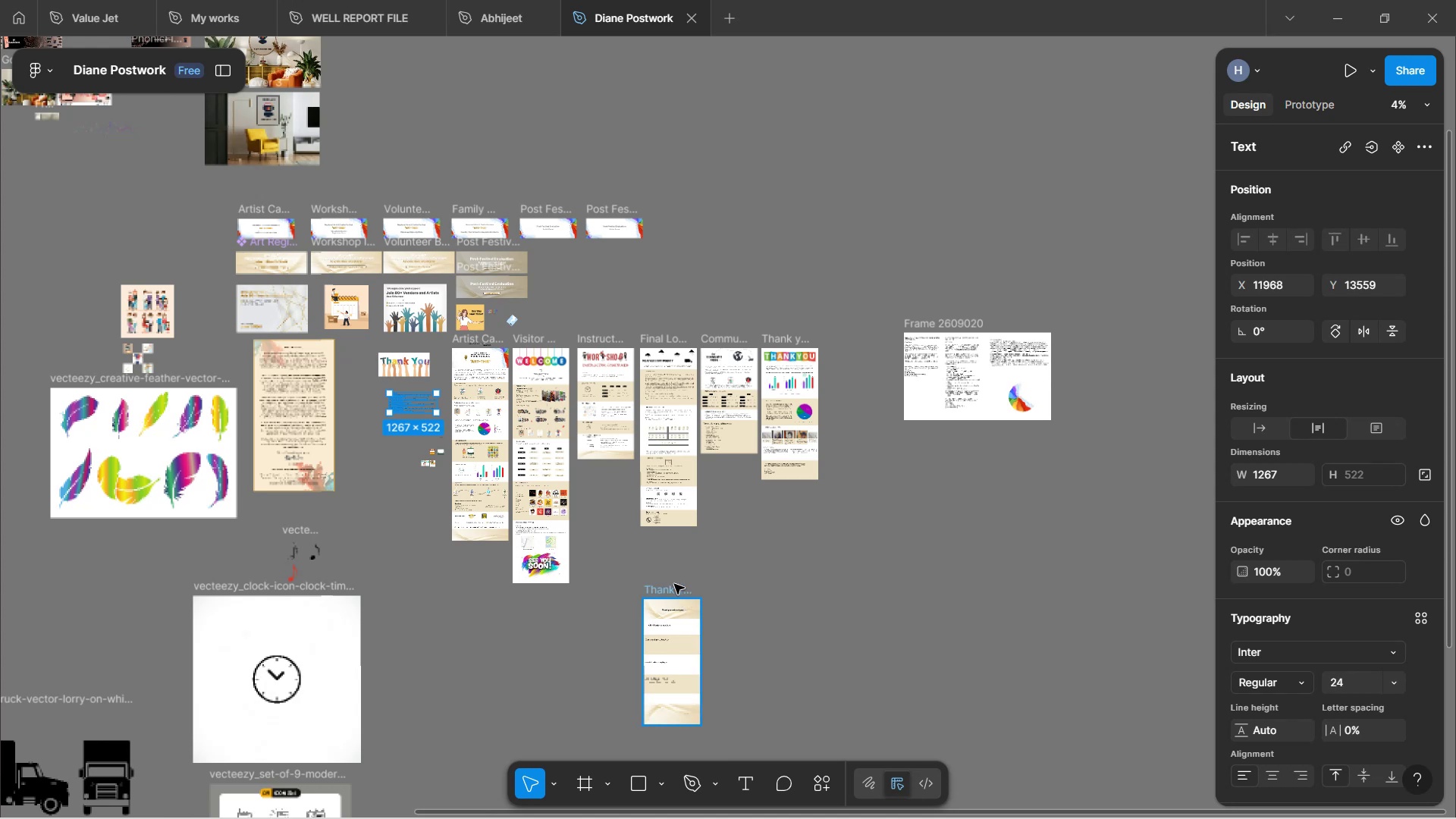 
left_click_drag(start_coordinate=[673, 588], to_coordinate=[410, 480])
 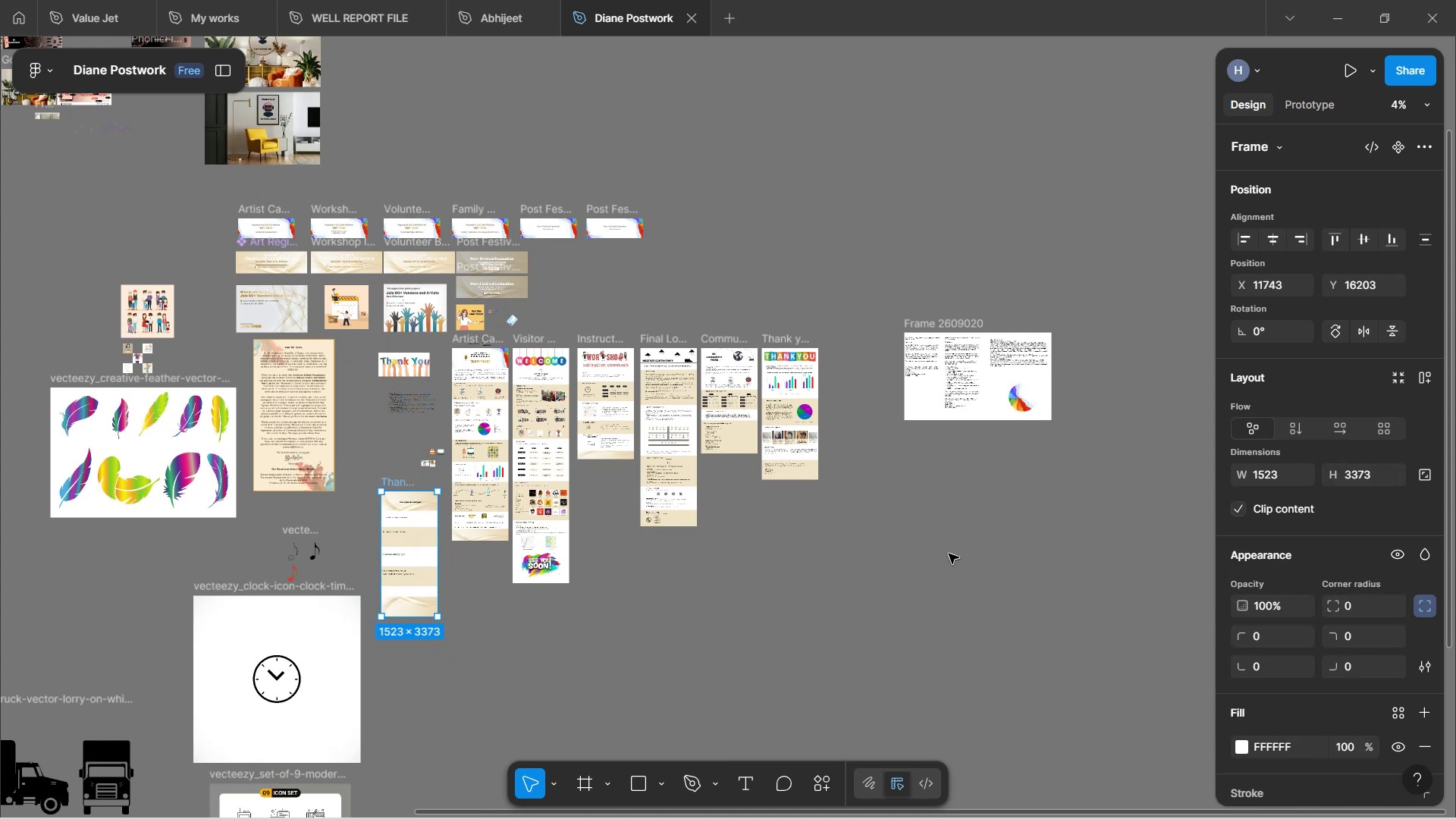 
left_click([940, 556])
 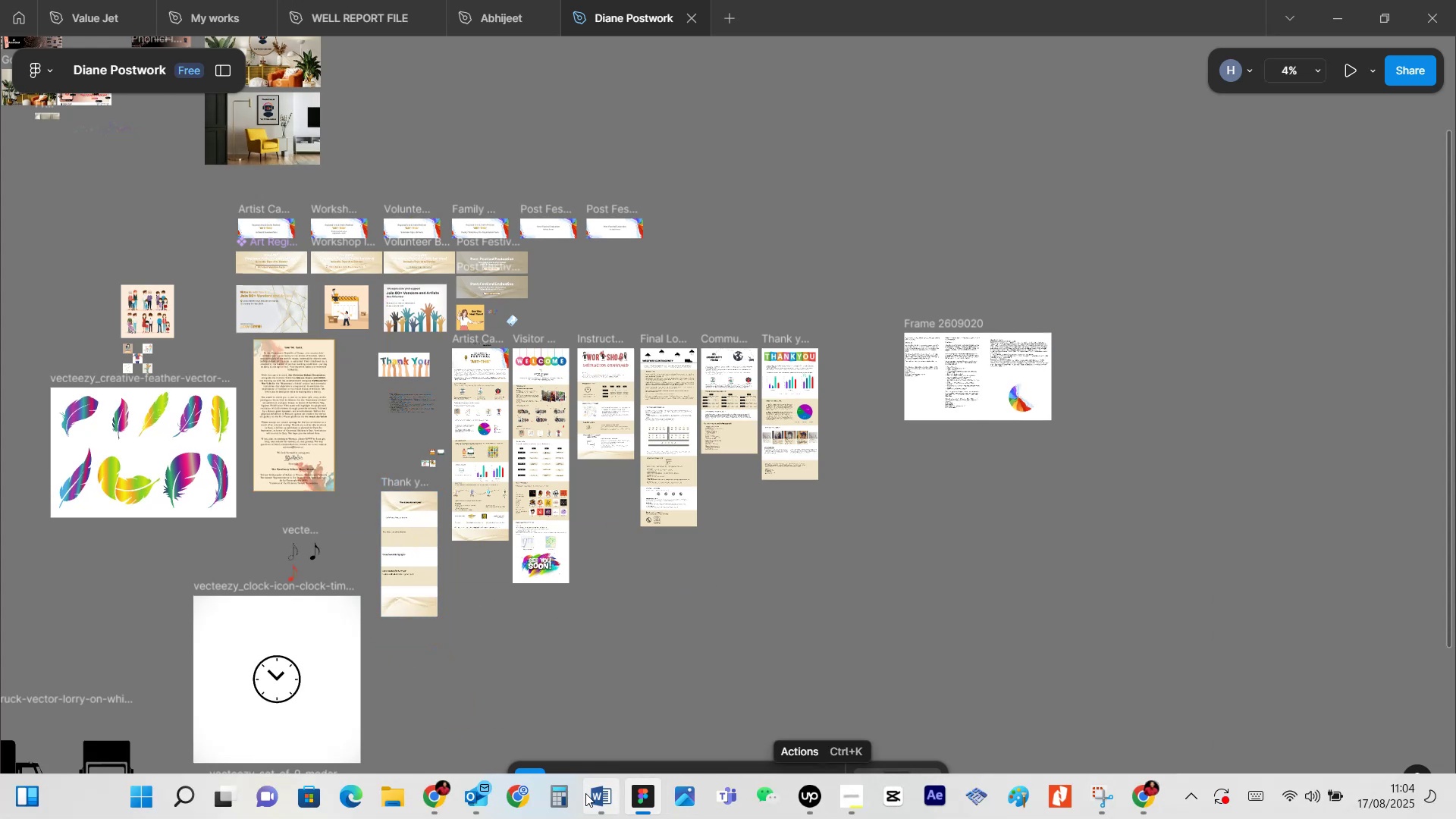 
left_click([637, 707])
 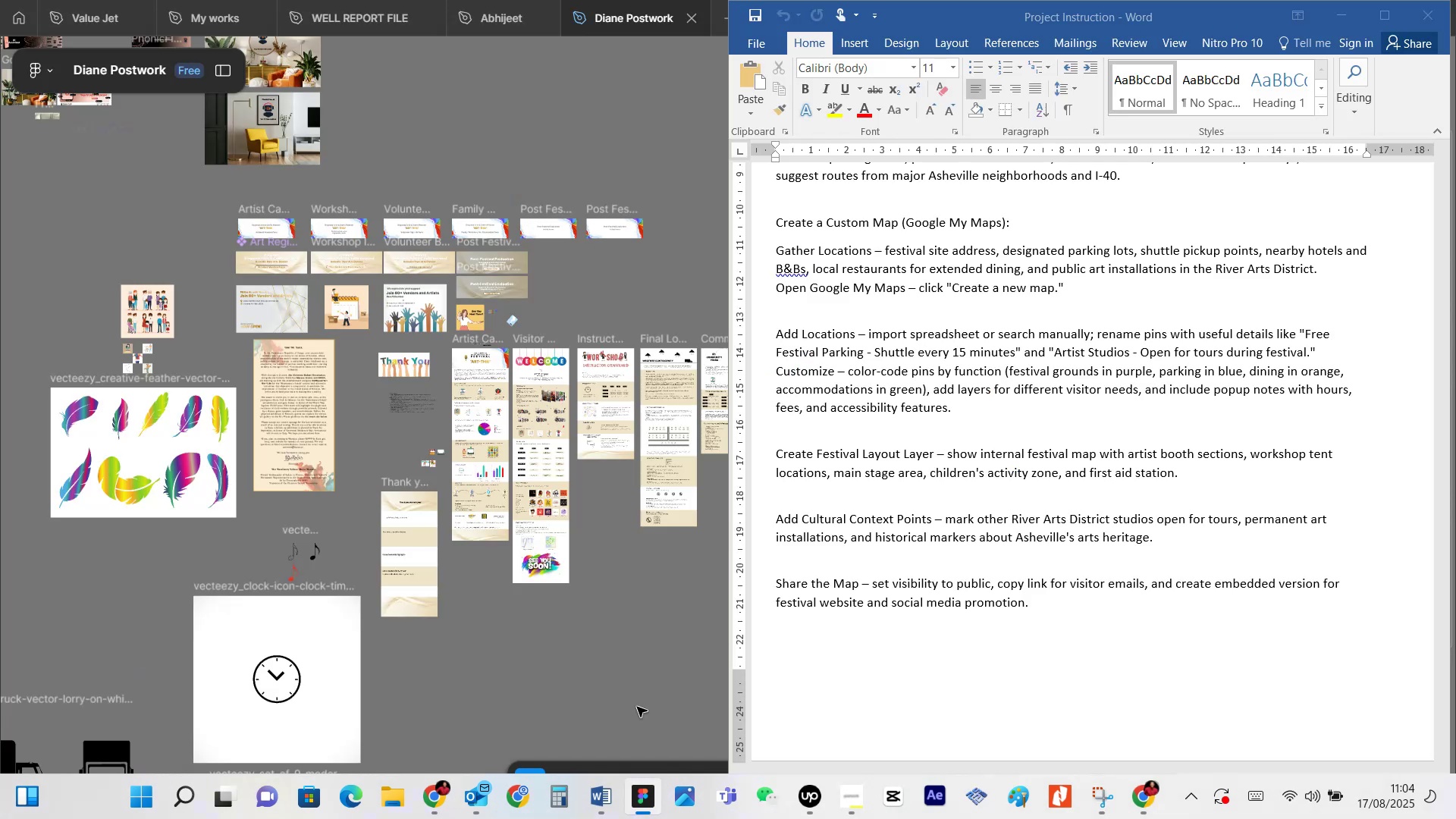 
scroll: coordinate [958, 480], scroll_direction: up, amount: 20.0
 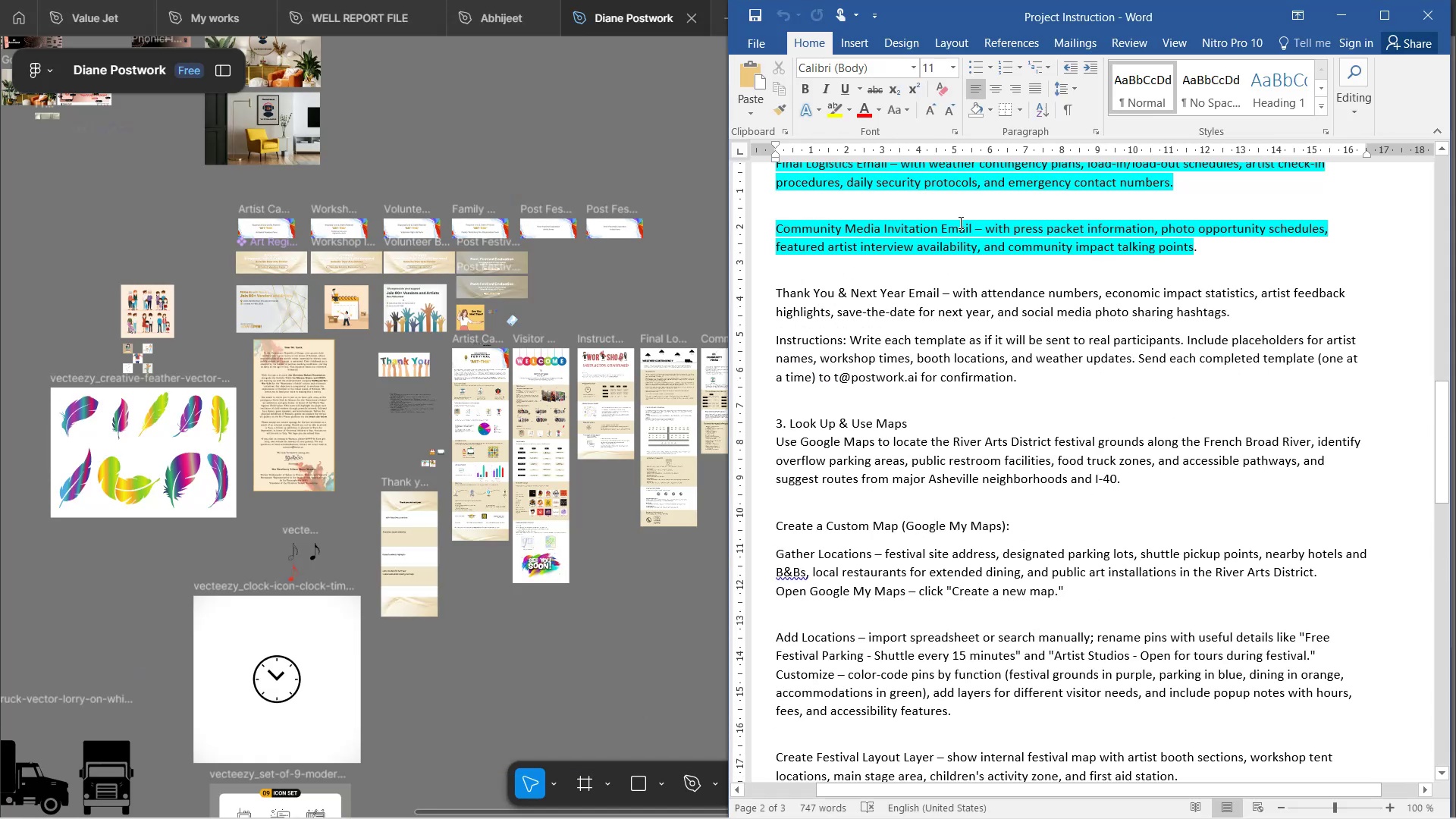 
wait(5.83)
 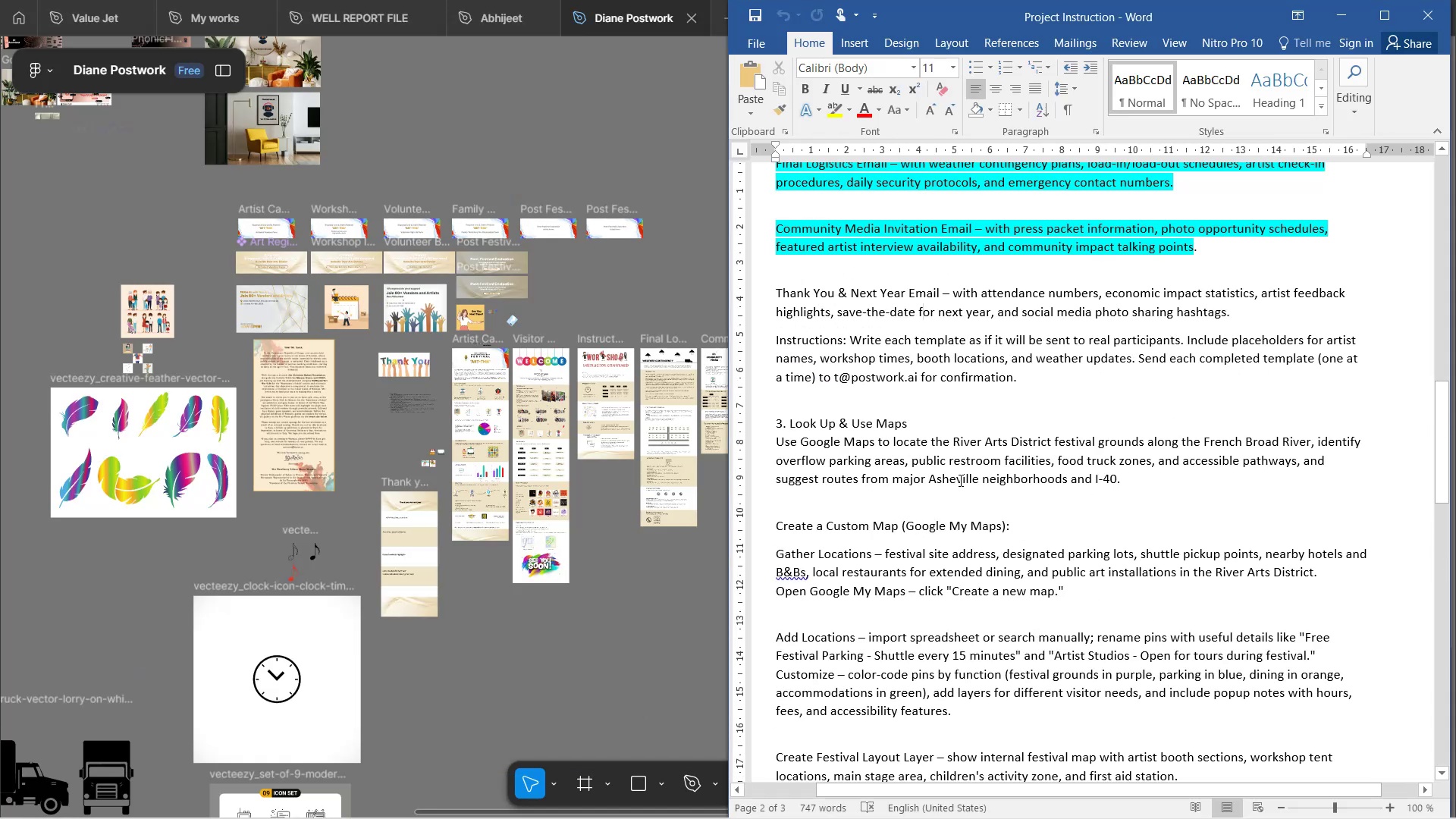 
left_click_drag(start_coordinate=[781, 293], to_coordinate=[946, 296])
 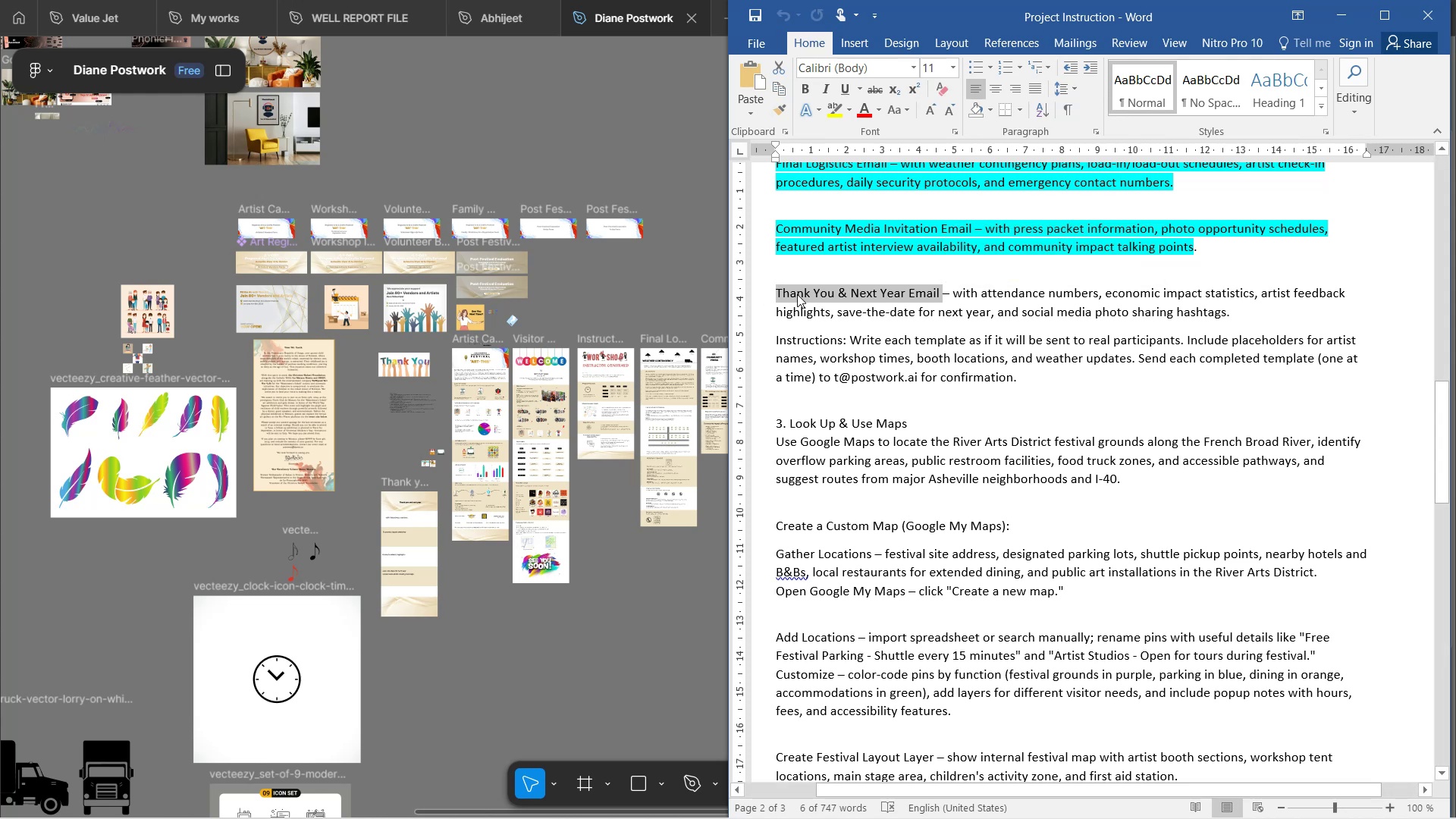 
left_click([814, 295])
 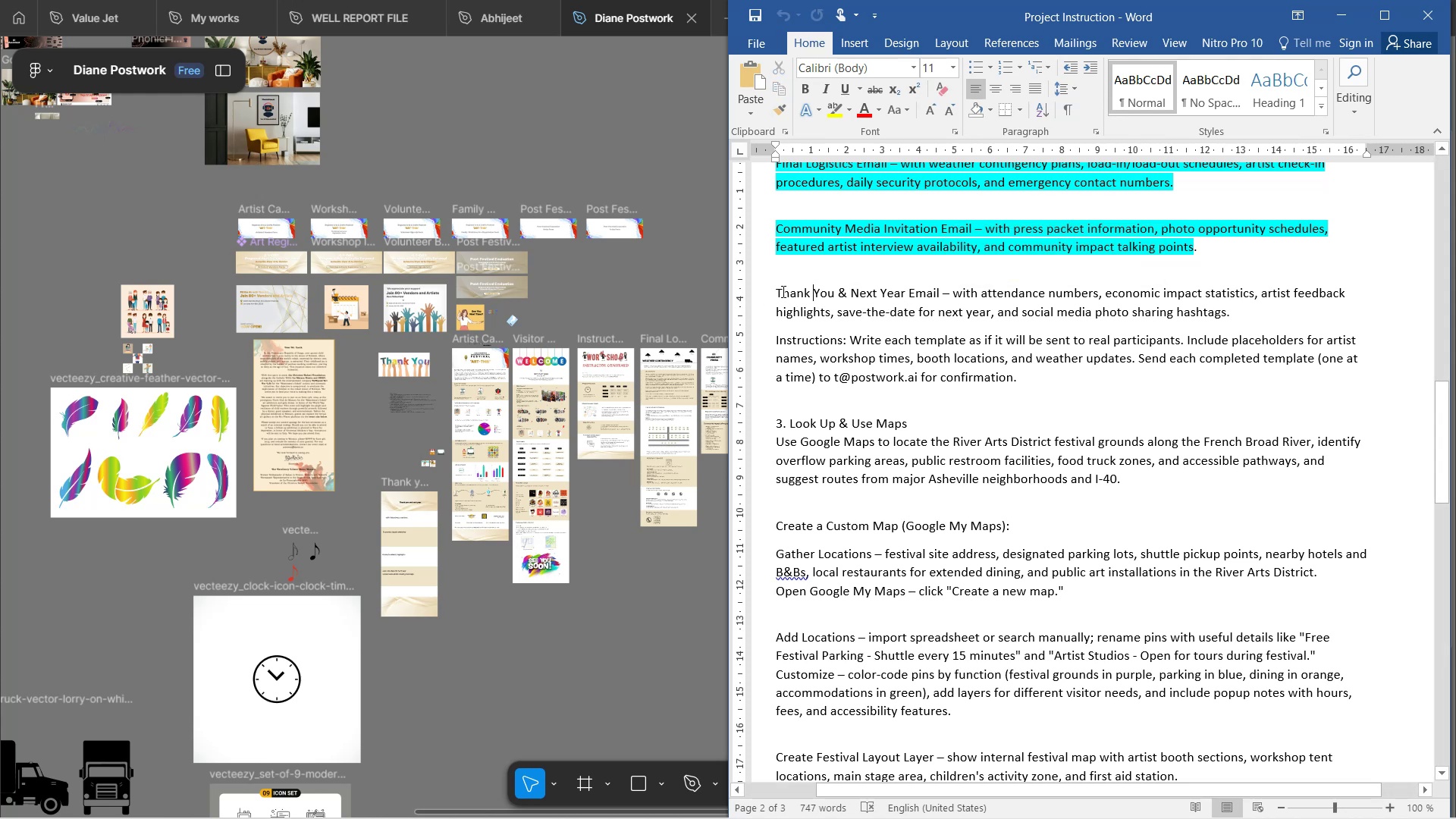 
left_click_drag(start_coordinate=[778, 291], to_coordinate=[1227, 320])
 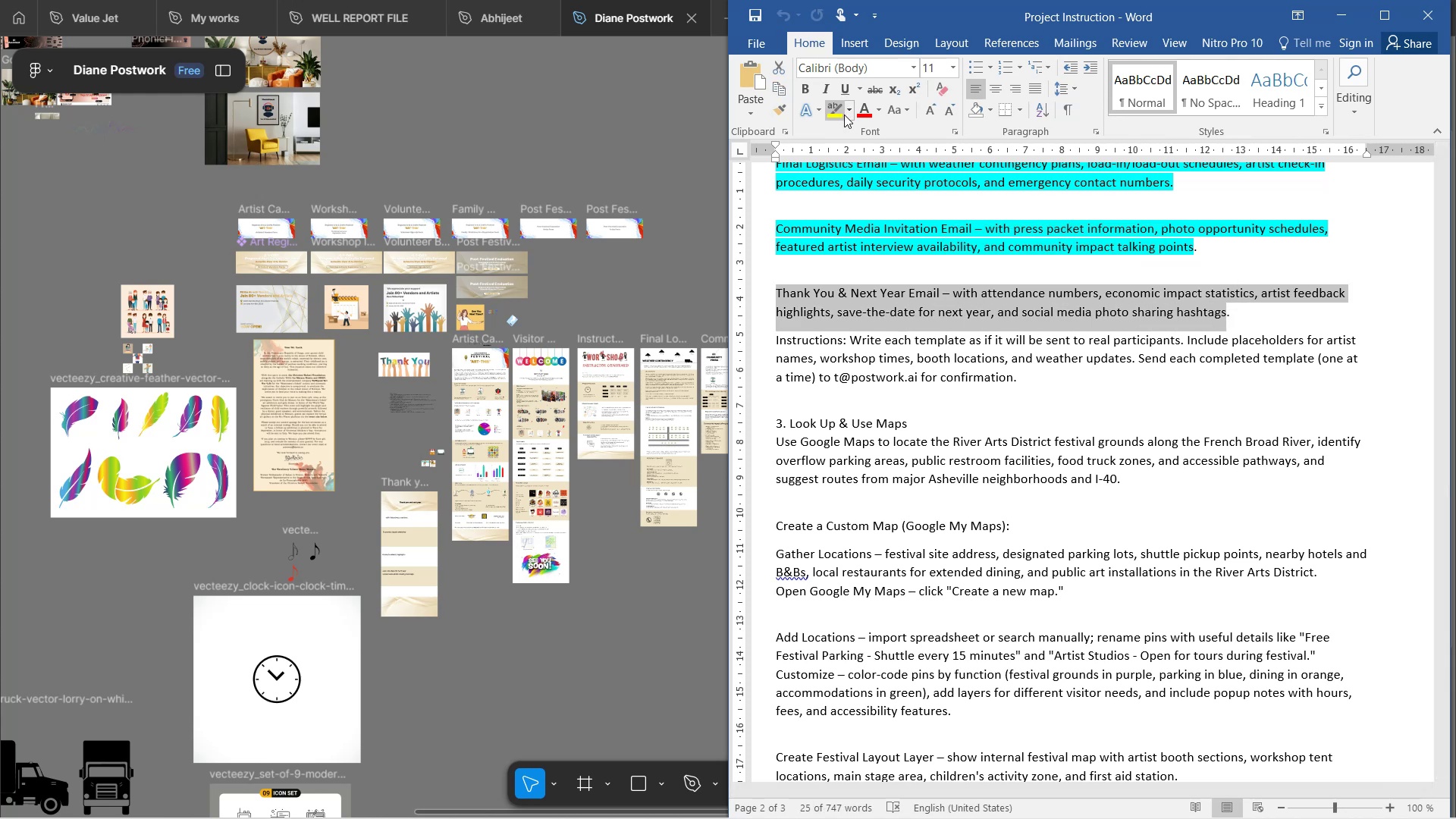 
left_click([849, 115])
 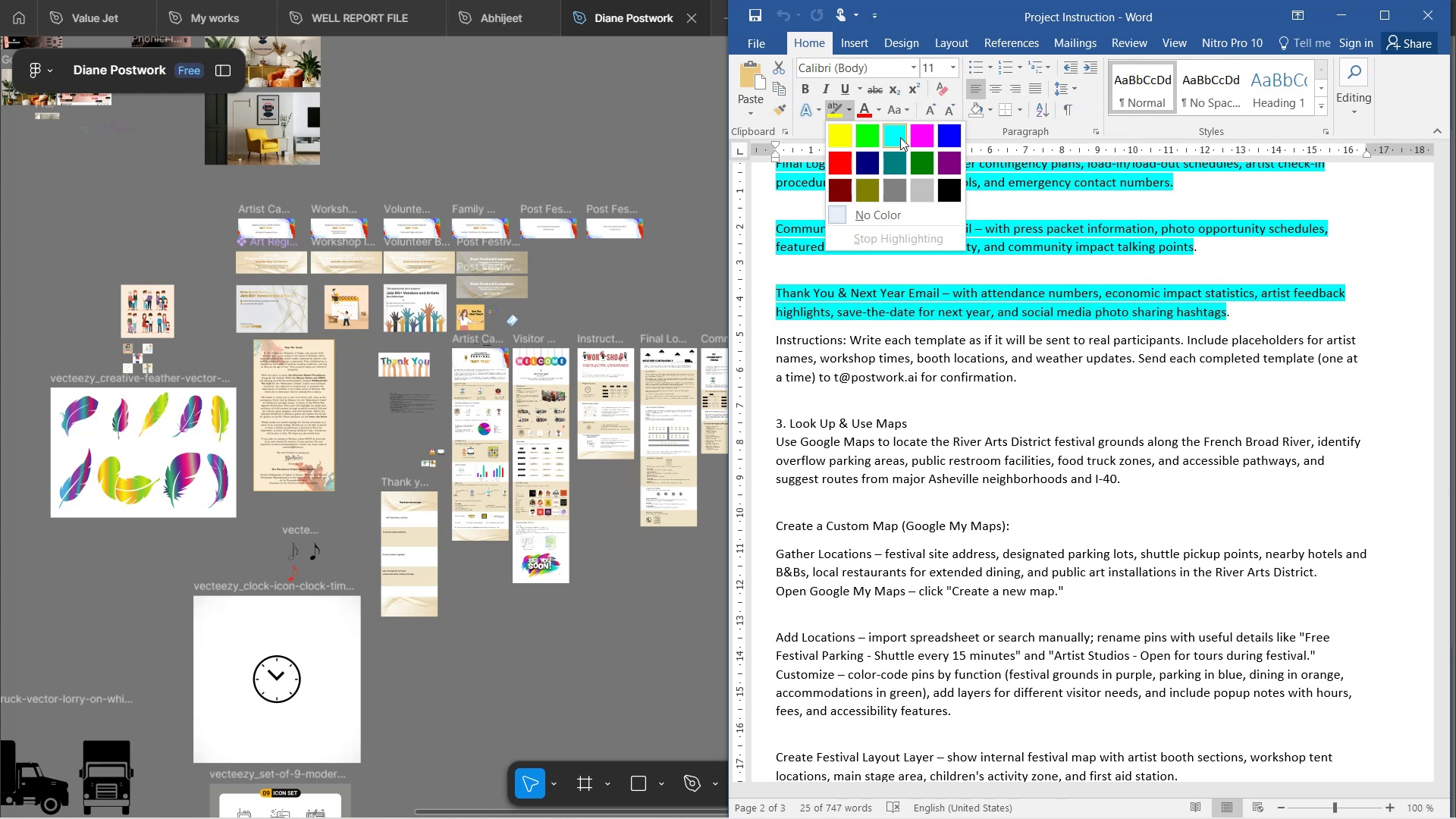 
double_click([900, 137])
 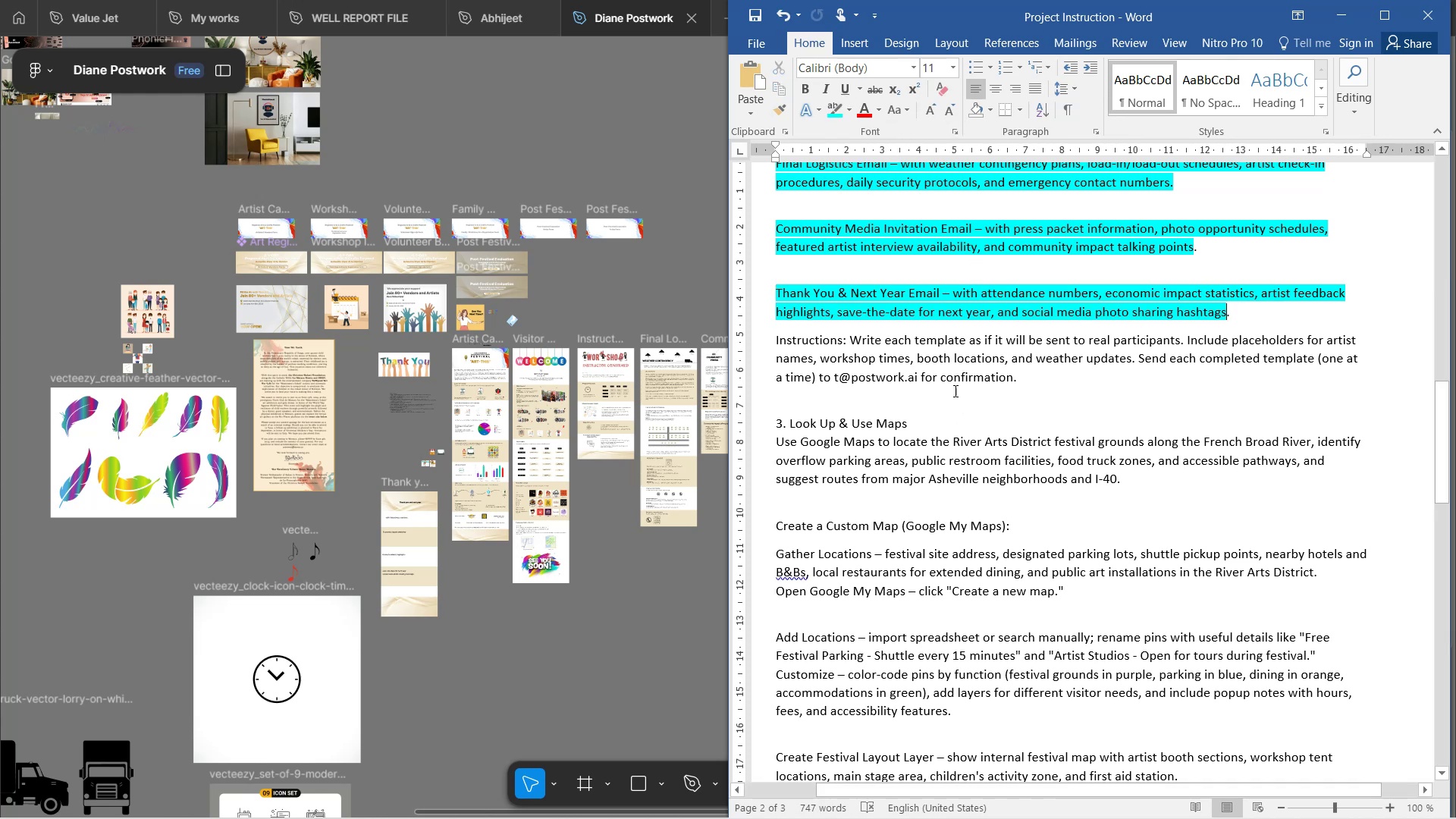 
left_click([953, 375])
 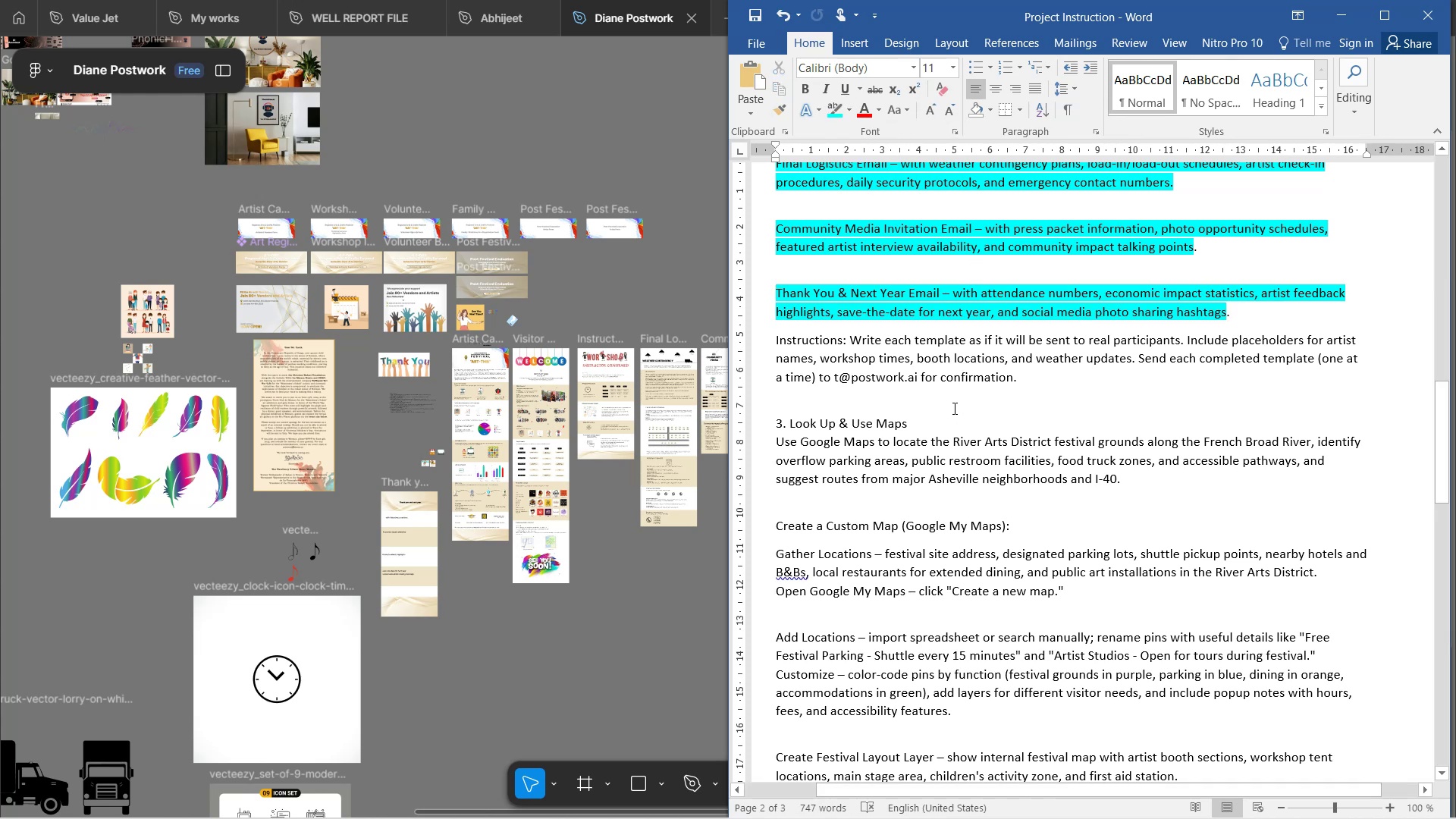 
scroll: coordinate [959, 405], scroll_direction: down, amount: 1.0
 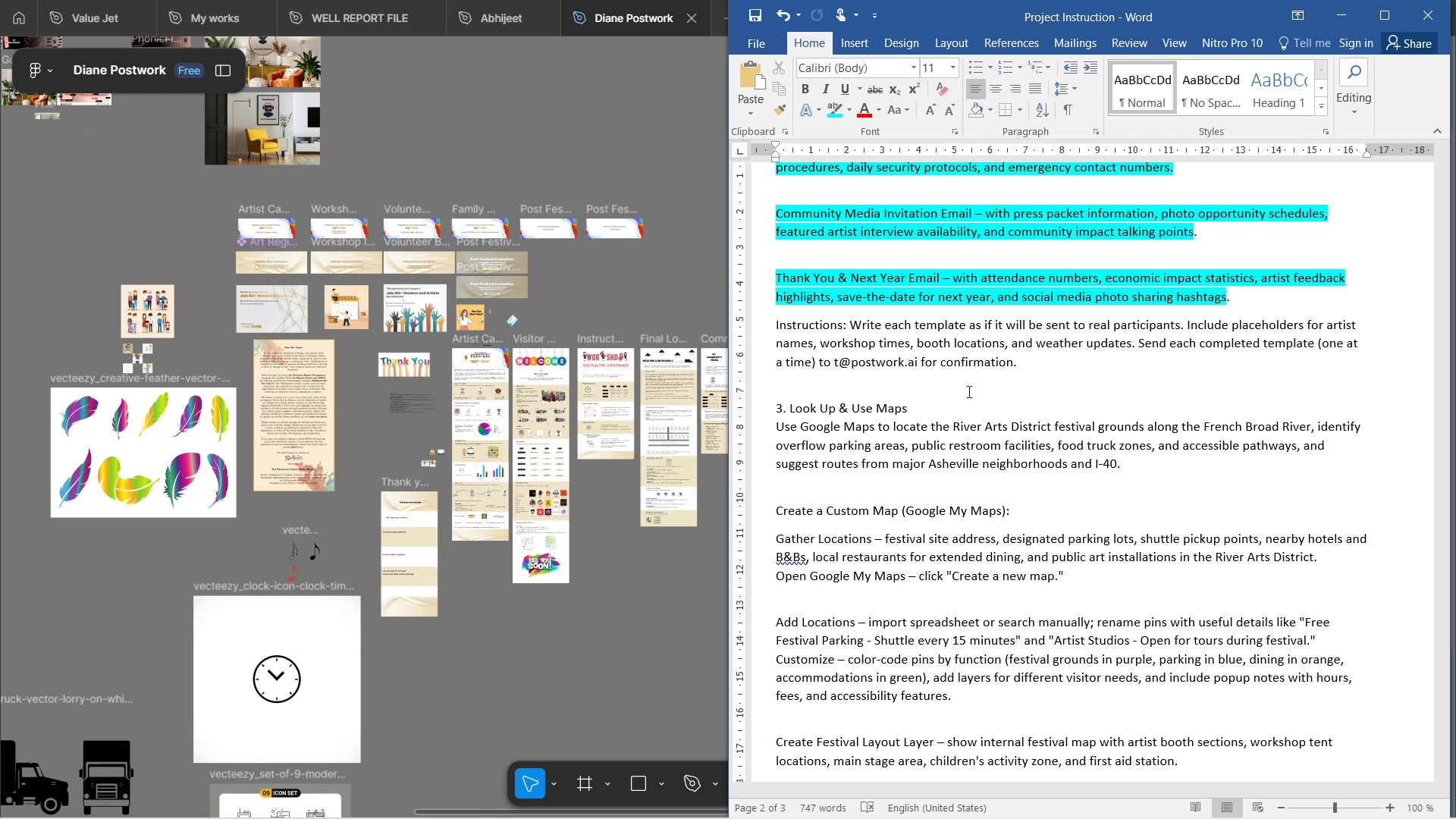 
wait(27.94)
 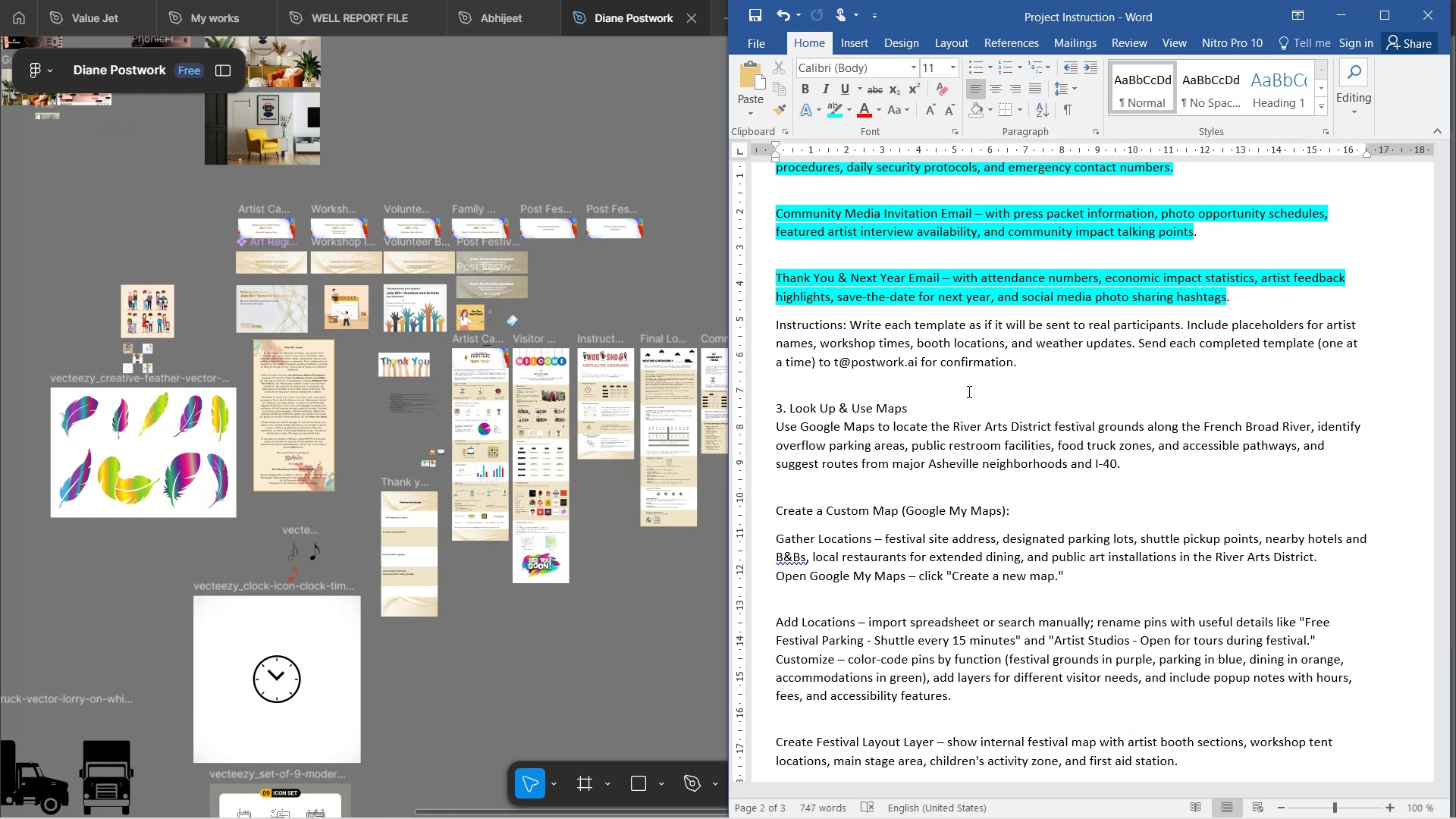 
hold_key(key=ControlLeft, duration=1.04)
scroll: coordinate [510, 444], scroll_direction: up, amount: 8.0
 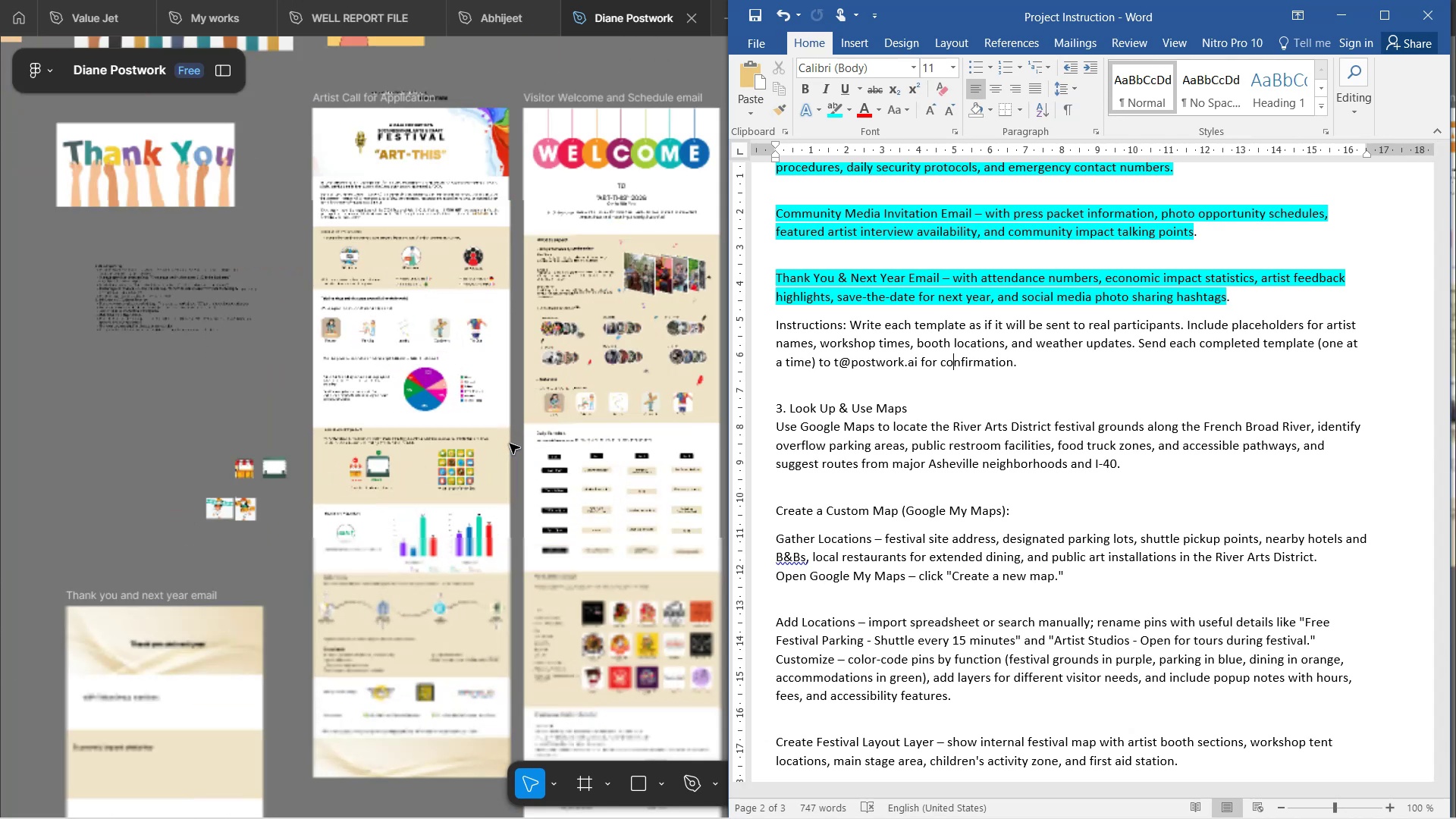 
hold_key(key=ShiftLeft, duration=1.69)
scroll: coordinate [572, 398], scroll_direction: down, amount: 28.0
 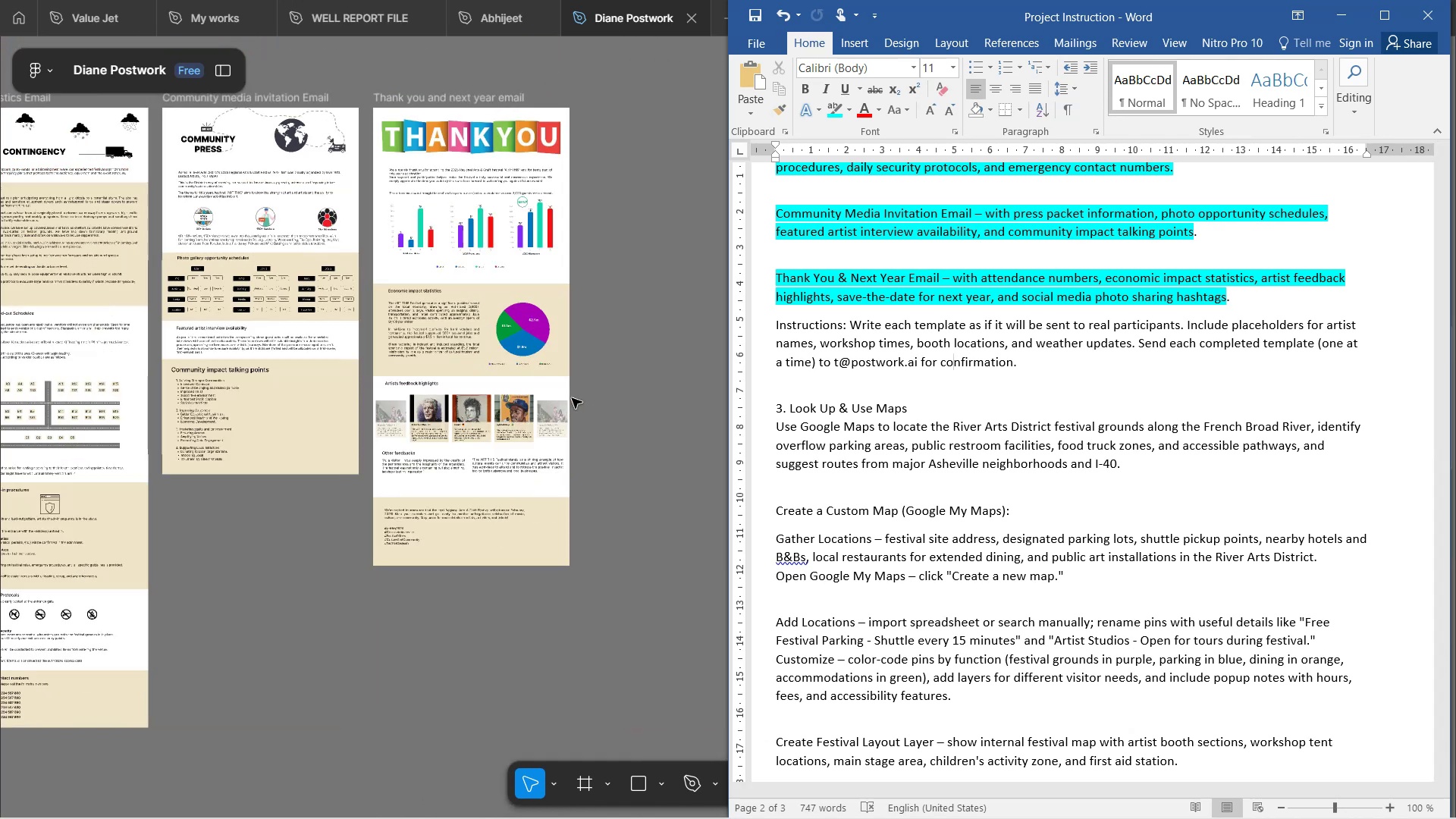 
hold_key(key=ShiftLeft, duration=1.53)
scroll: coordinate [572, 398], scroll_direction: up, amount: 15.0
 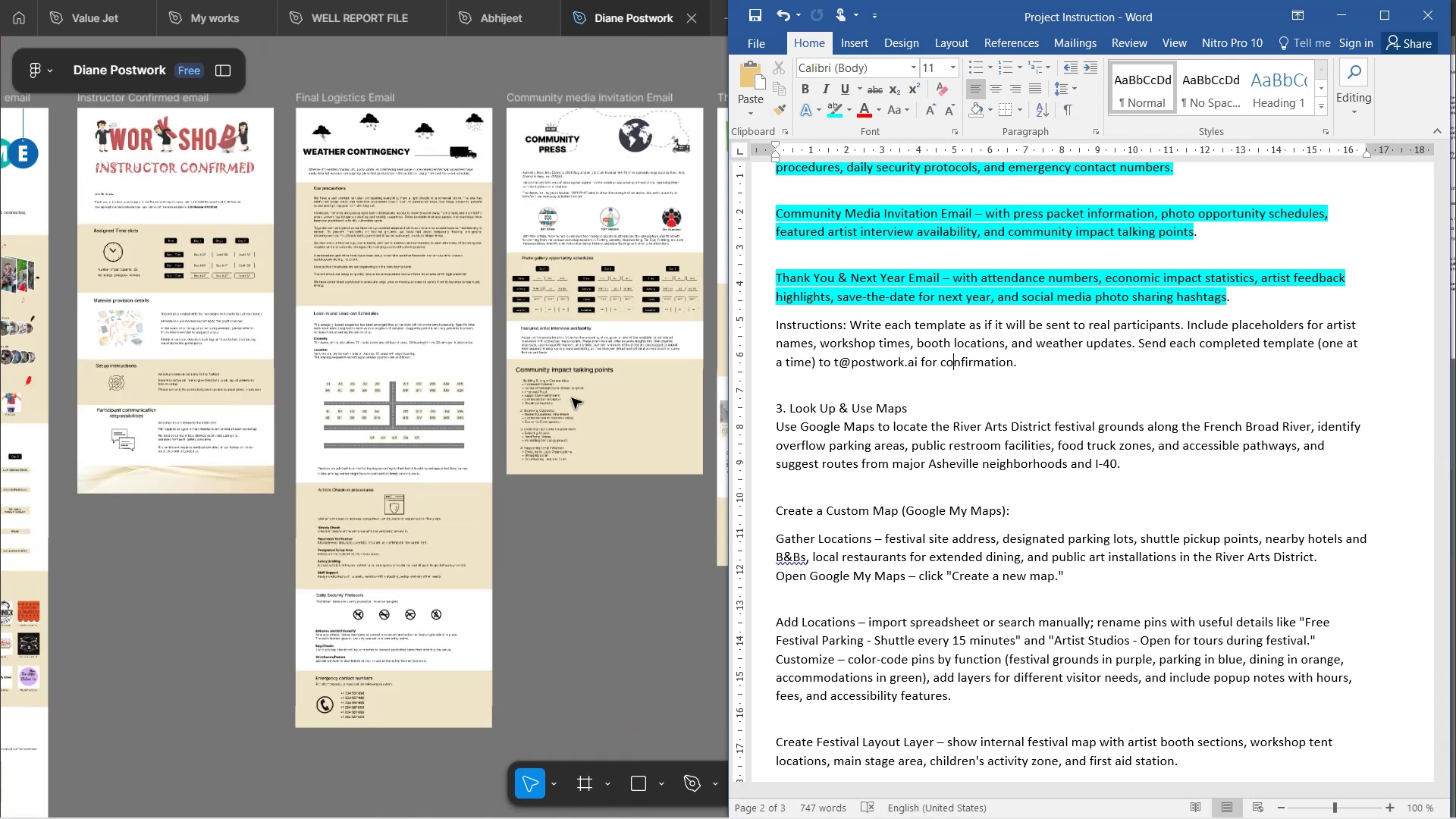 
hold_key(key=ShiftLeft, duration=1.6)
scroll: coordinate [534, 275], scroll_direction: up, amount: 4.0
 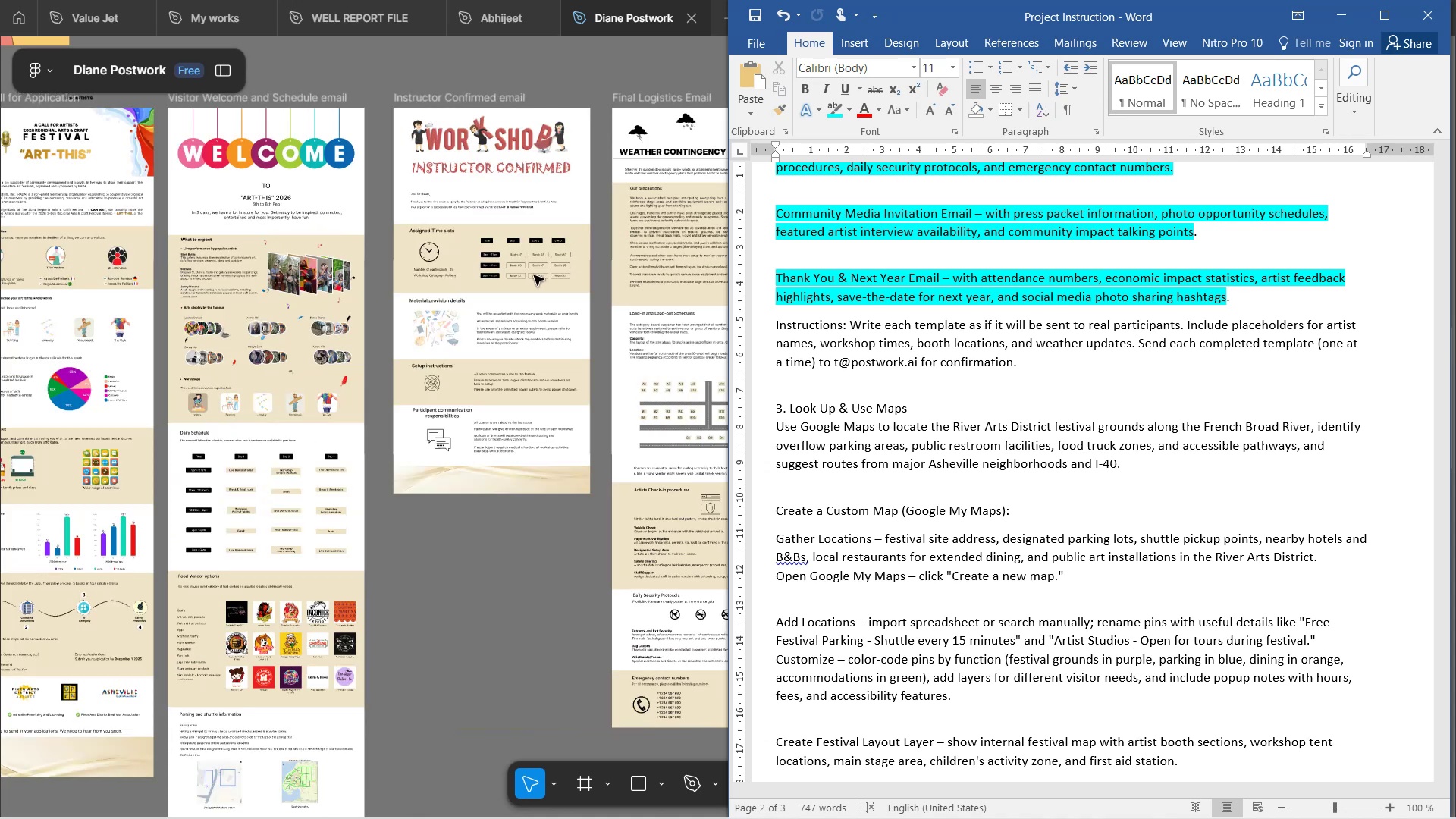 
scroll: coordinate [544, 271], scroll_direction: down, amount: 5.0
 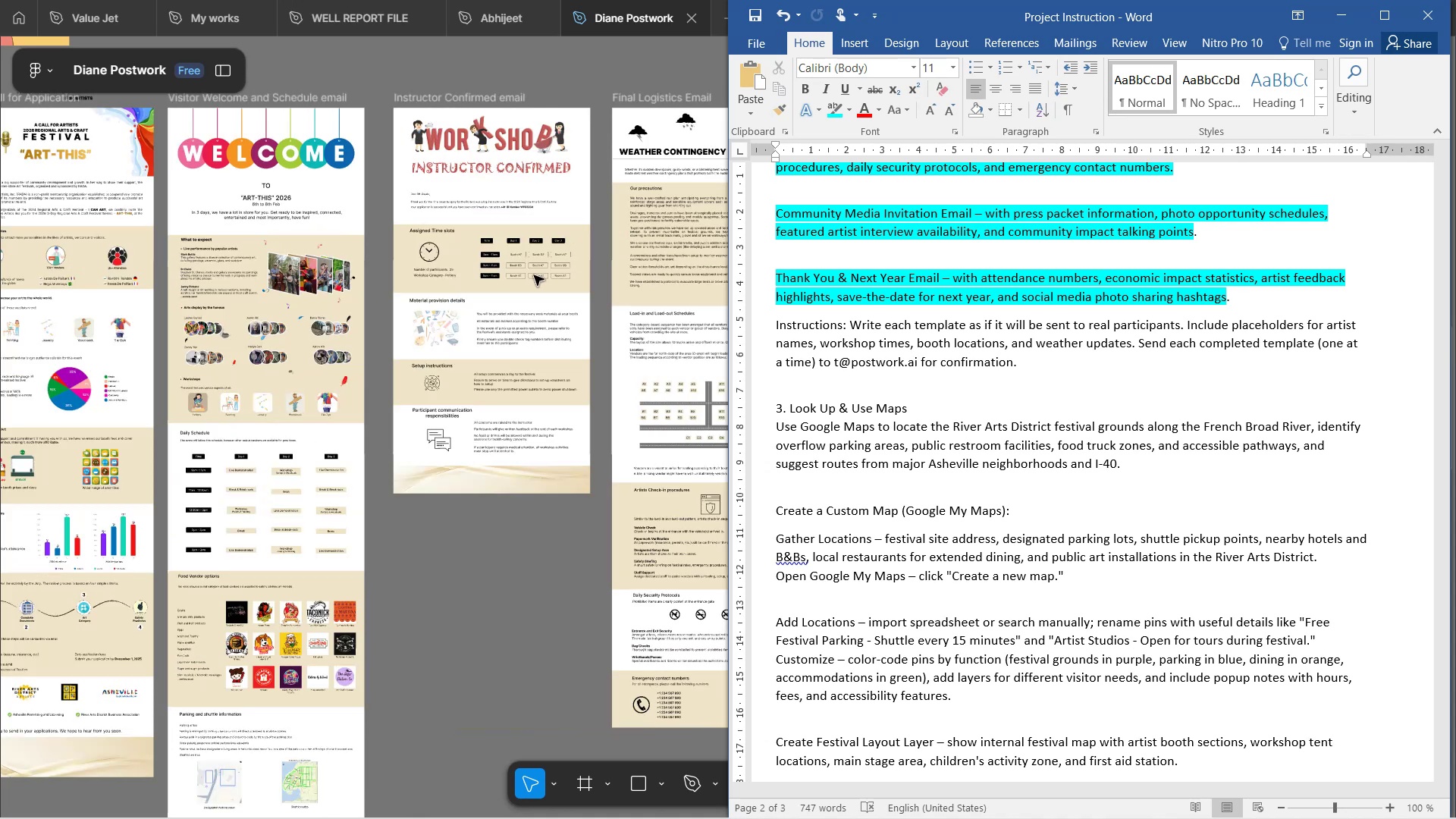 
hold_key(key=ShiftLeft, duration=0.38)
scroll: coordinate [526, 260], scroll_direction: up, amount: 4.0
 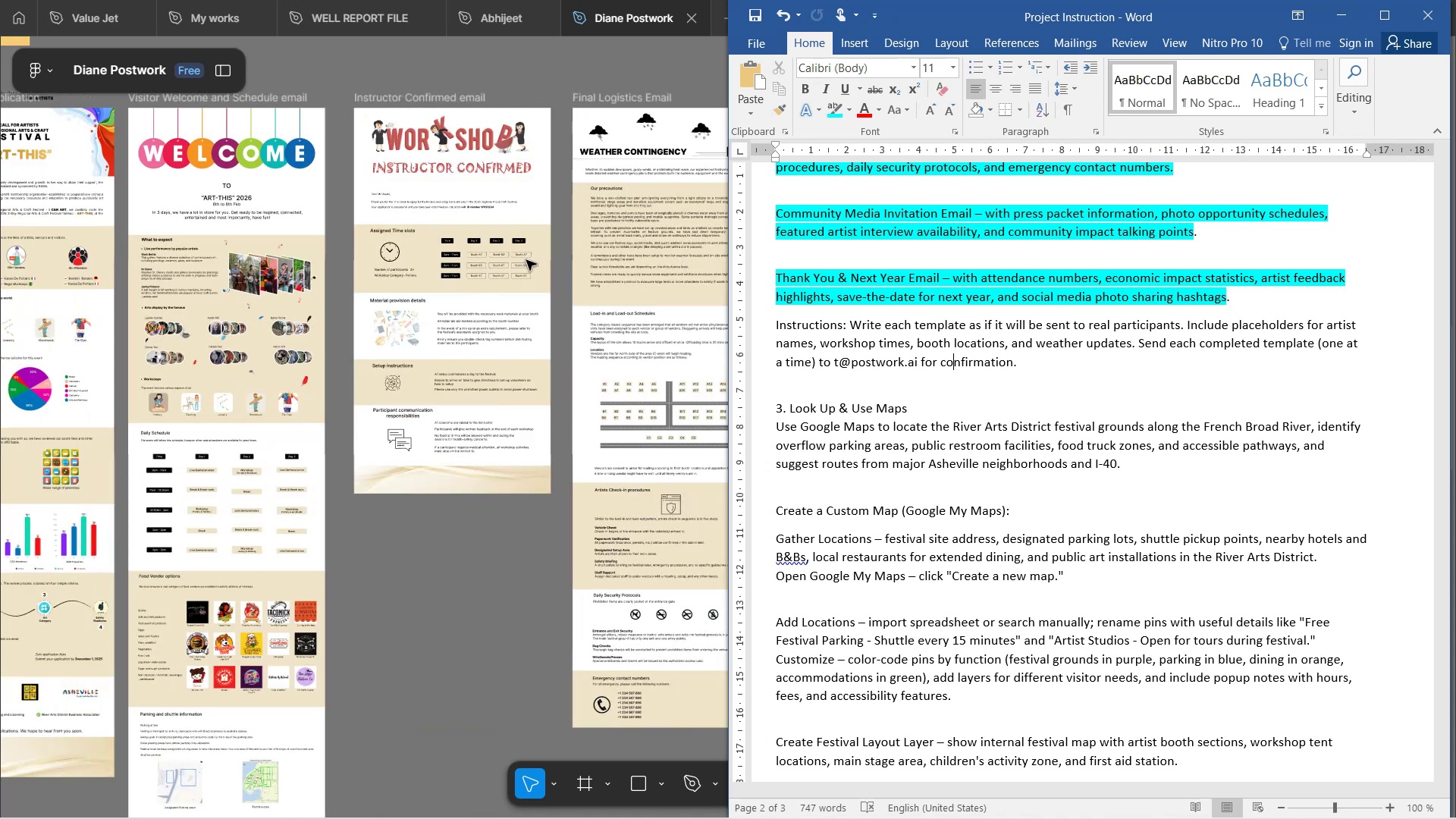 
hold_key(key=ShiftLeft, duration=0.36)
 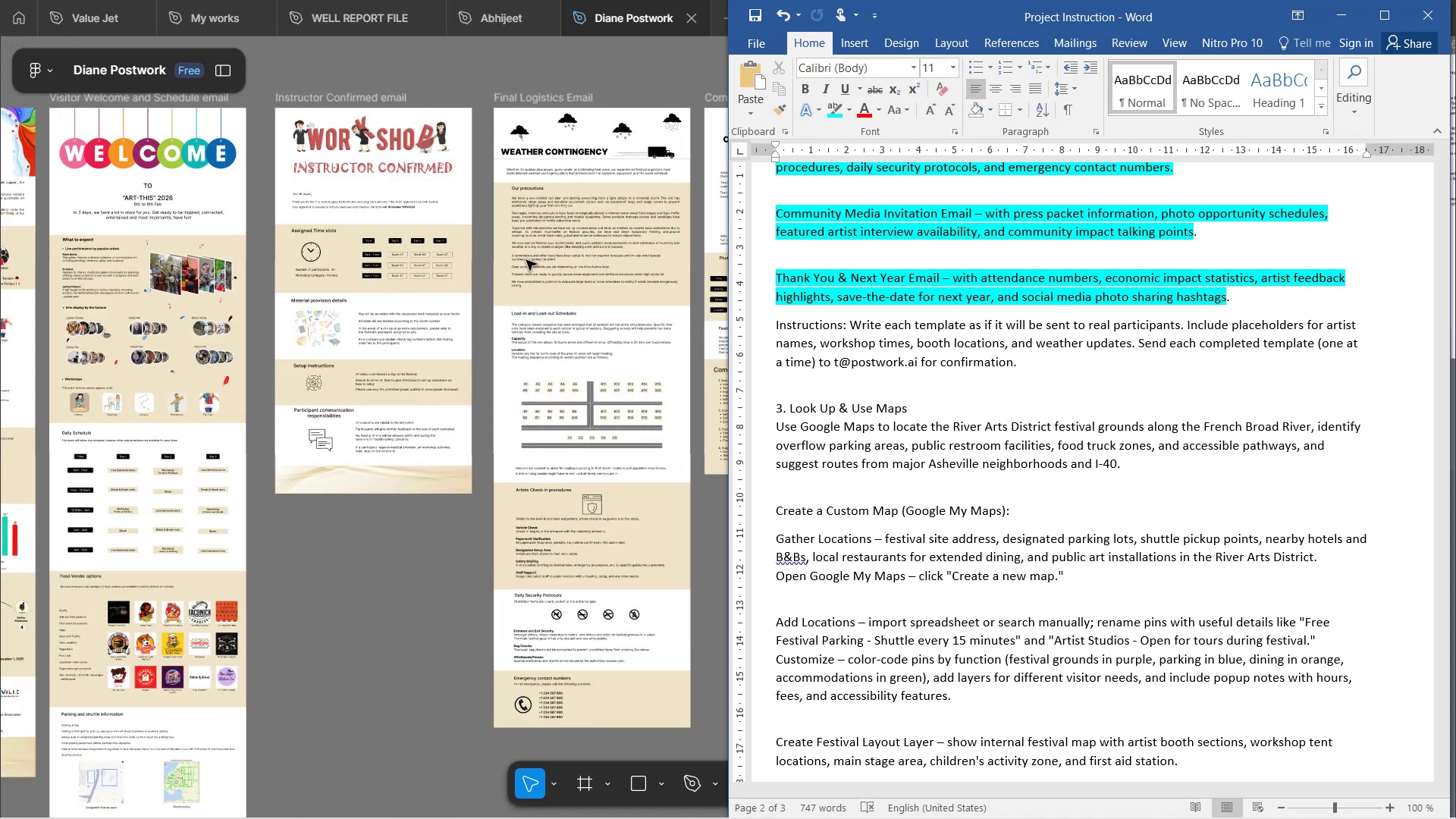 
key(Control+ControlLeft)
 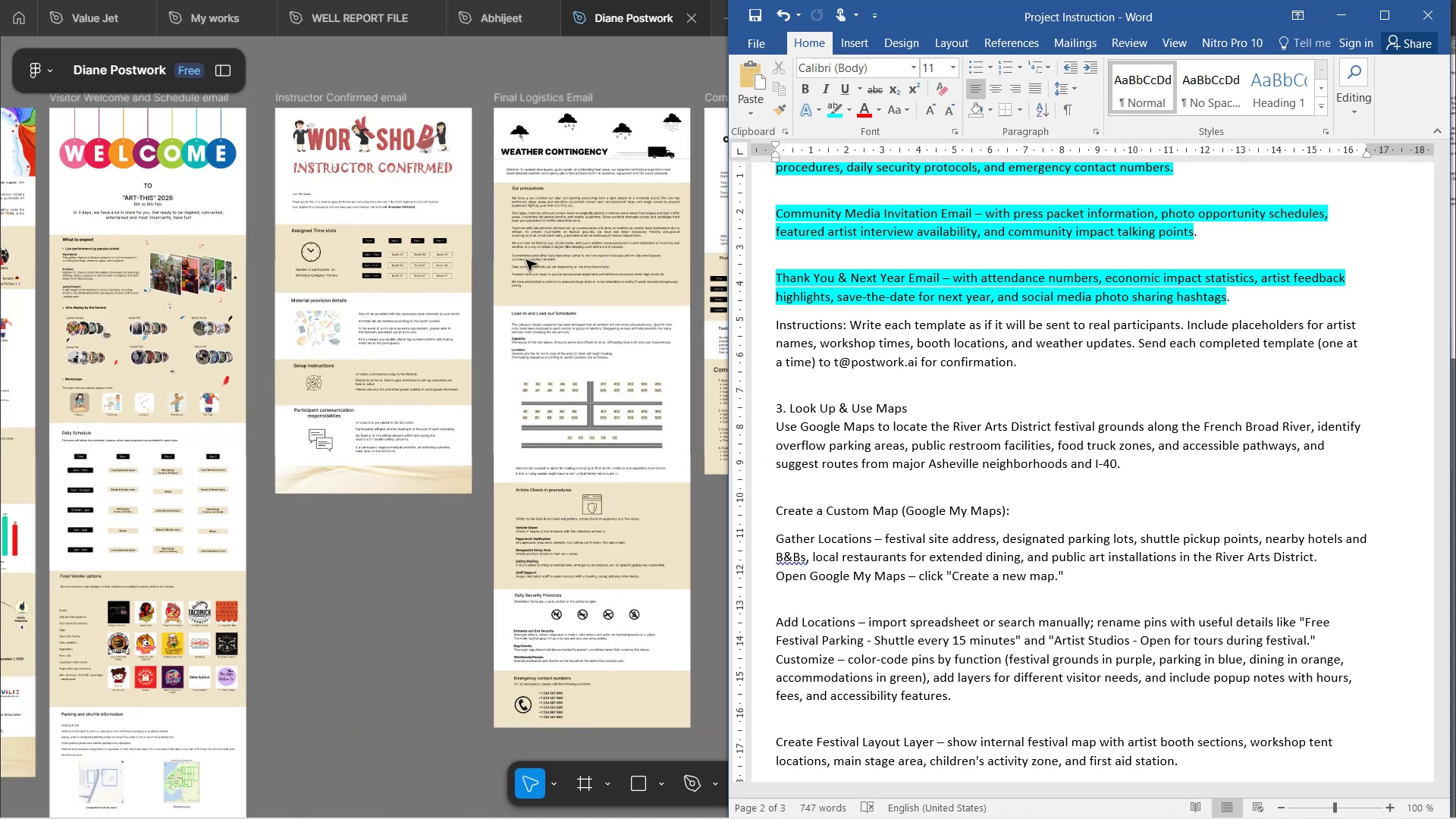 
key(Control+ControlLeft)
 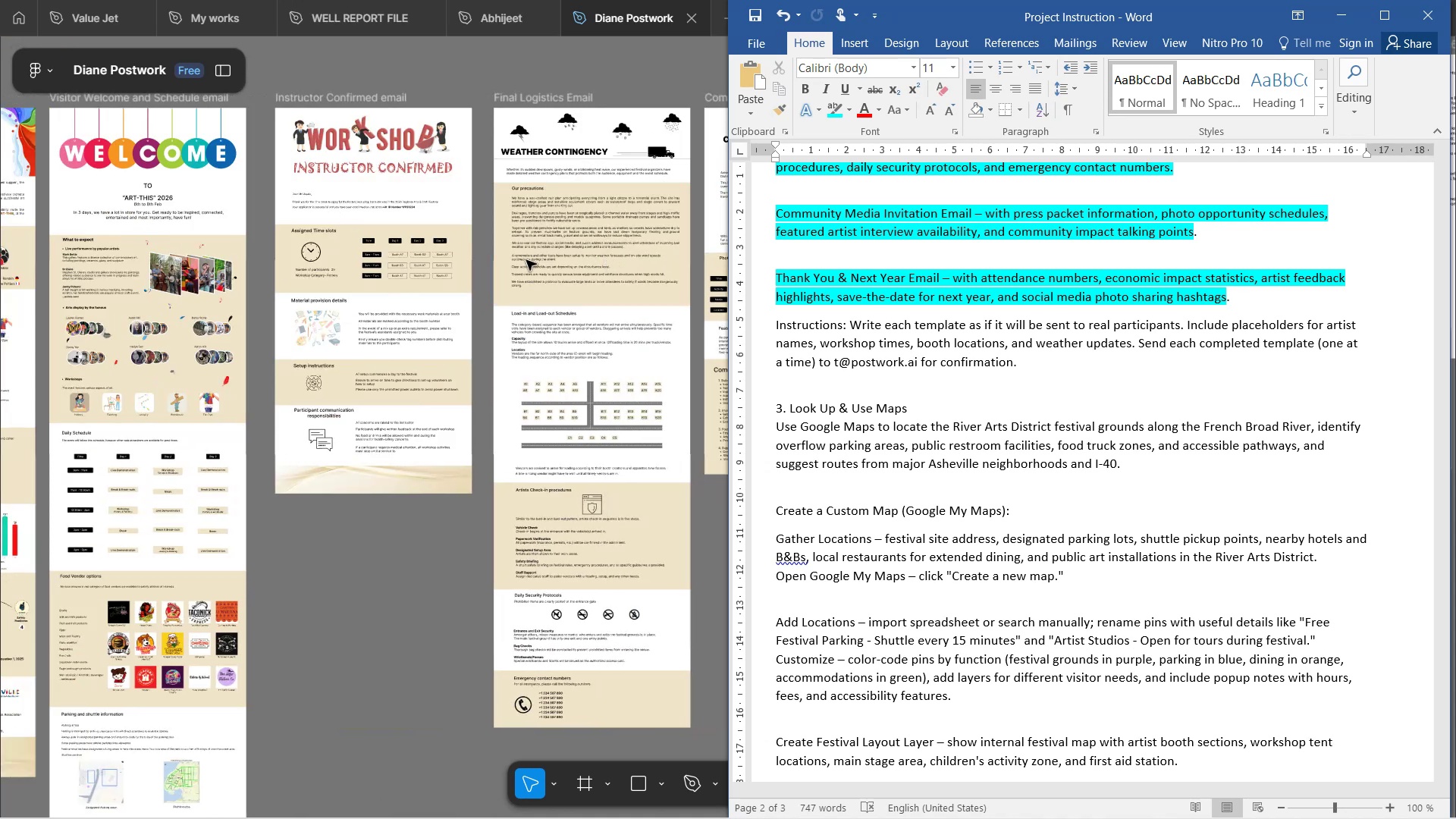 
key(Control+ControlLeft)
 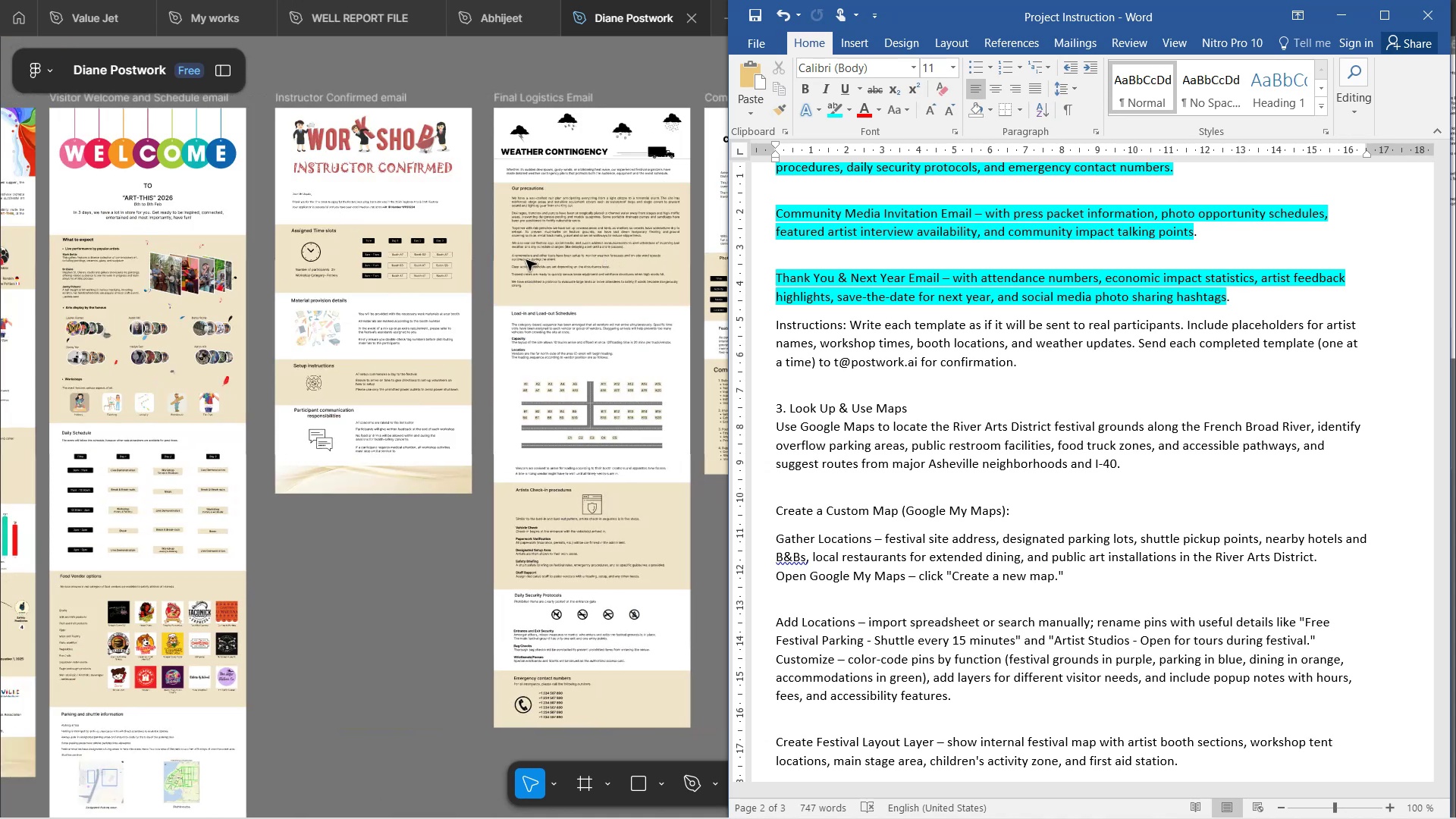 
key(Control+ControlLeft)
 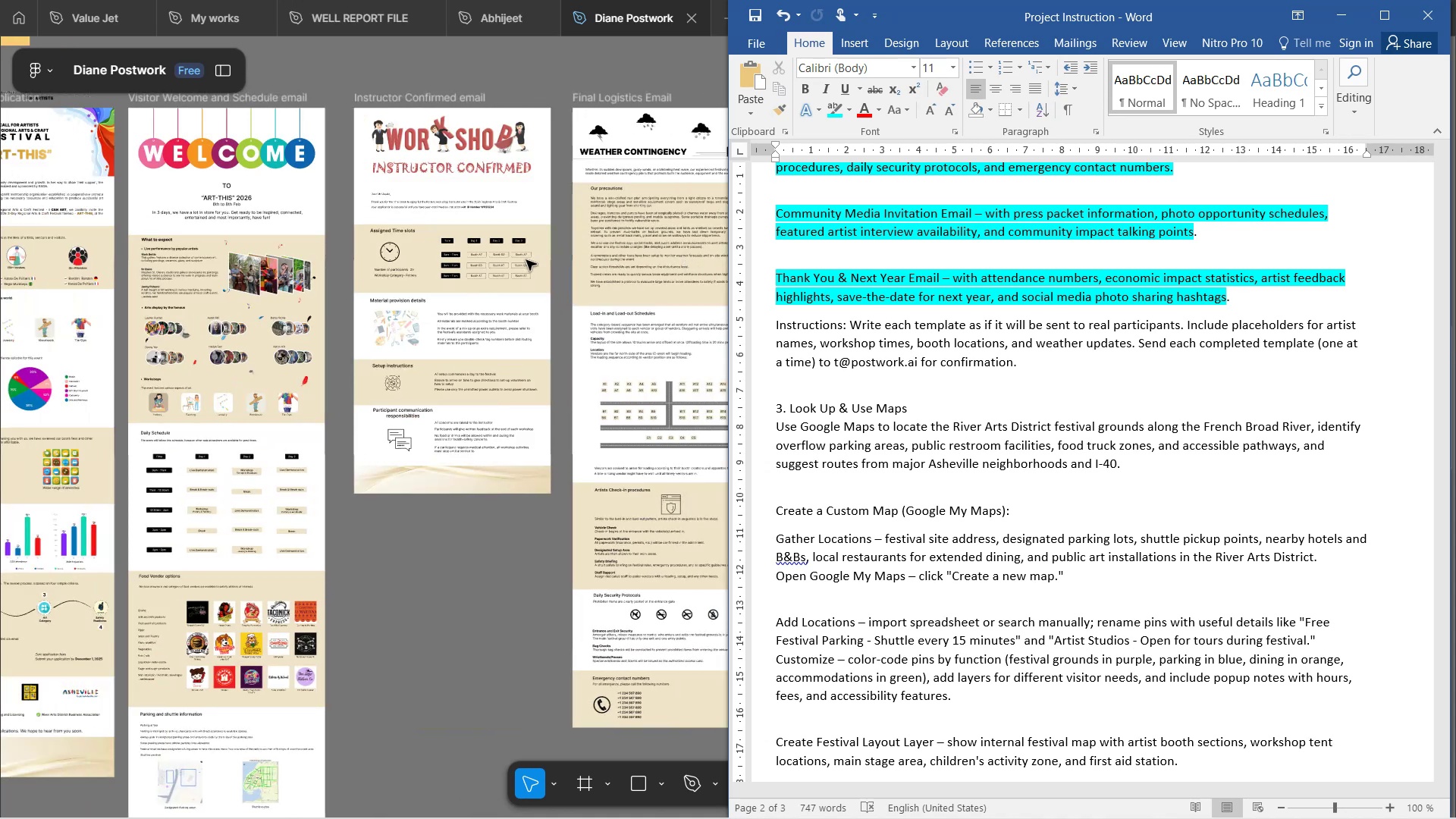 
key(Control+ControlLeft)
 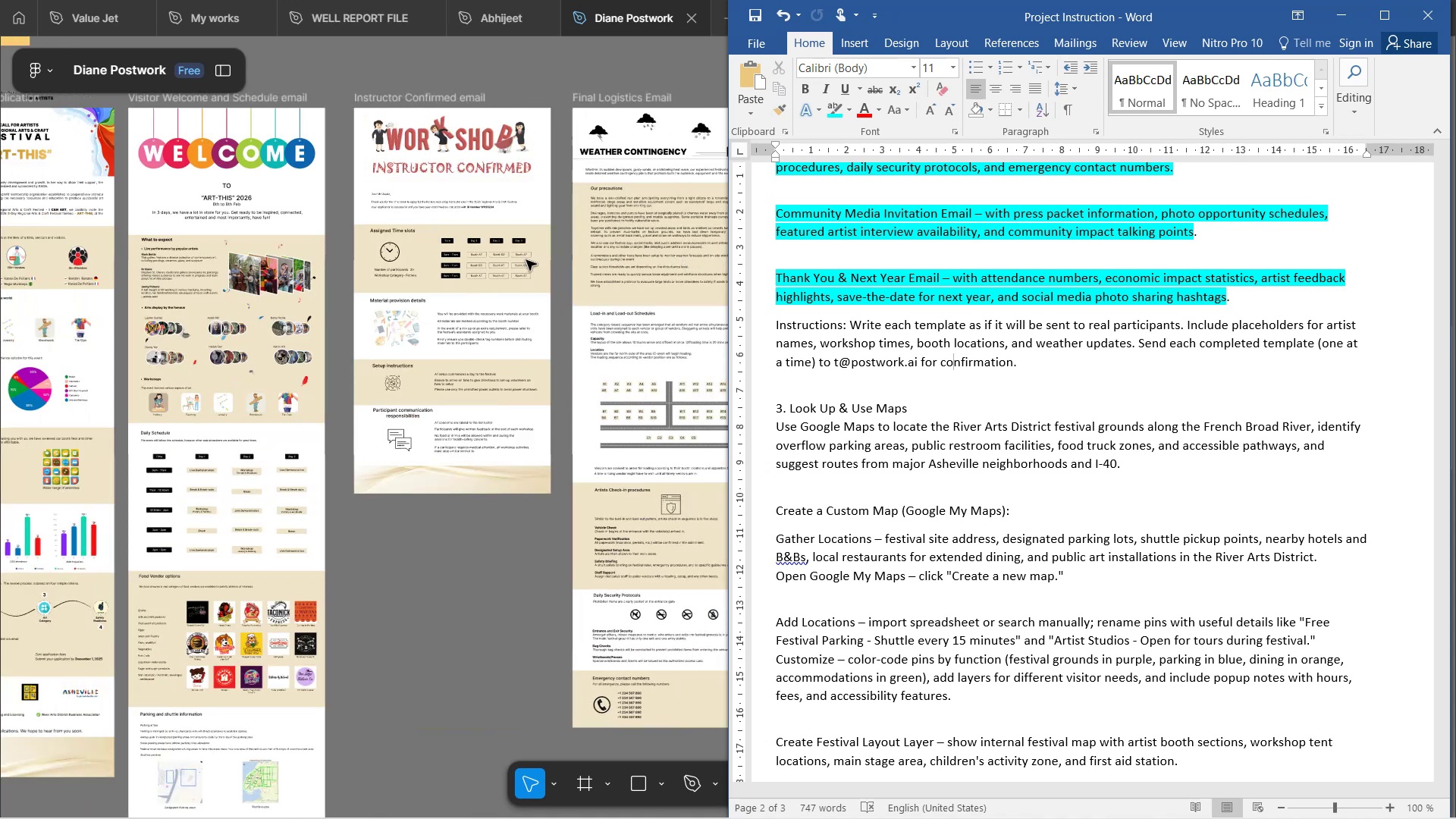 
key(Control+ControlLeft)
 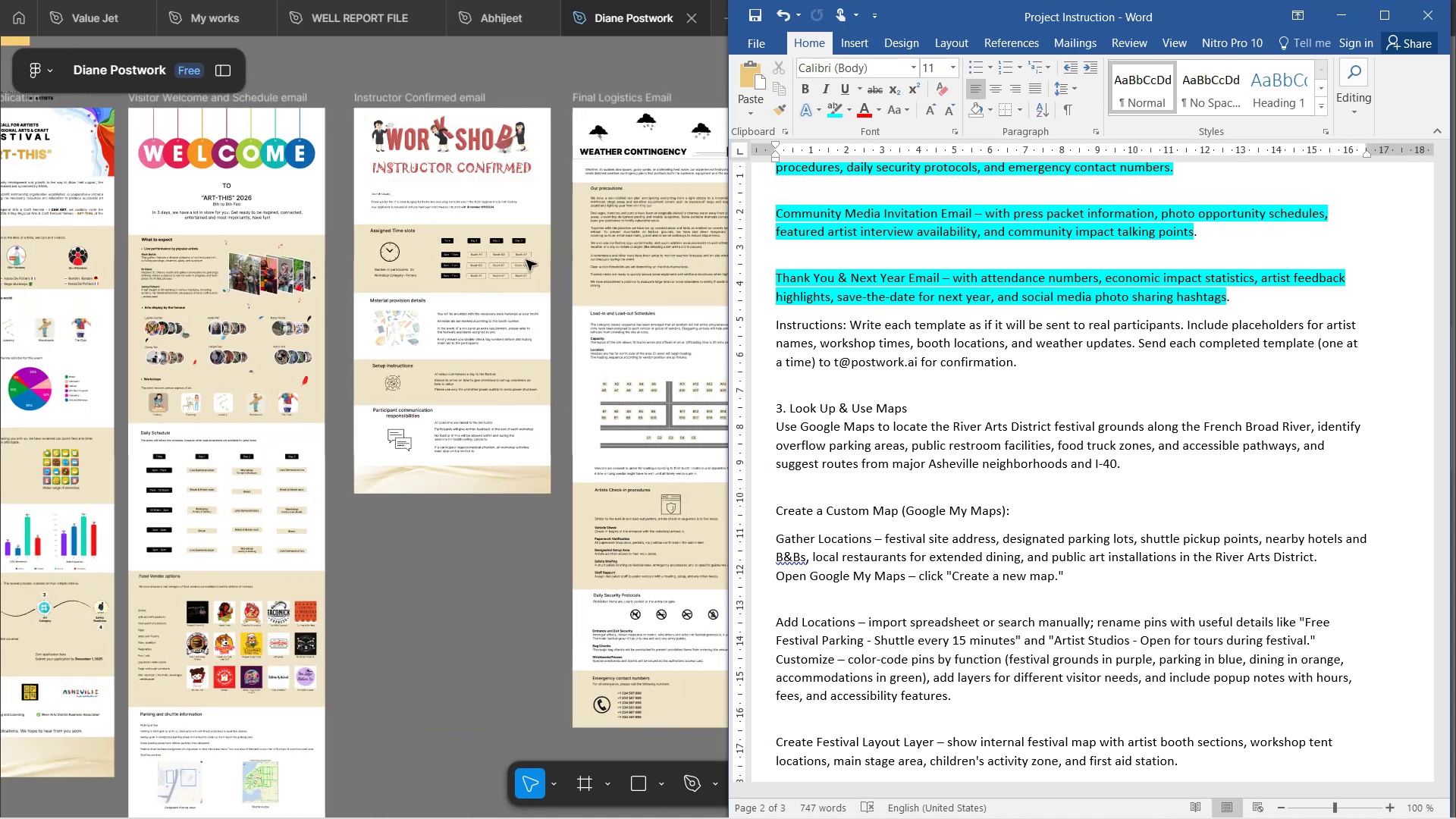 
key(Control+ControlLeft)
 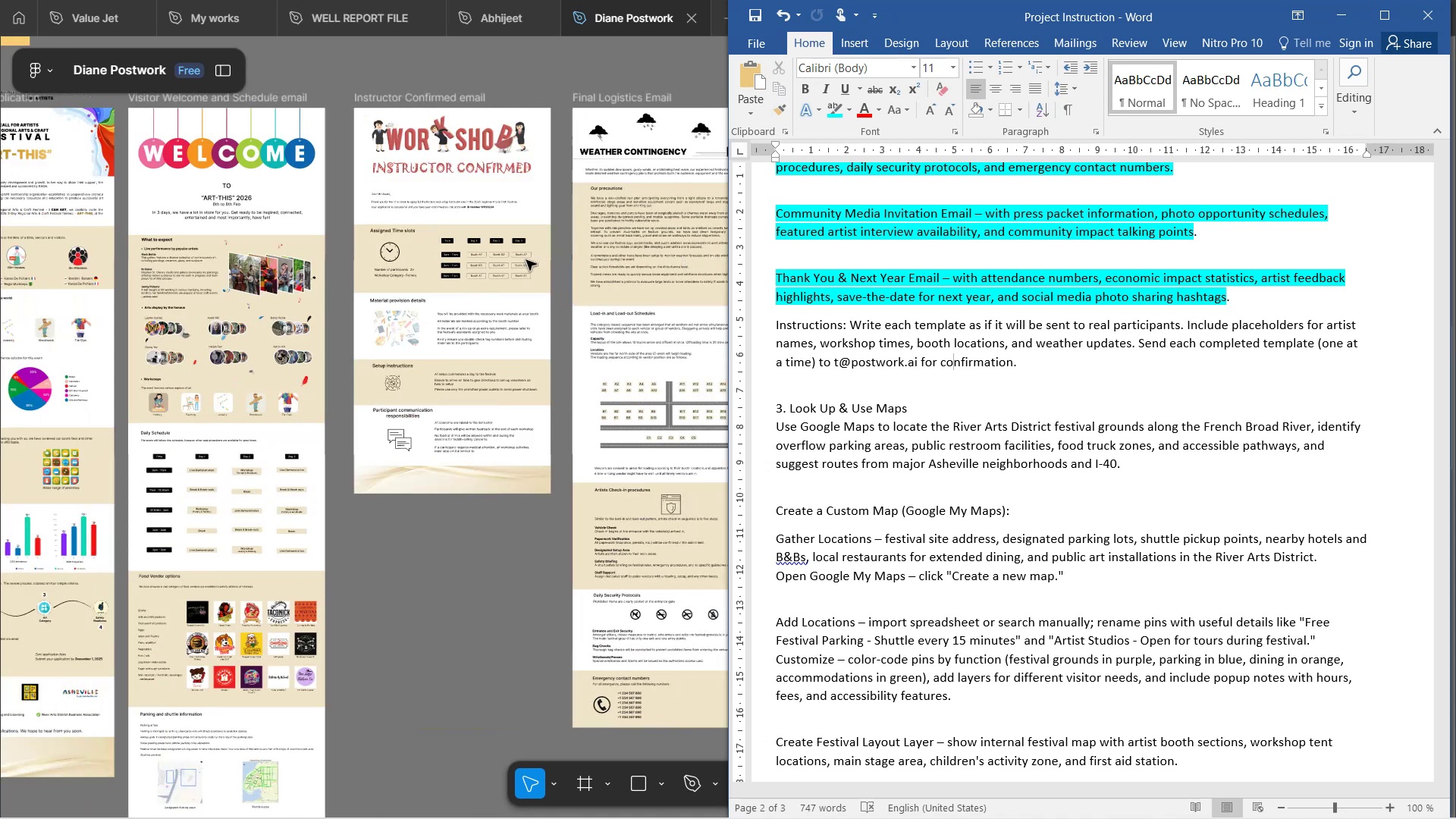 
key(Control+ControlLeft)
 